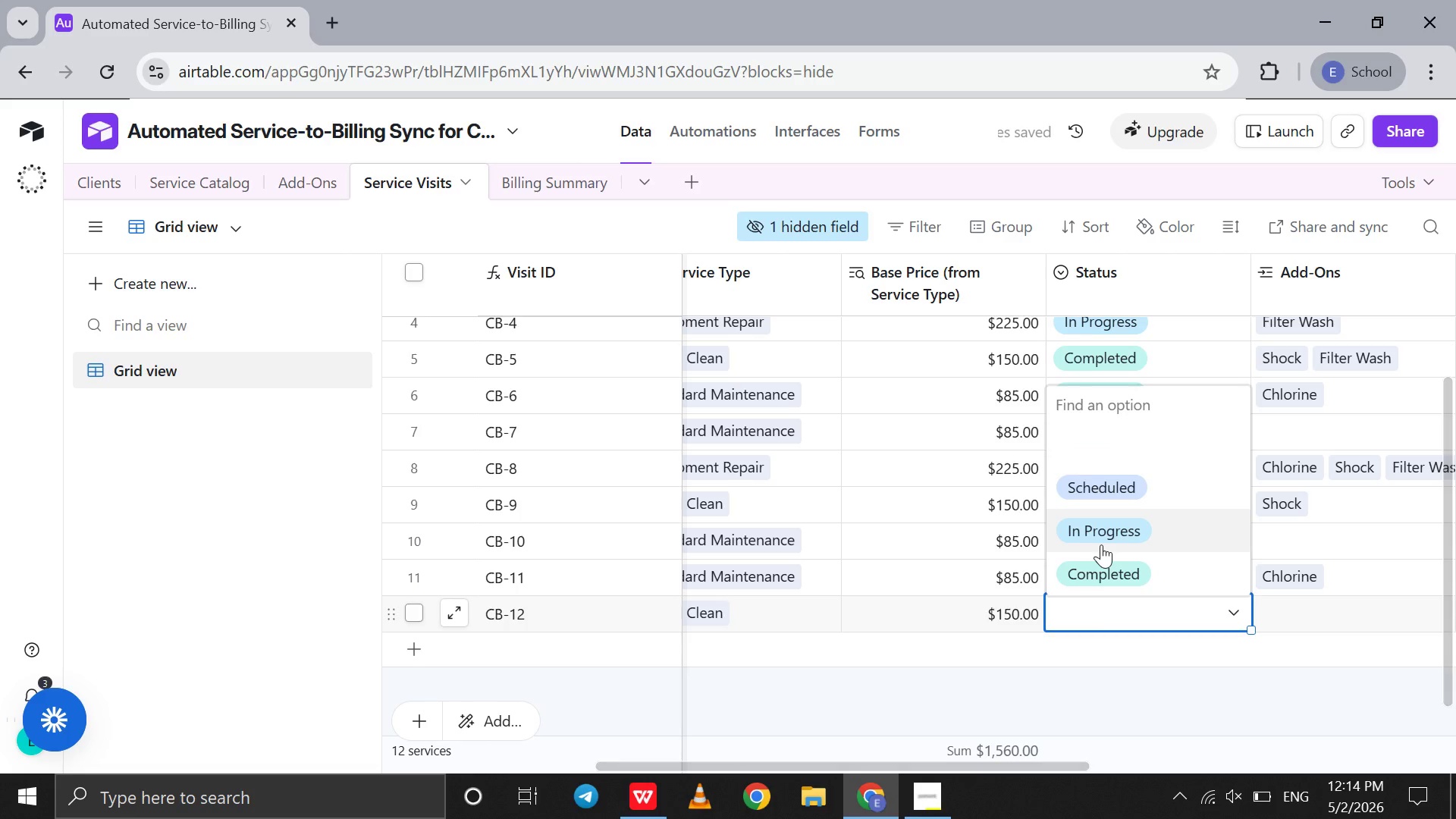 
left_click([1101, 544])
 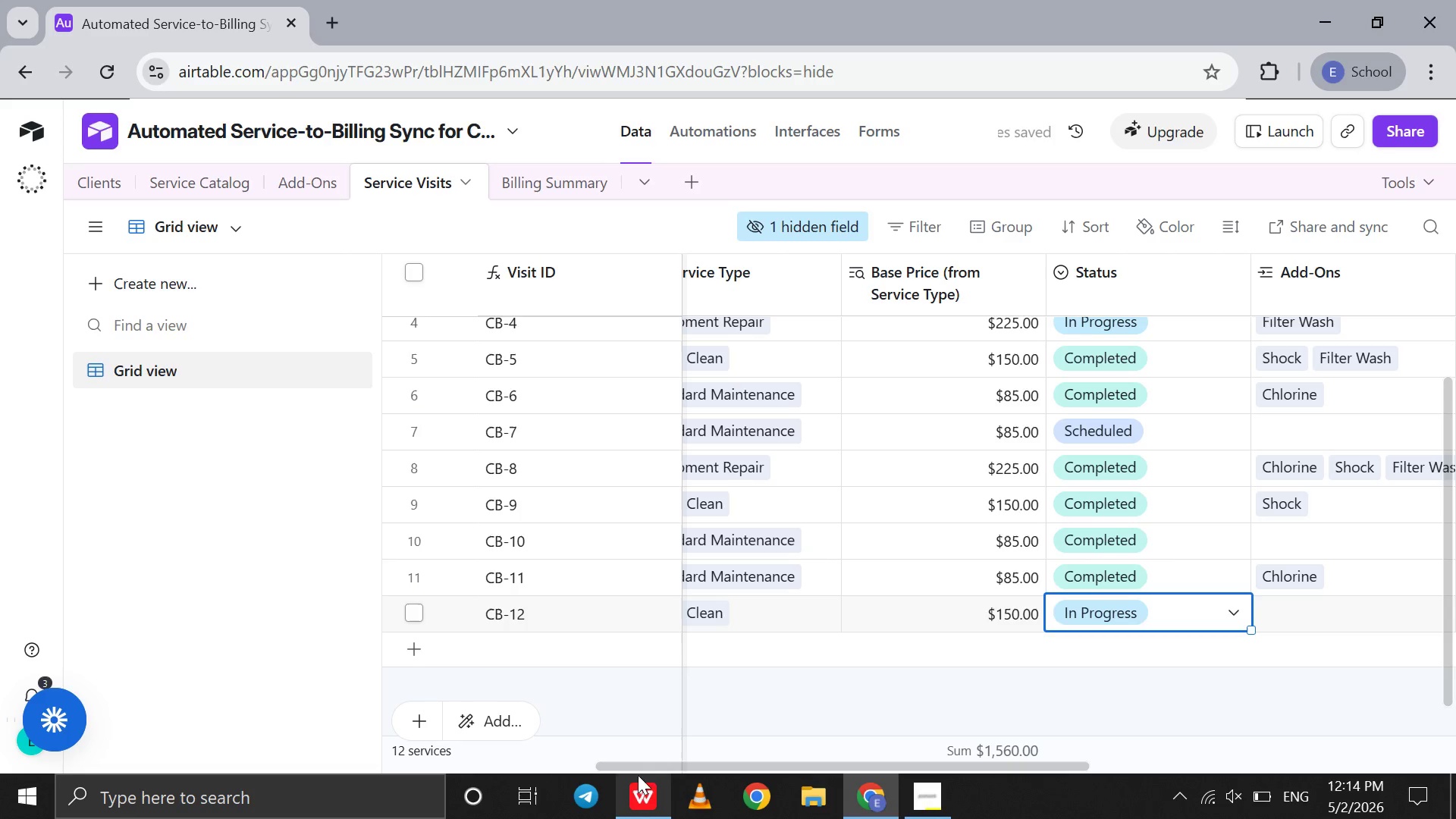 
left_click([635, 787])
 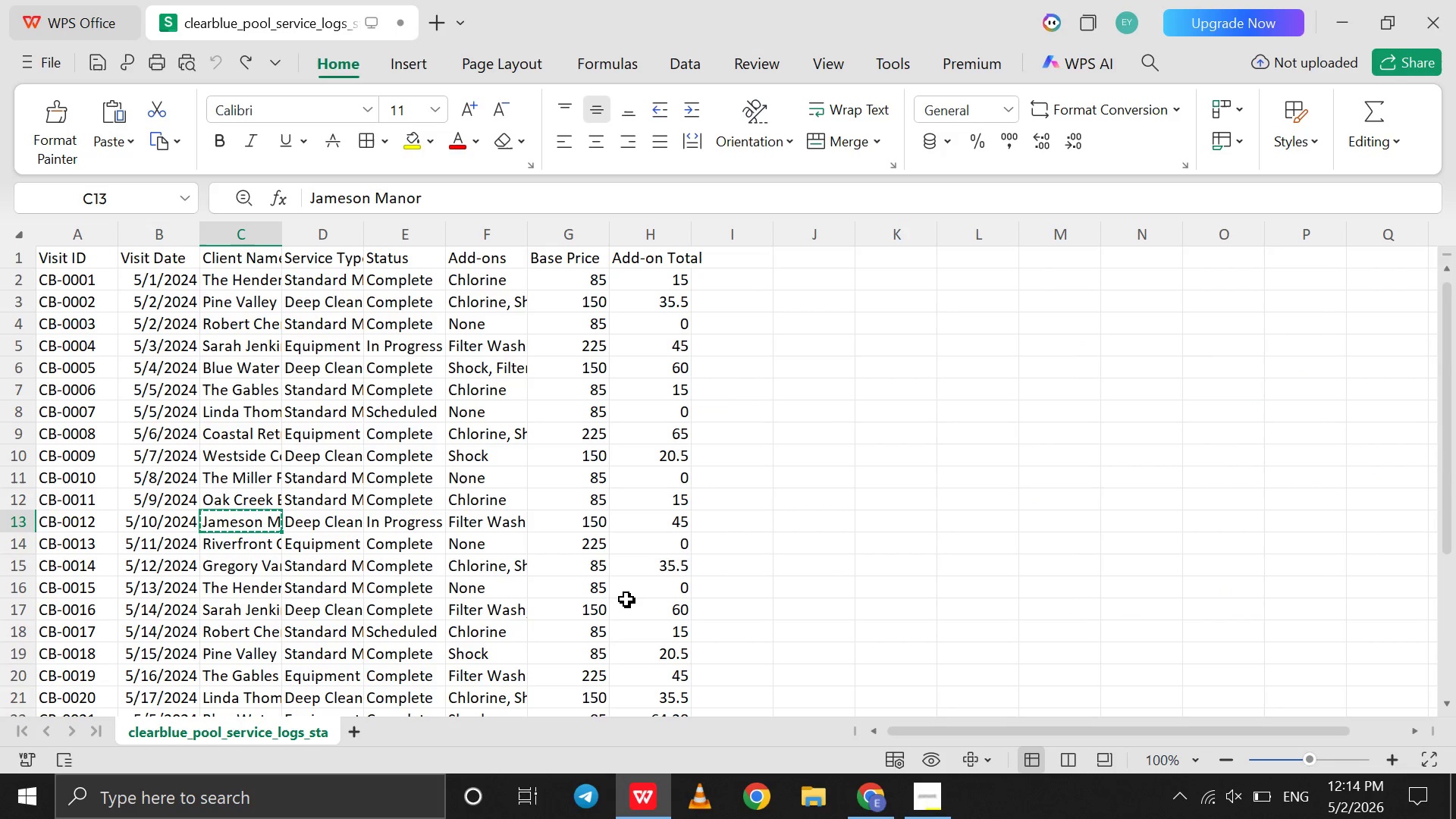 
left_click([496, 525])
 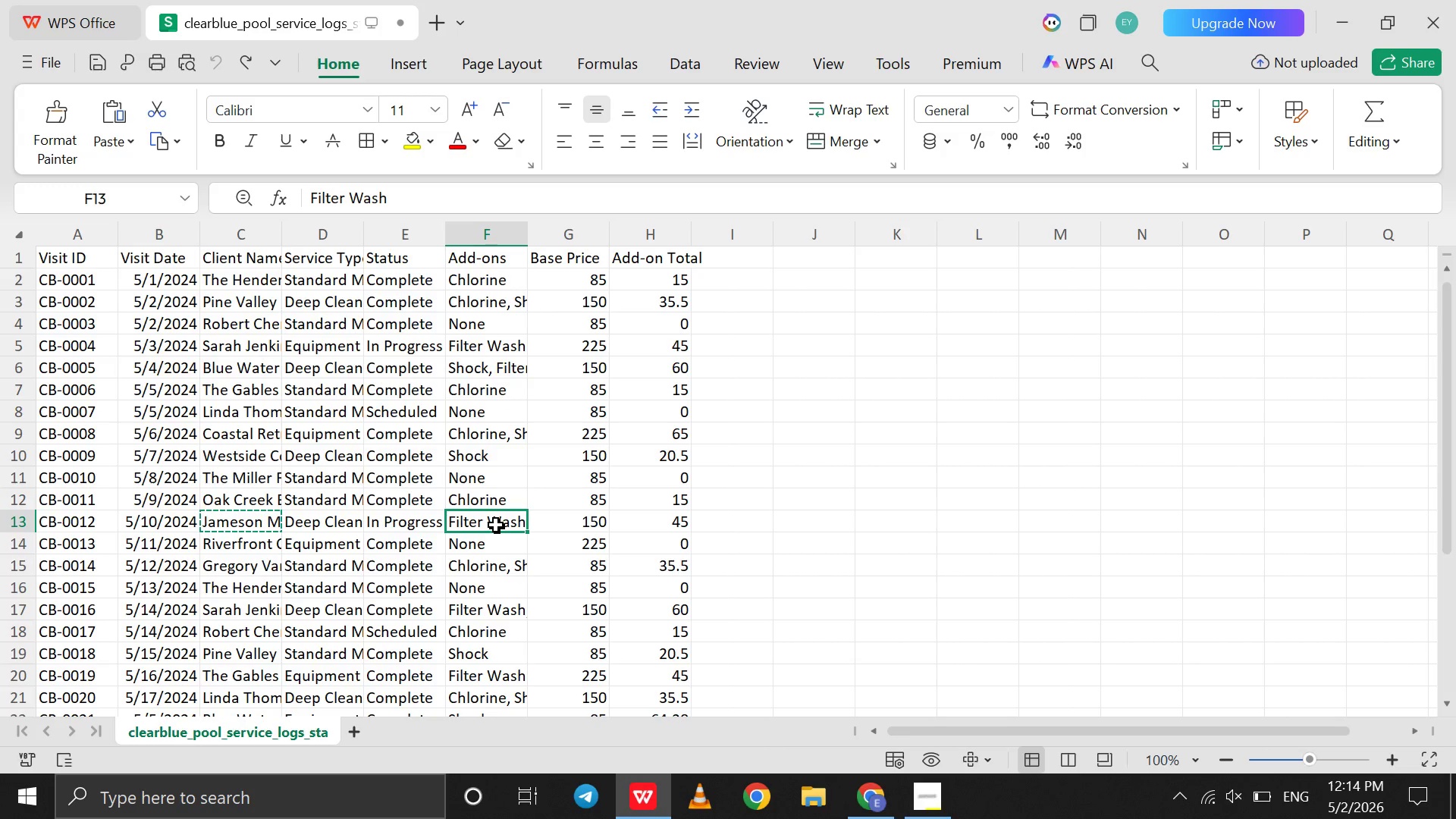 
wait(12.23)
 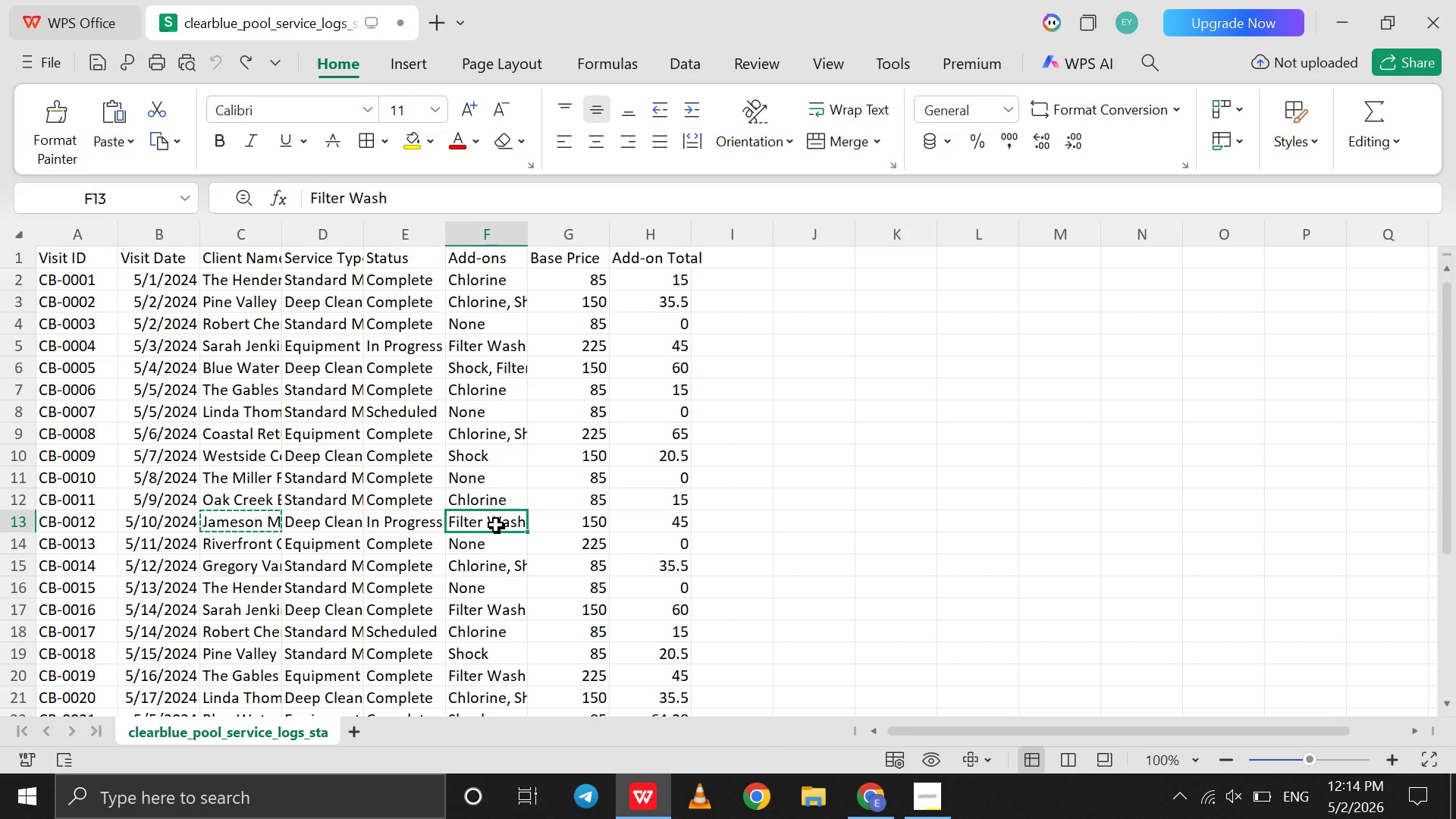 
left_click([857, 814])
 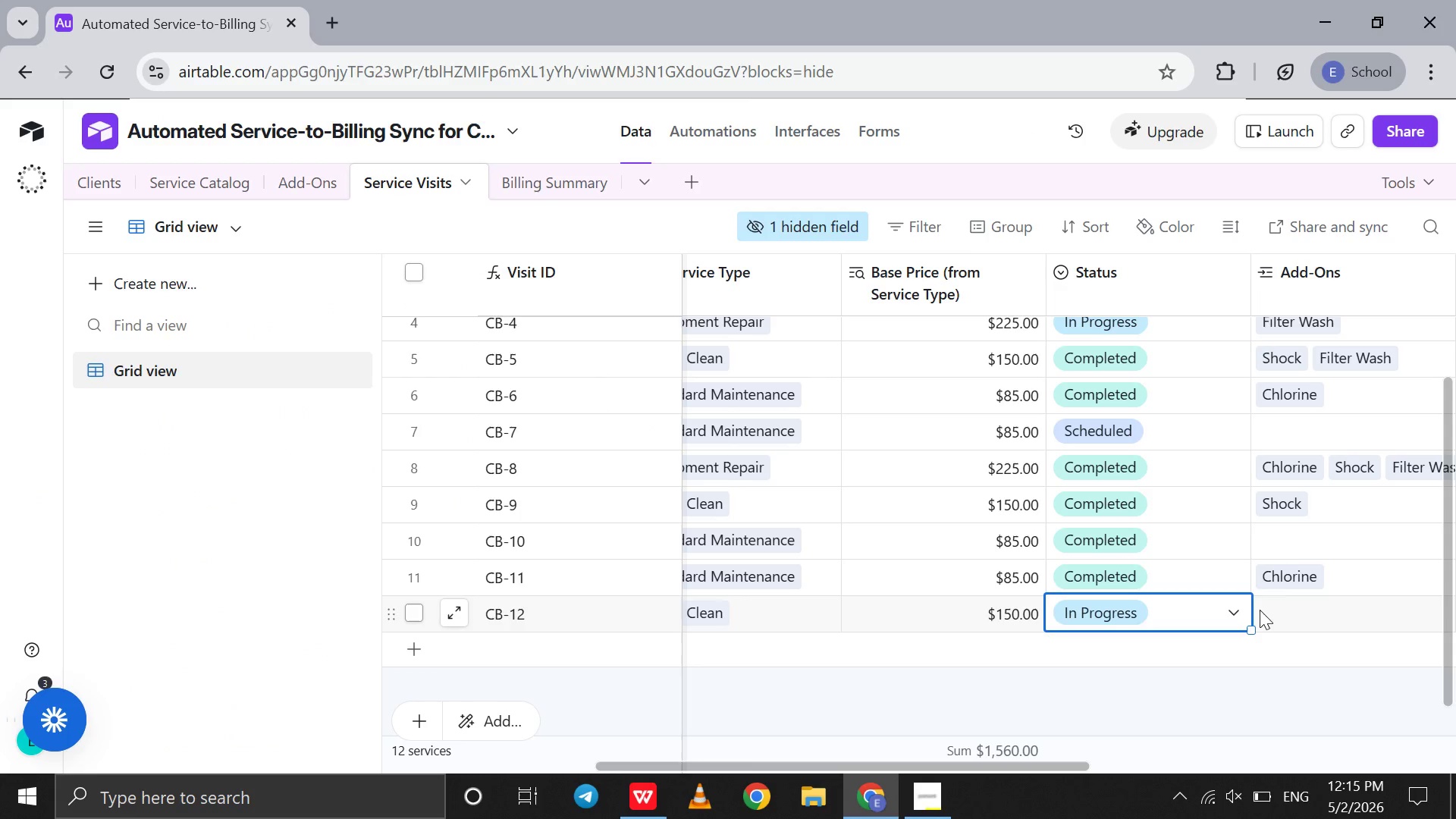 
left_click([1266, 608])
 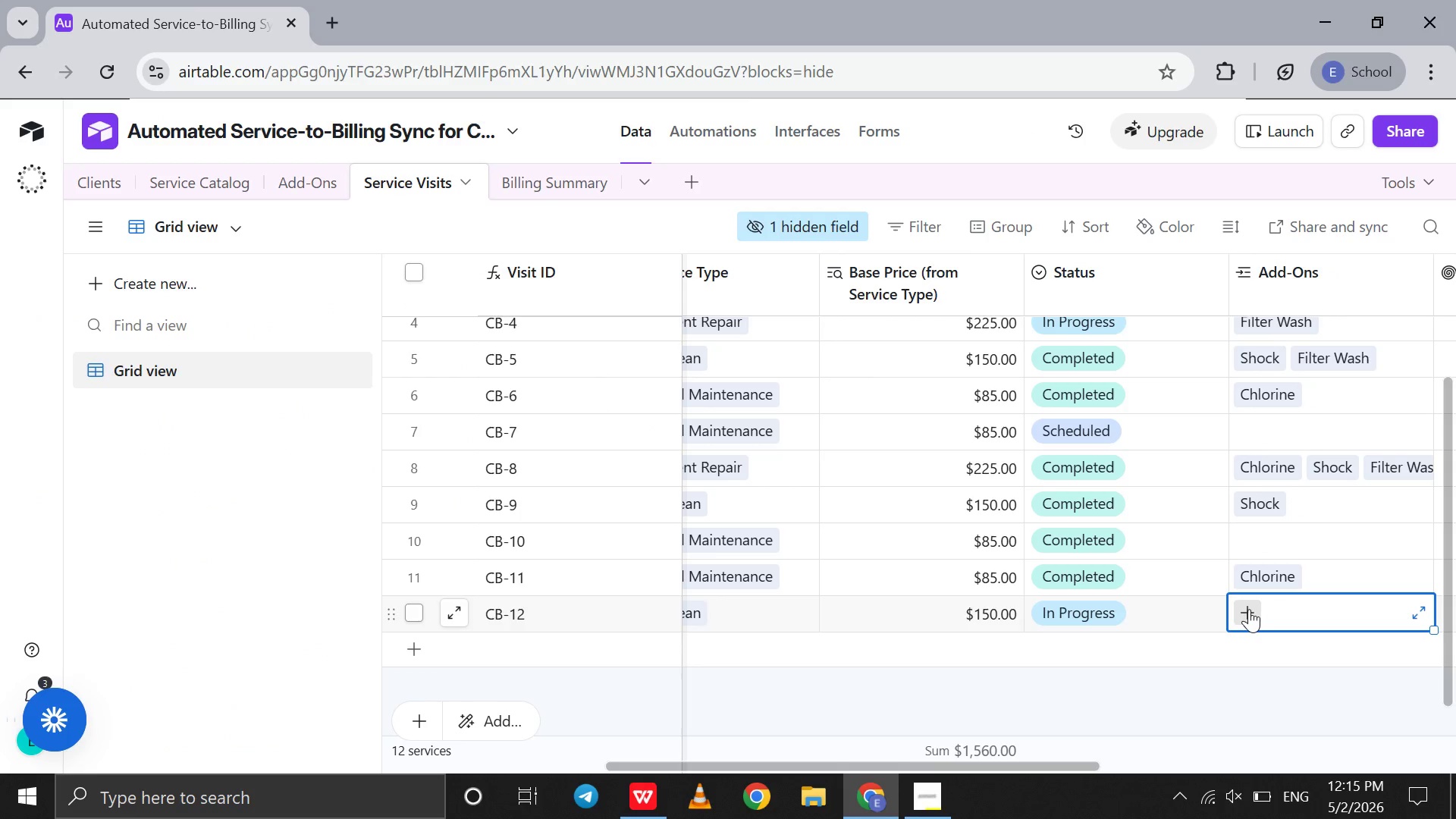 
left_click([1249, 609])
 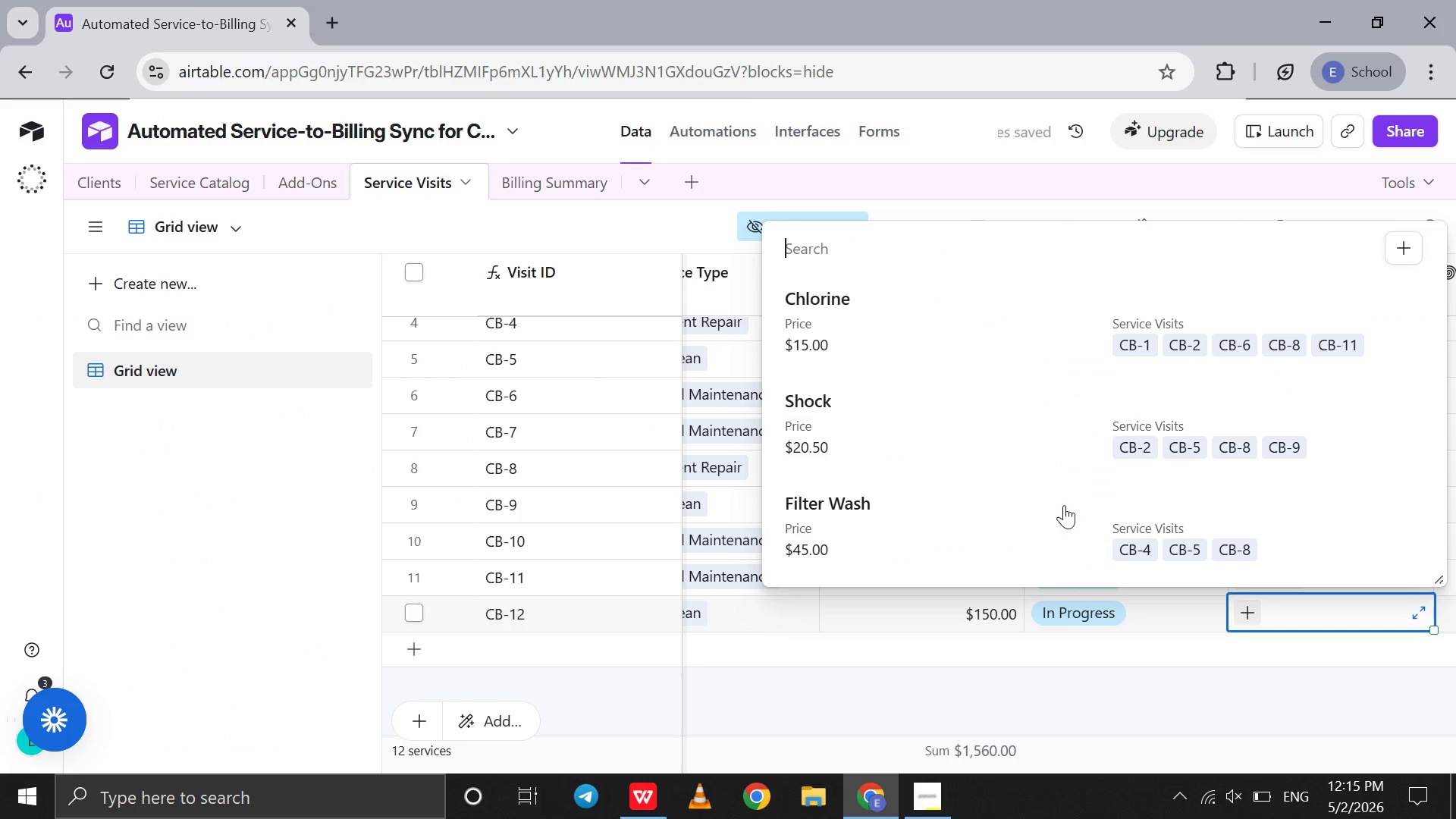 
left_click([1062, 500])
 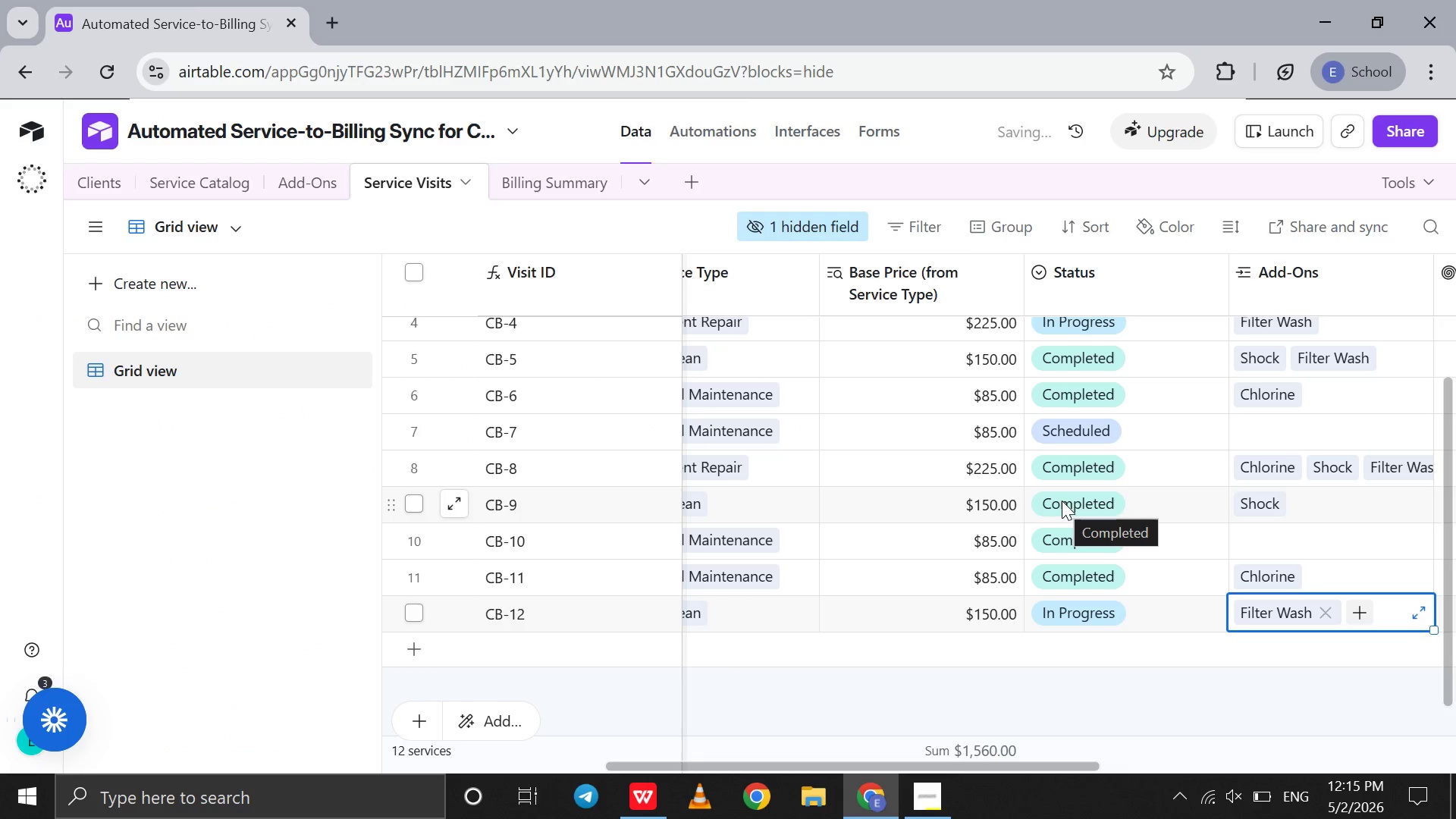 
scroll: coordinate [1062, 500], scroll_direction: down, amount: 4.0
 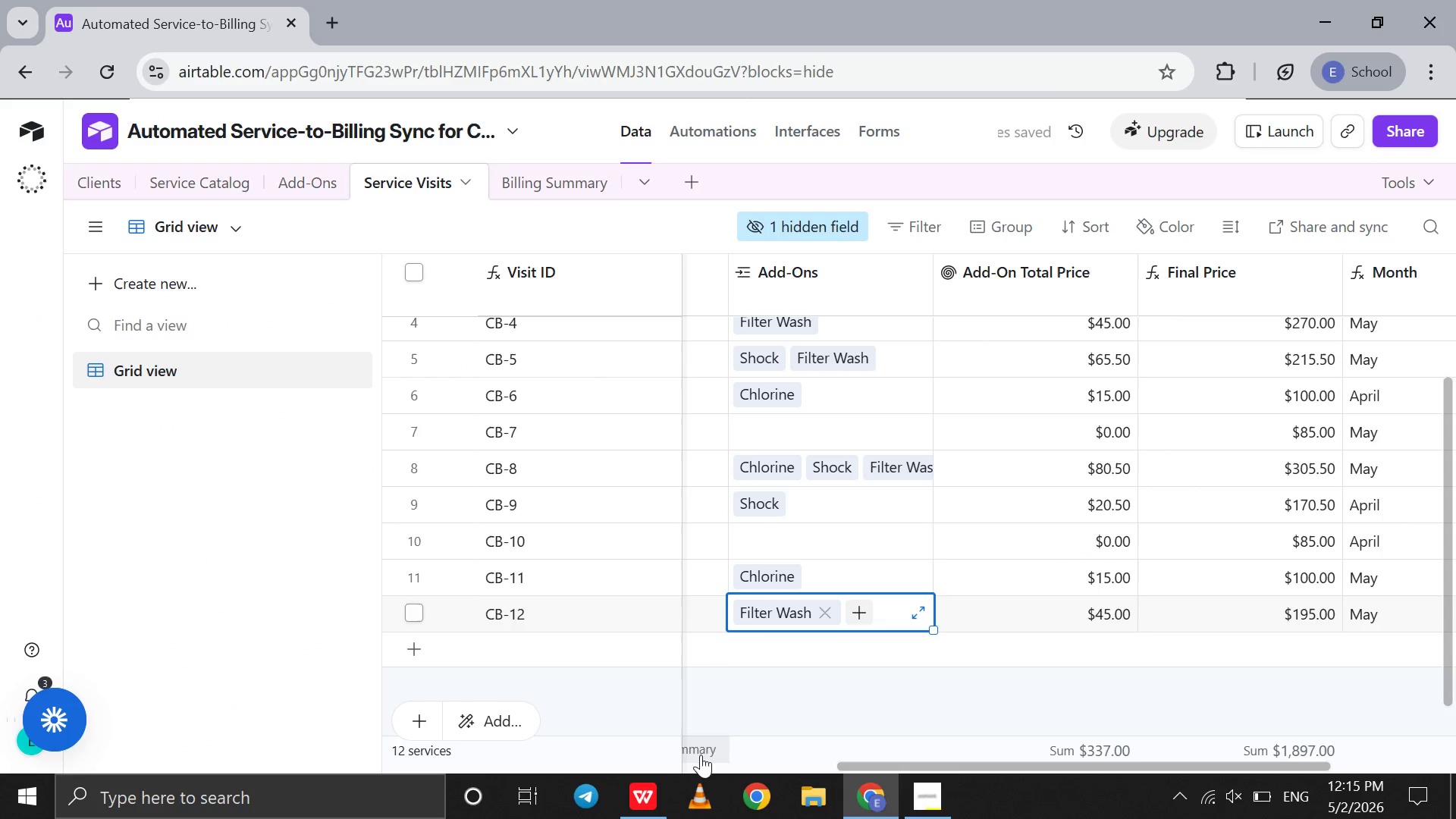 
left_click([666, 776])
 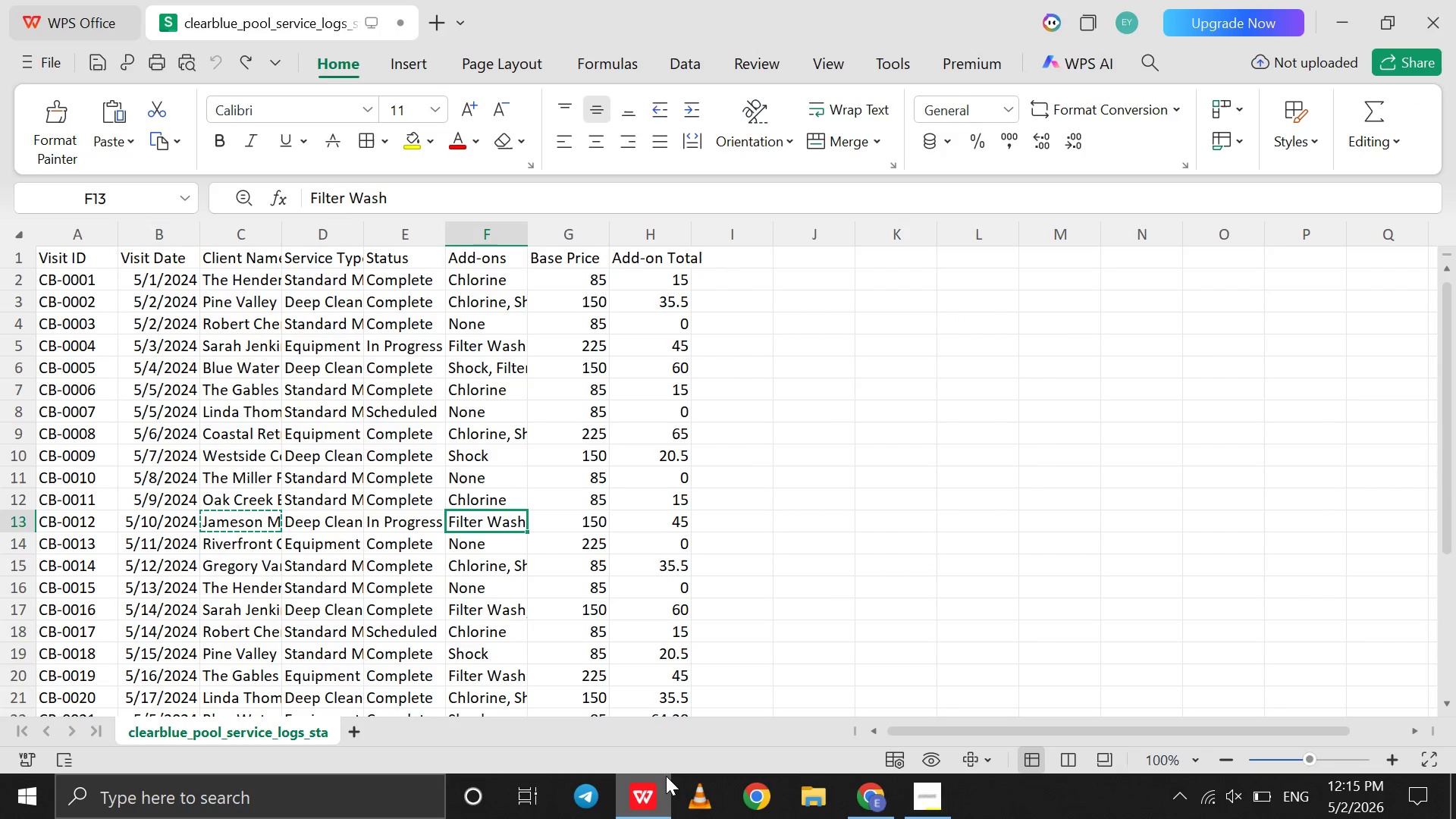 
left_click([666, 776])
 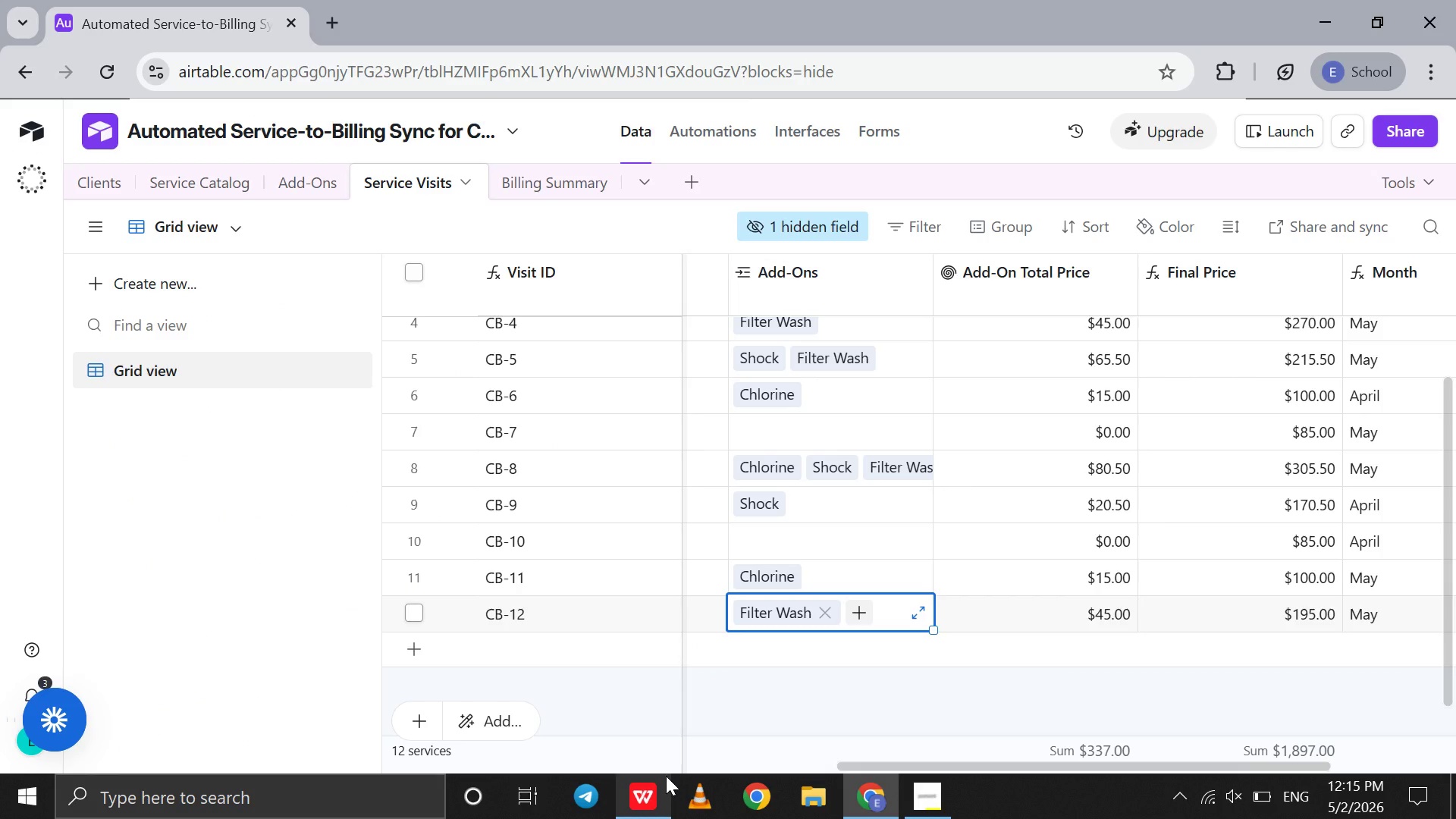 
wait(14.28)
 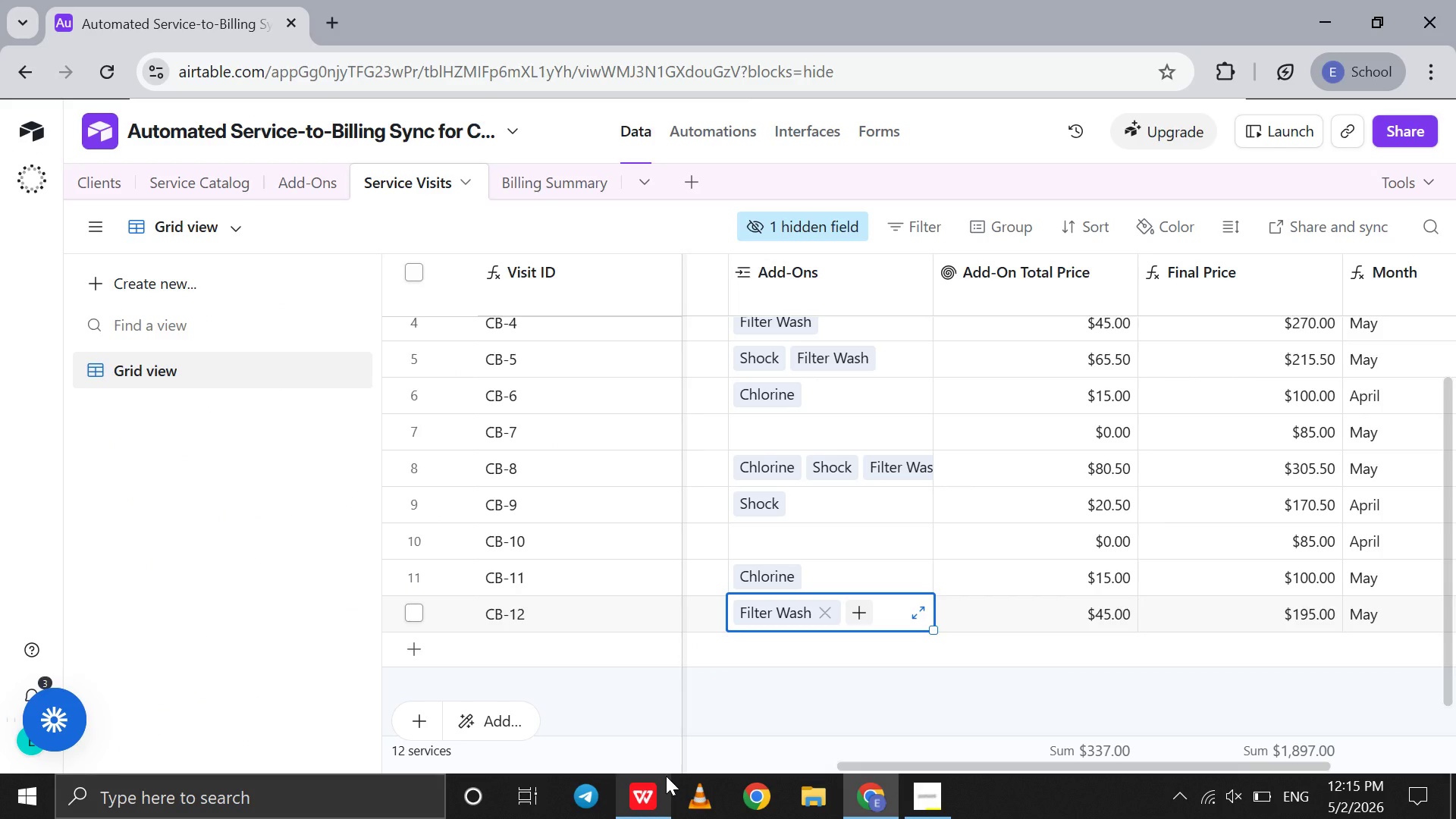 
scroll: coordinate [666, 776], scroll_direction: none, amount: 0.0
 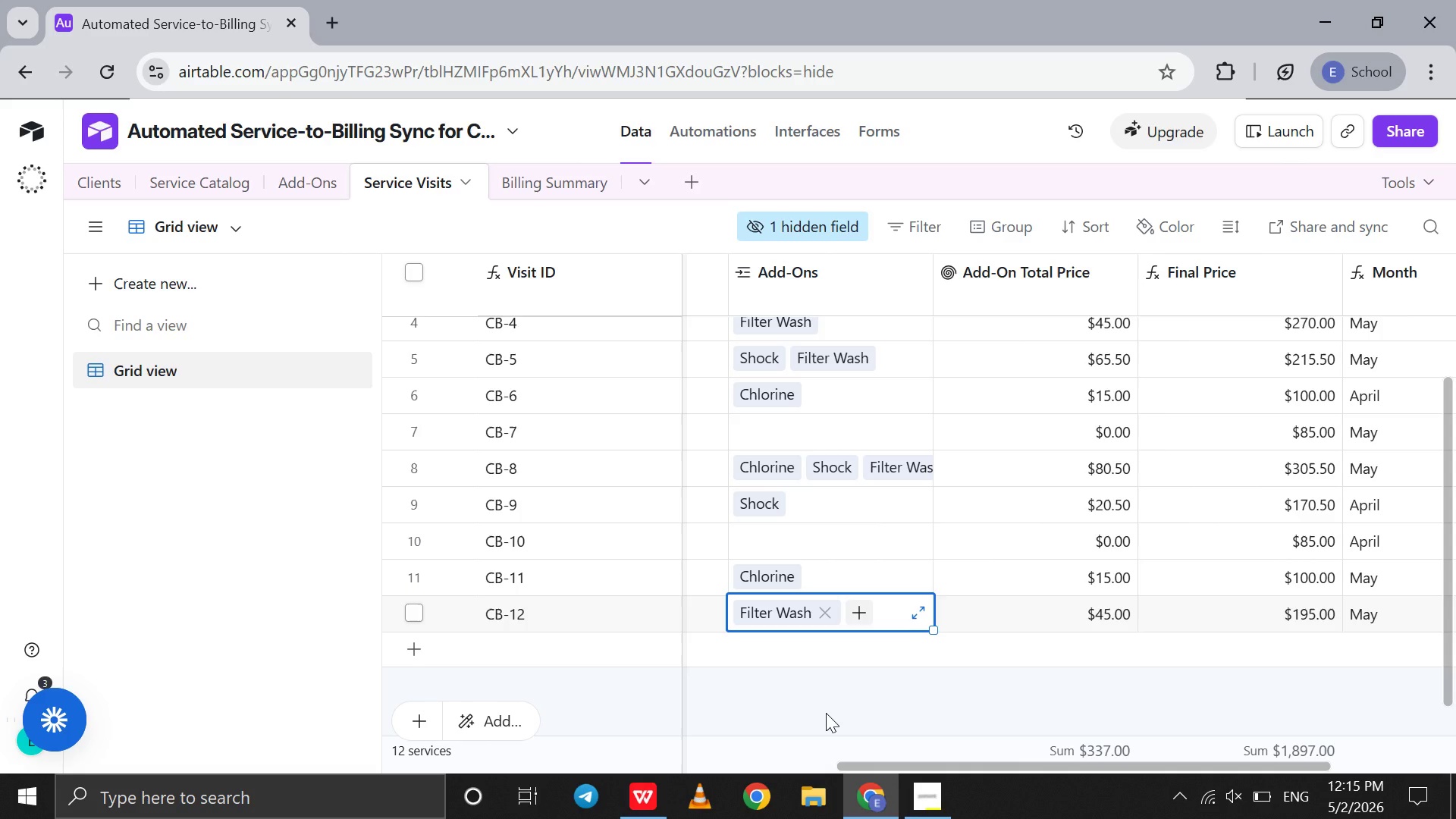 
scroll: coordinate [826, 713], scroll_direction: up, amount: 1.0
 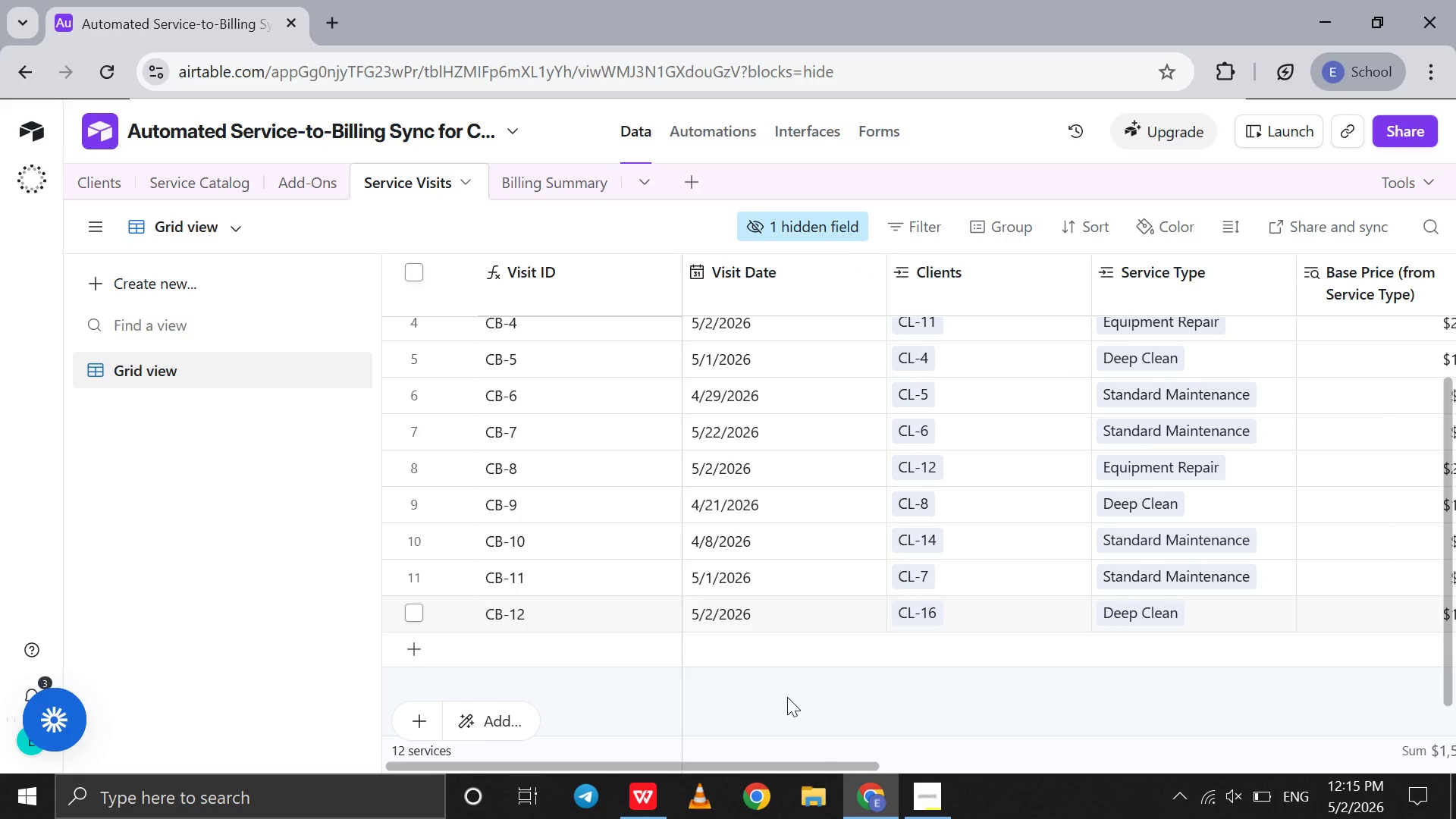 
left_click([728, 647])
 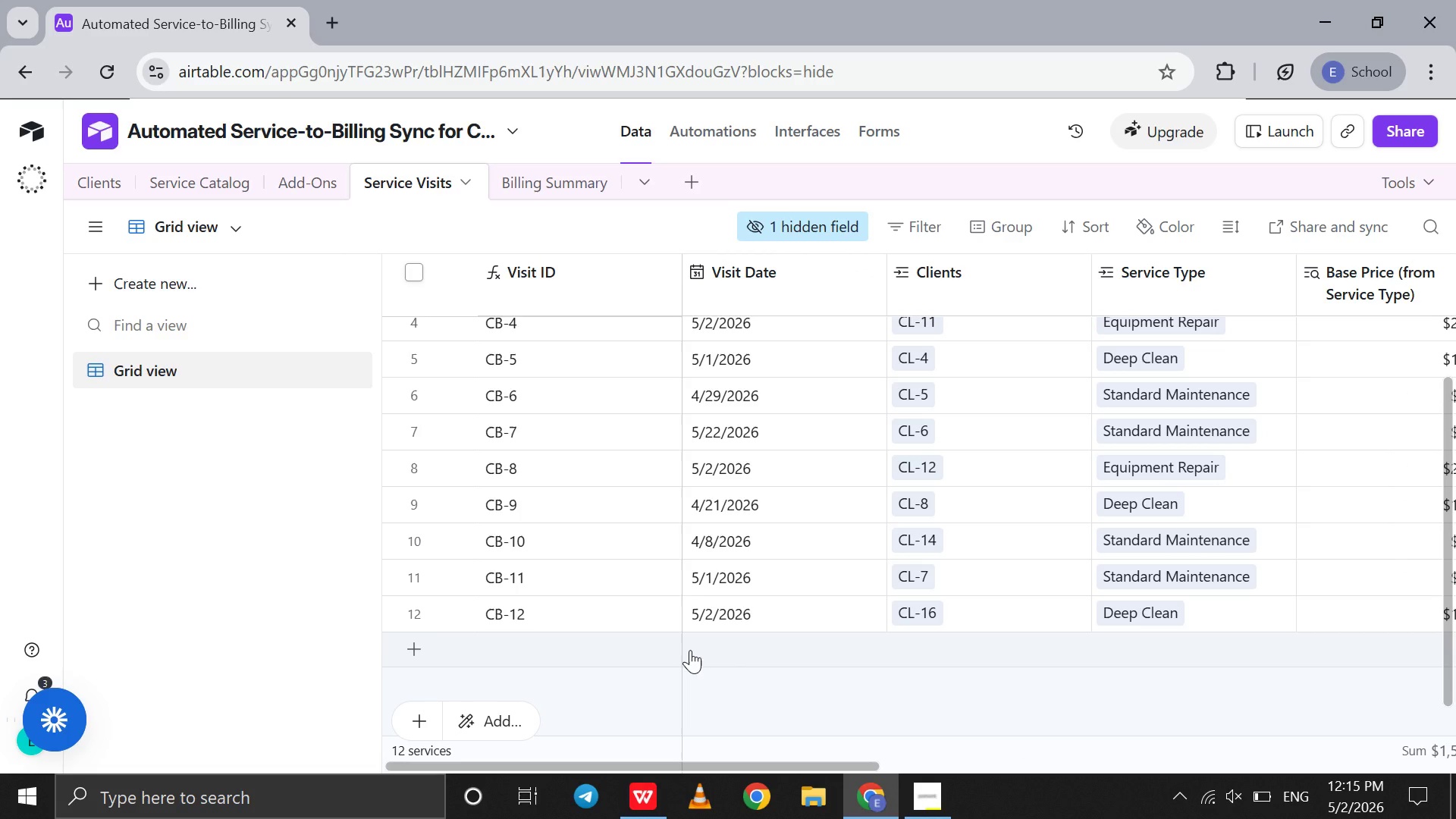 
left_click([690, 650])
 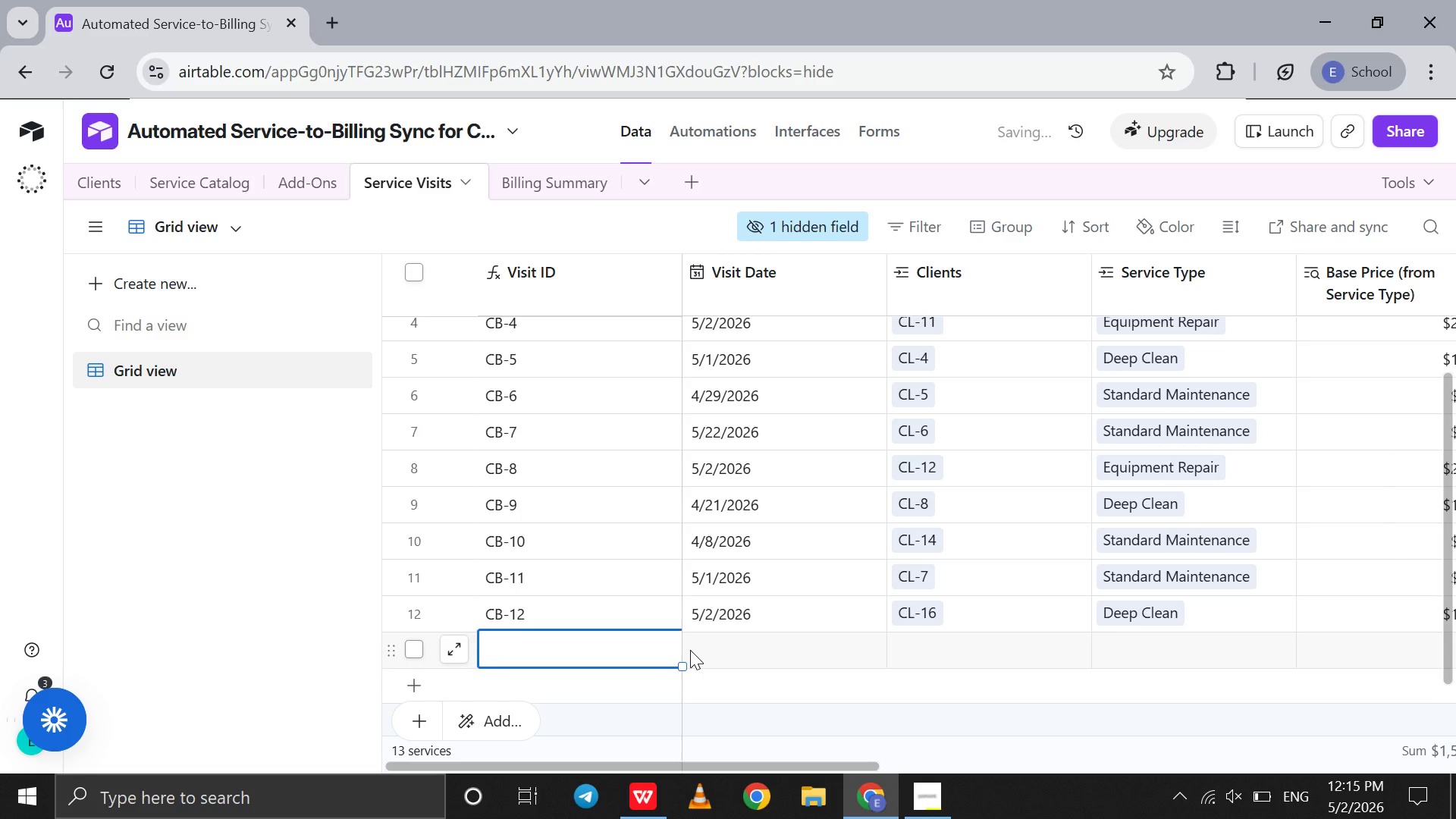 
left_click([690, 650])
 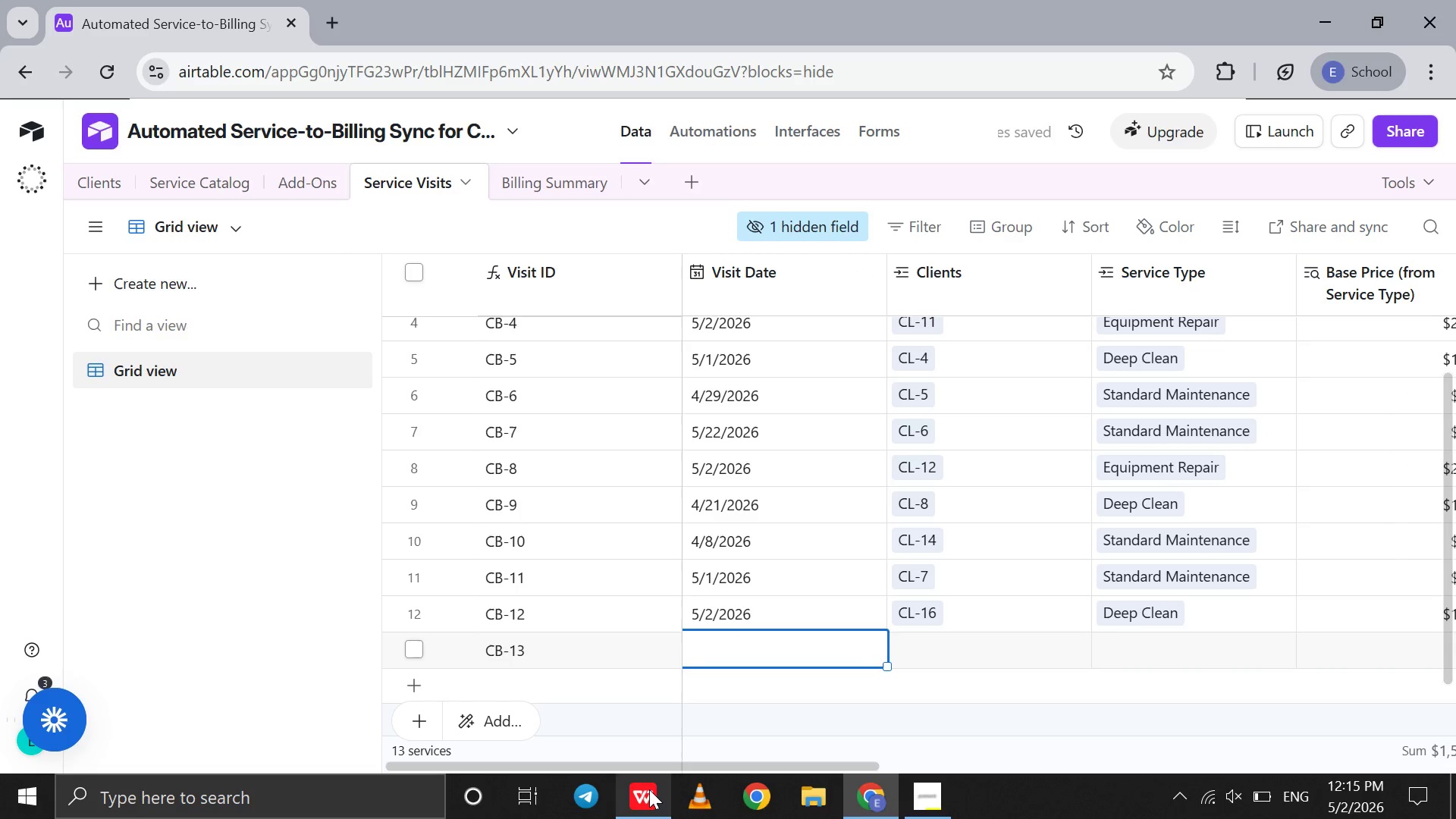 
left_click([649, 789])
 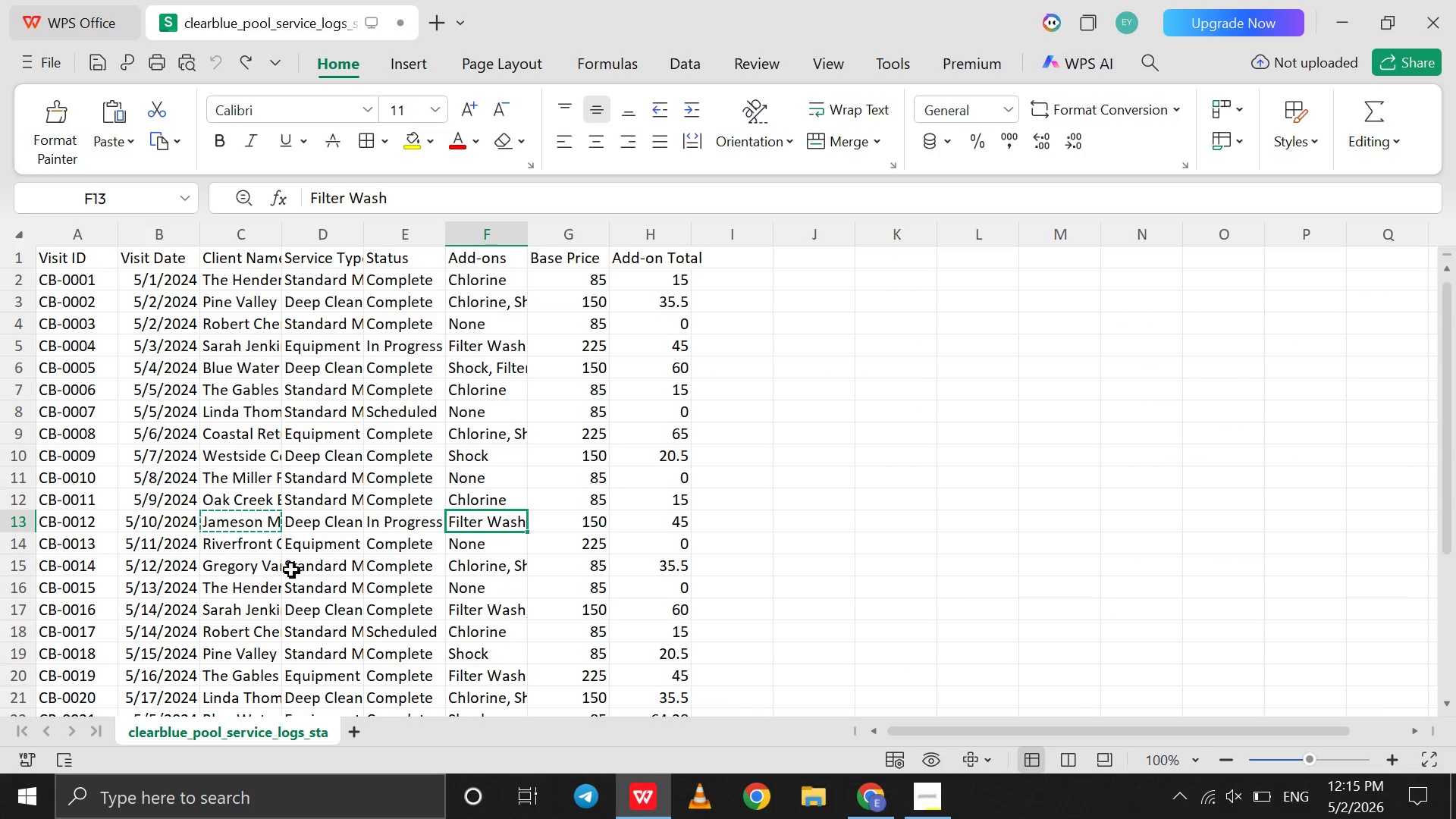 
left_click([246, 547])
 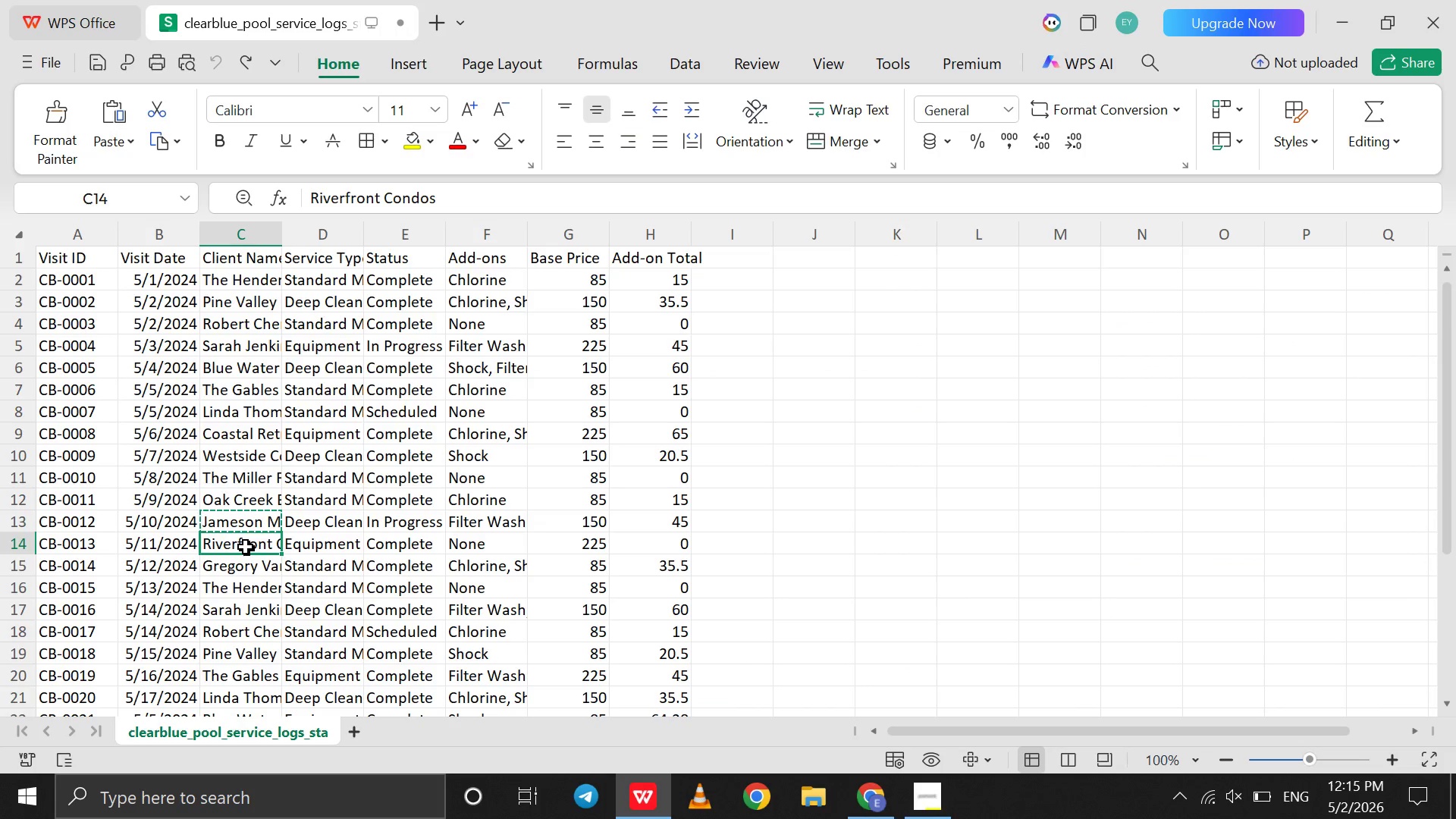 
scroll: coordinate [246, 547], scroll_direction: down, amount: 3.0
 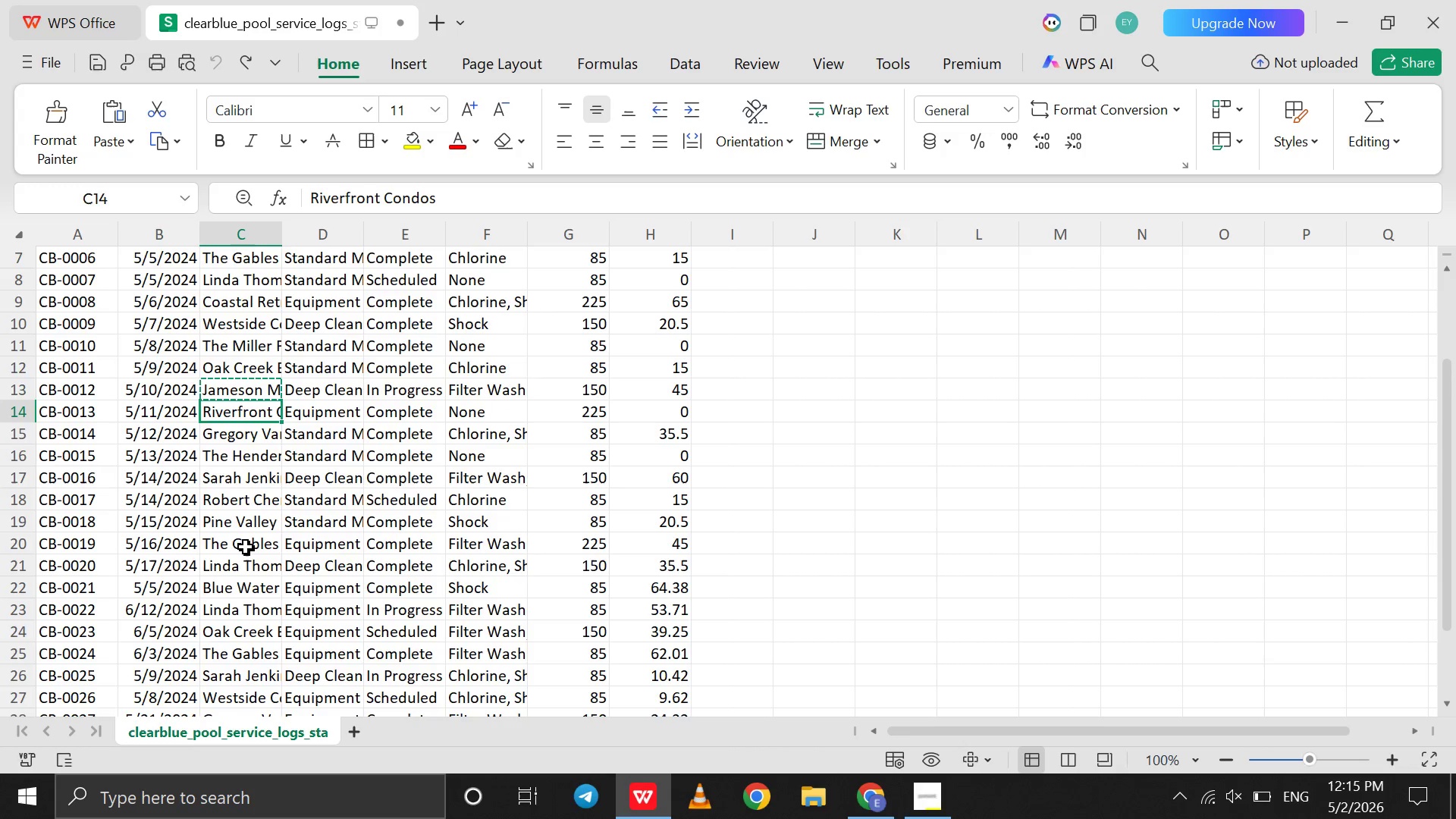 
scroll: coordinate [246, 547], scroll_direction: up, amount: 2.0
 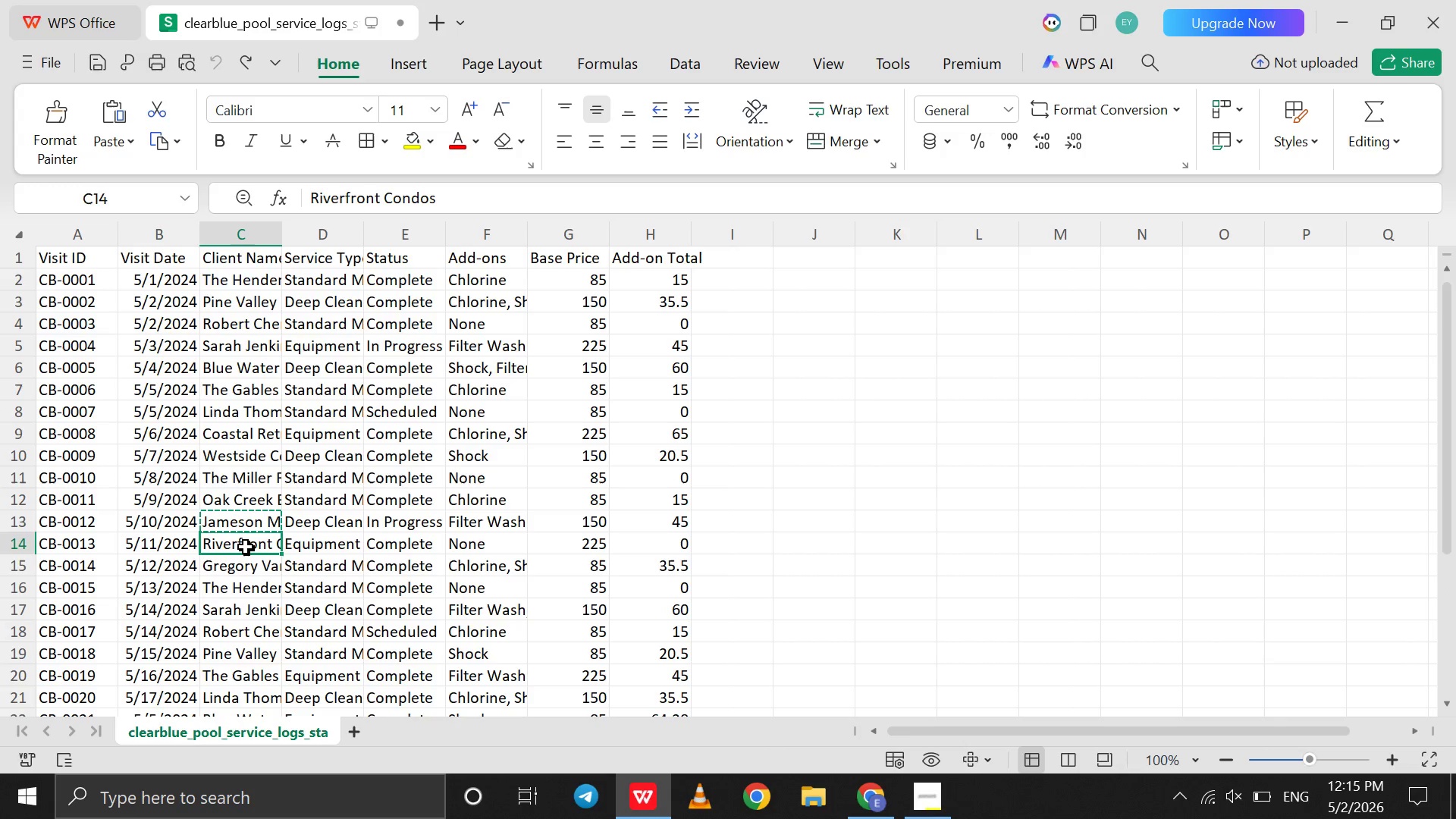 
left_click([246, 547])
 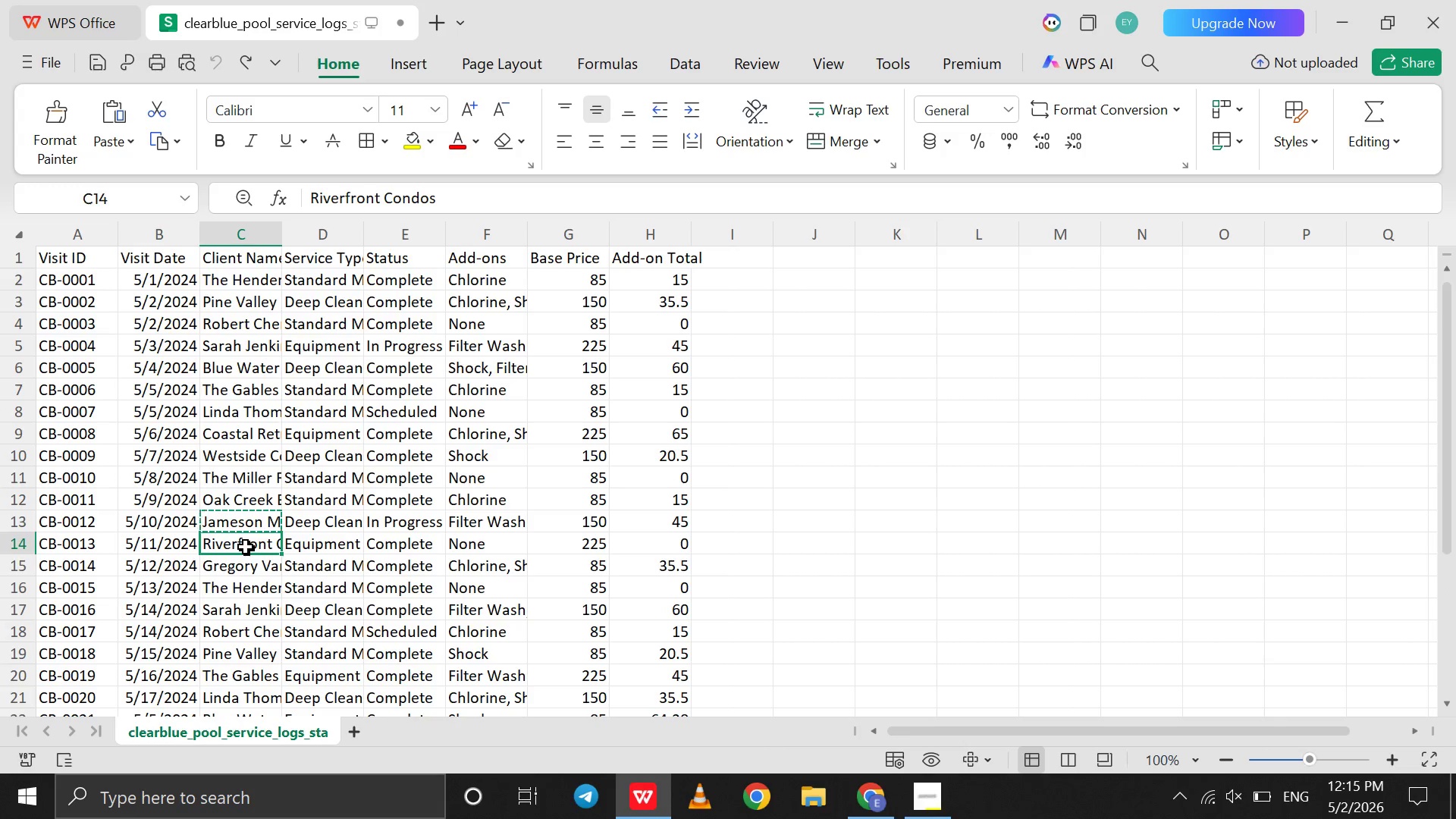 
left_click([246, 547])
 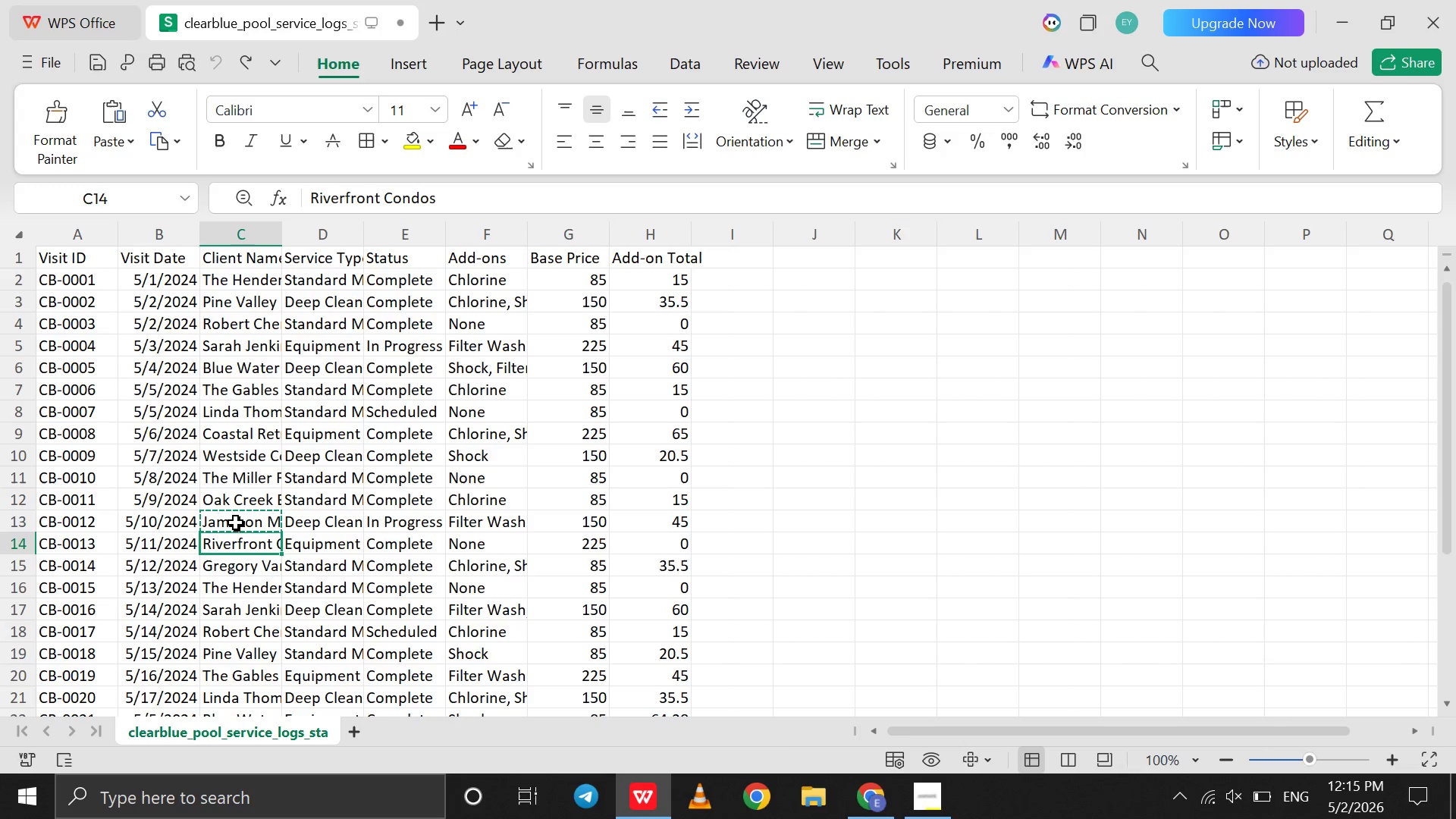 
left_click([236, 522])
 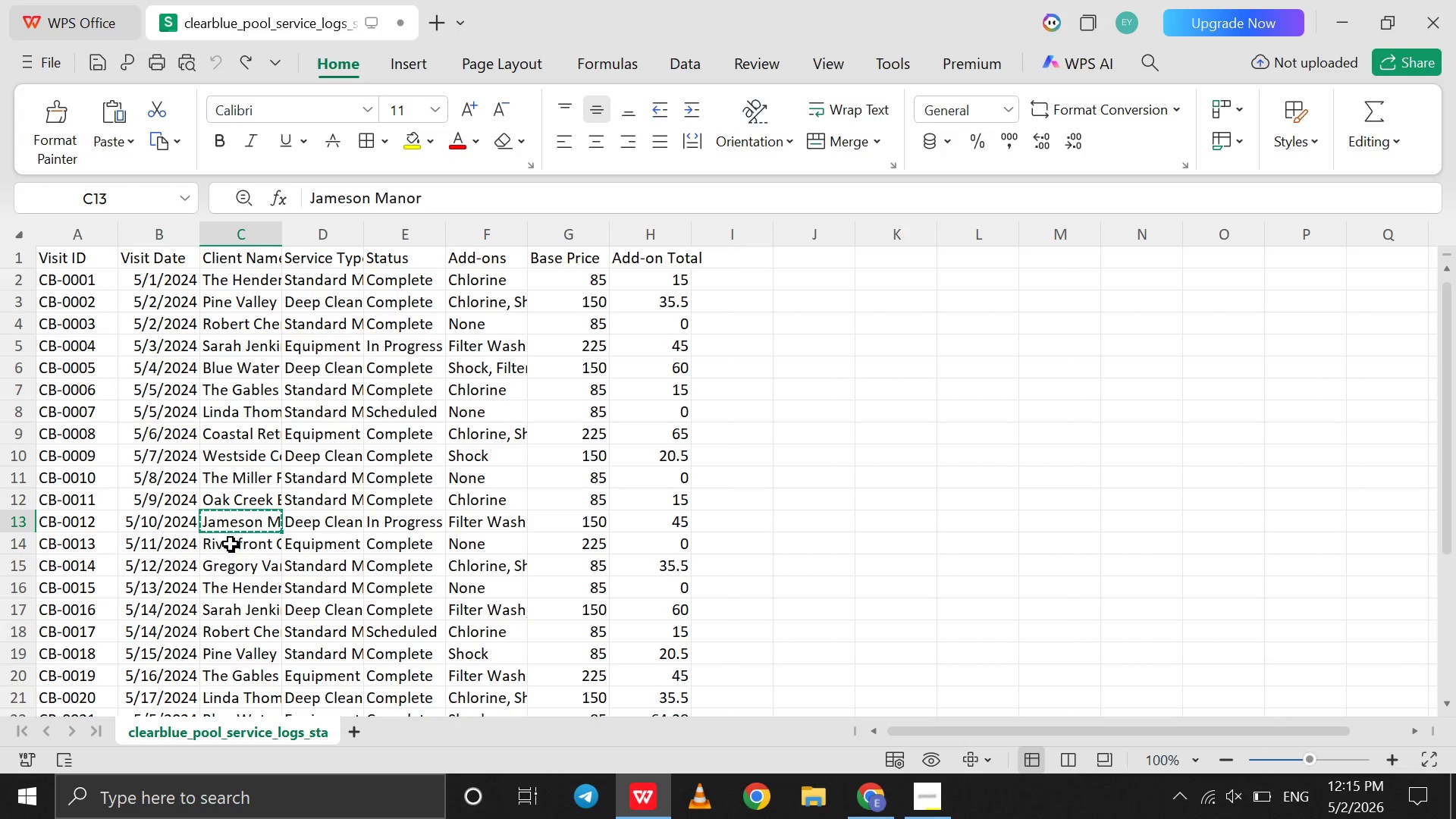 
left_click([231, 544])
 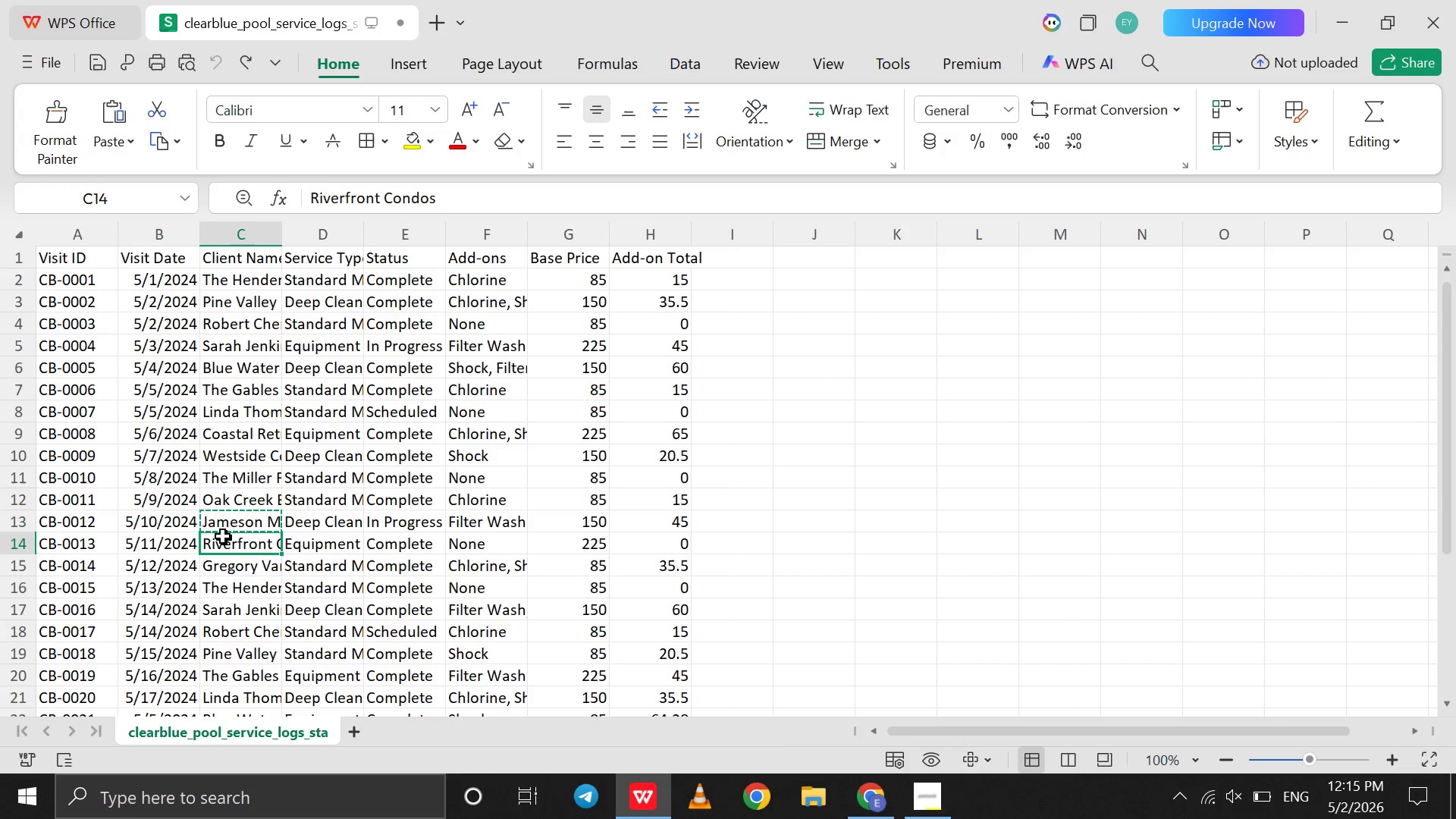 
left_click([223, 538])
 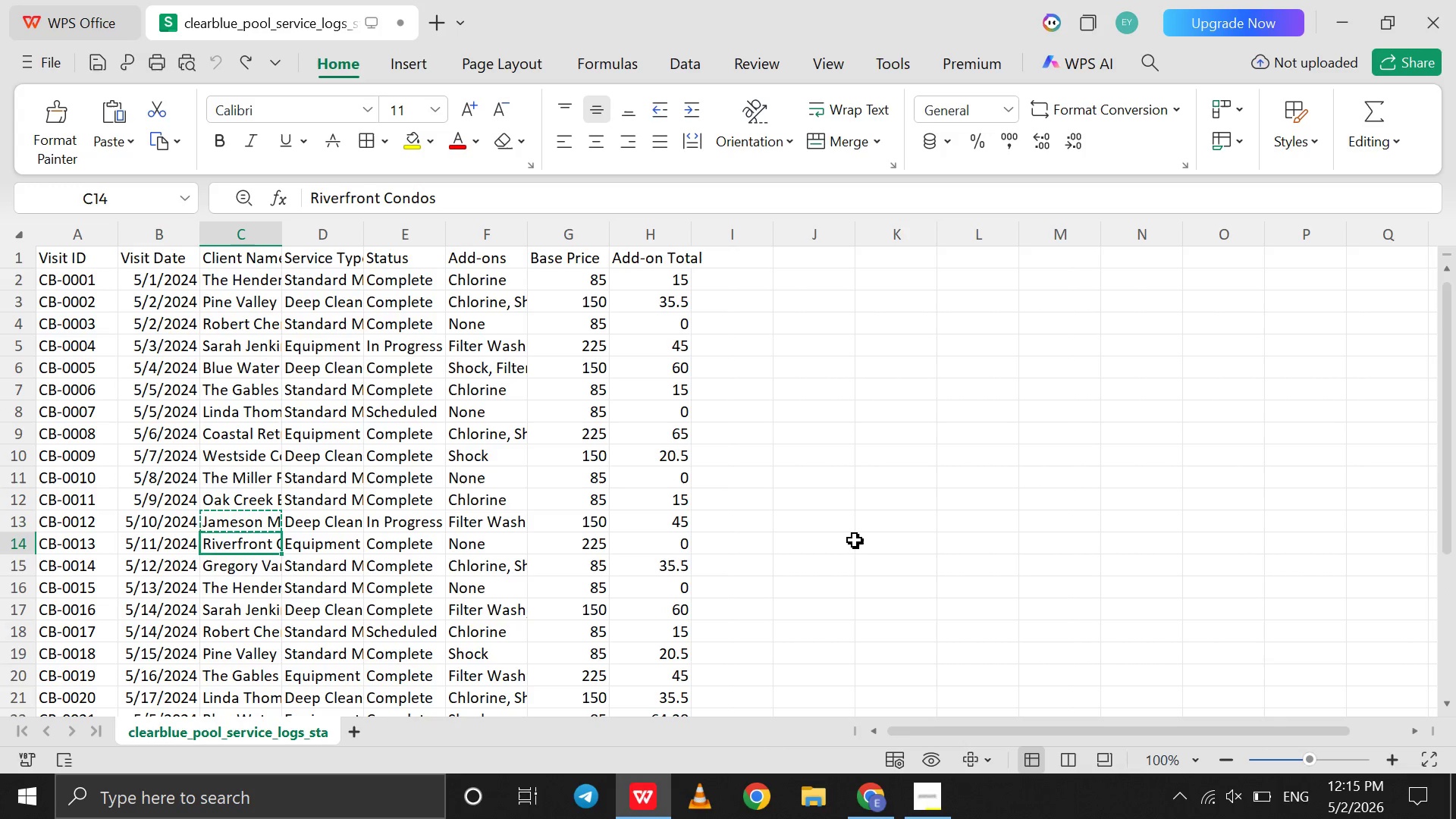 
left_click([855, 540])
 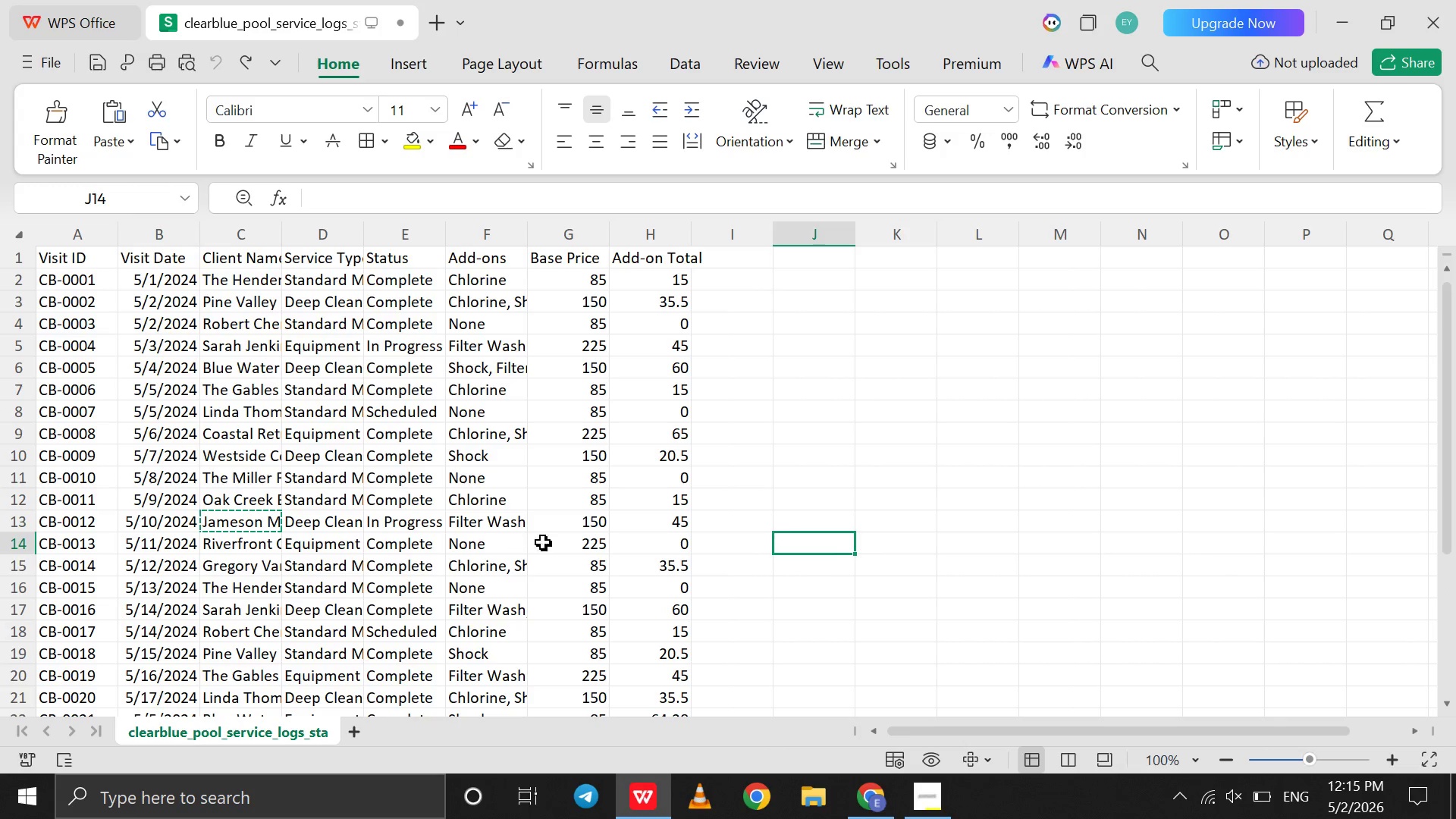 
left_click([797, 479])
 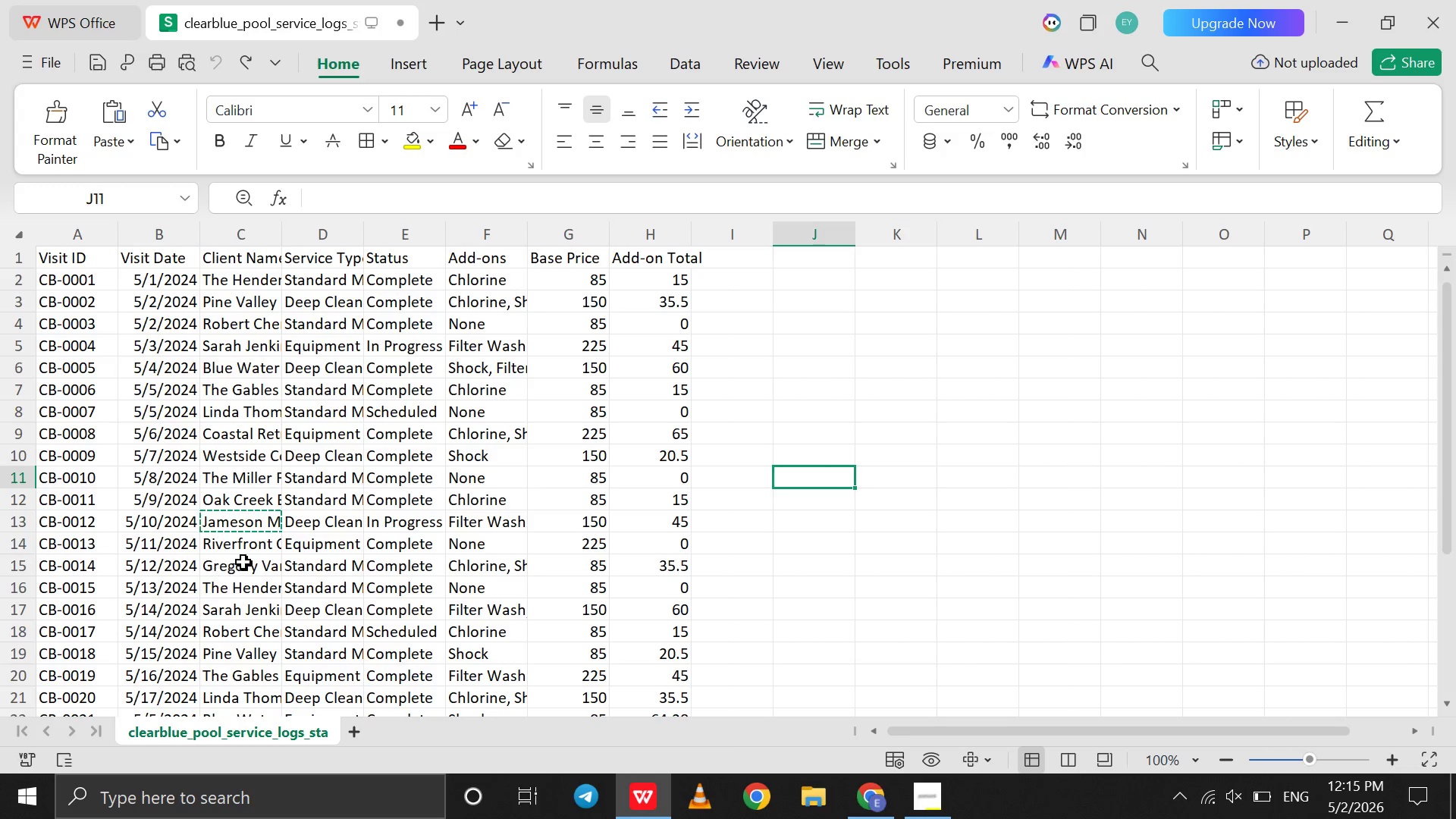 
left_click([243, 544])
 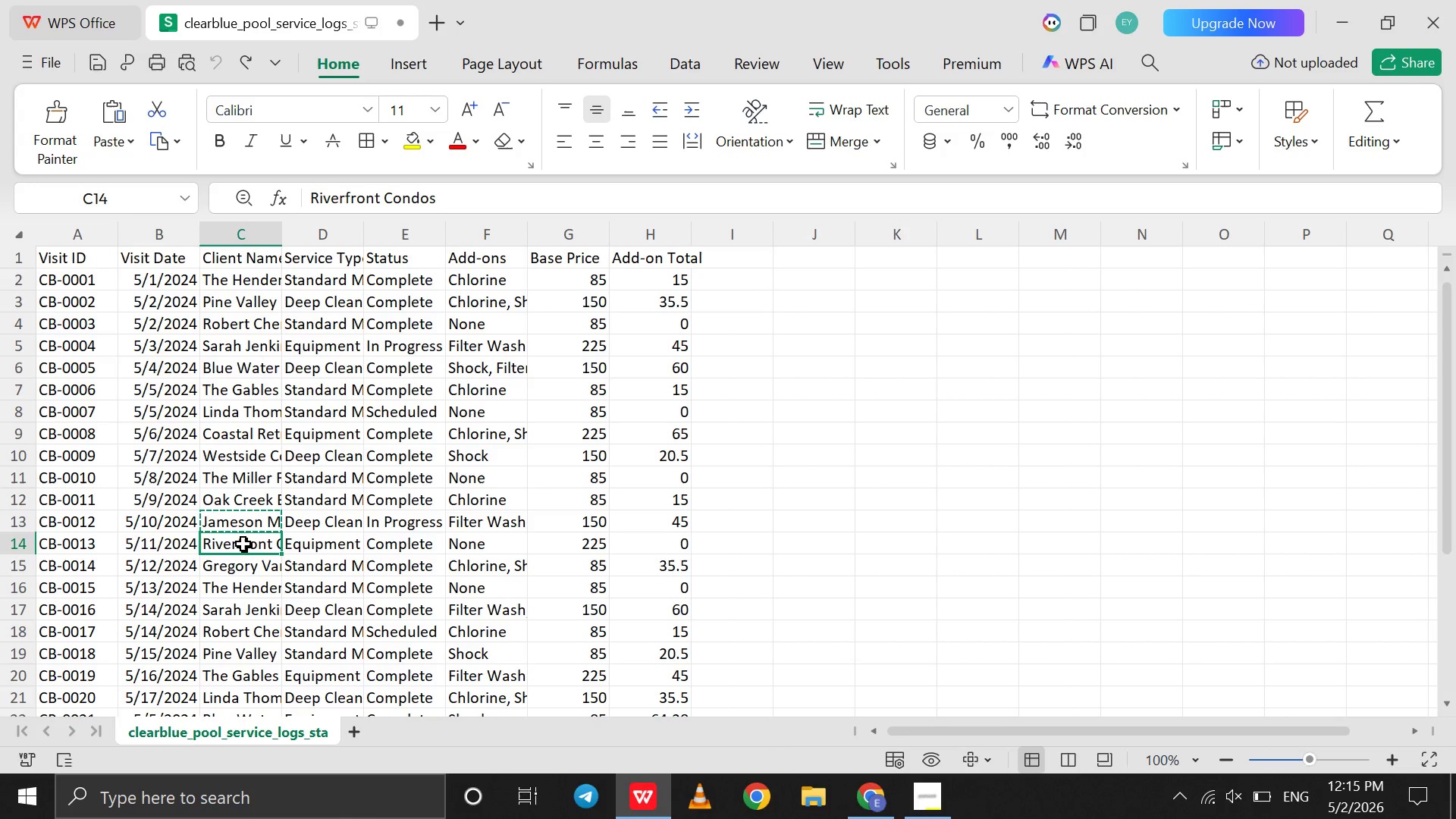 
key(Control+C)
 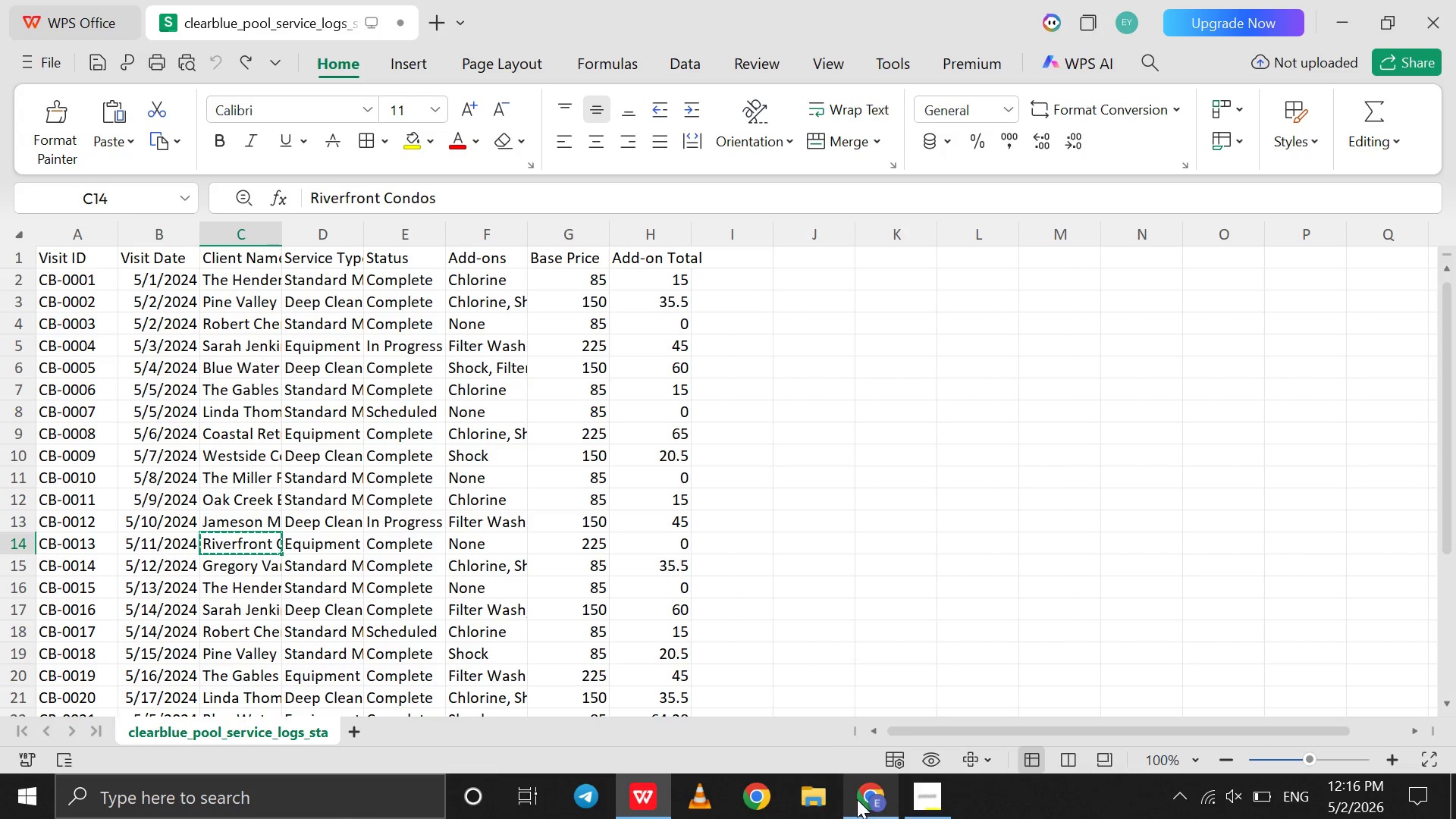 
left_click([858, 799])
 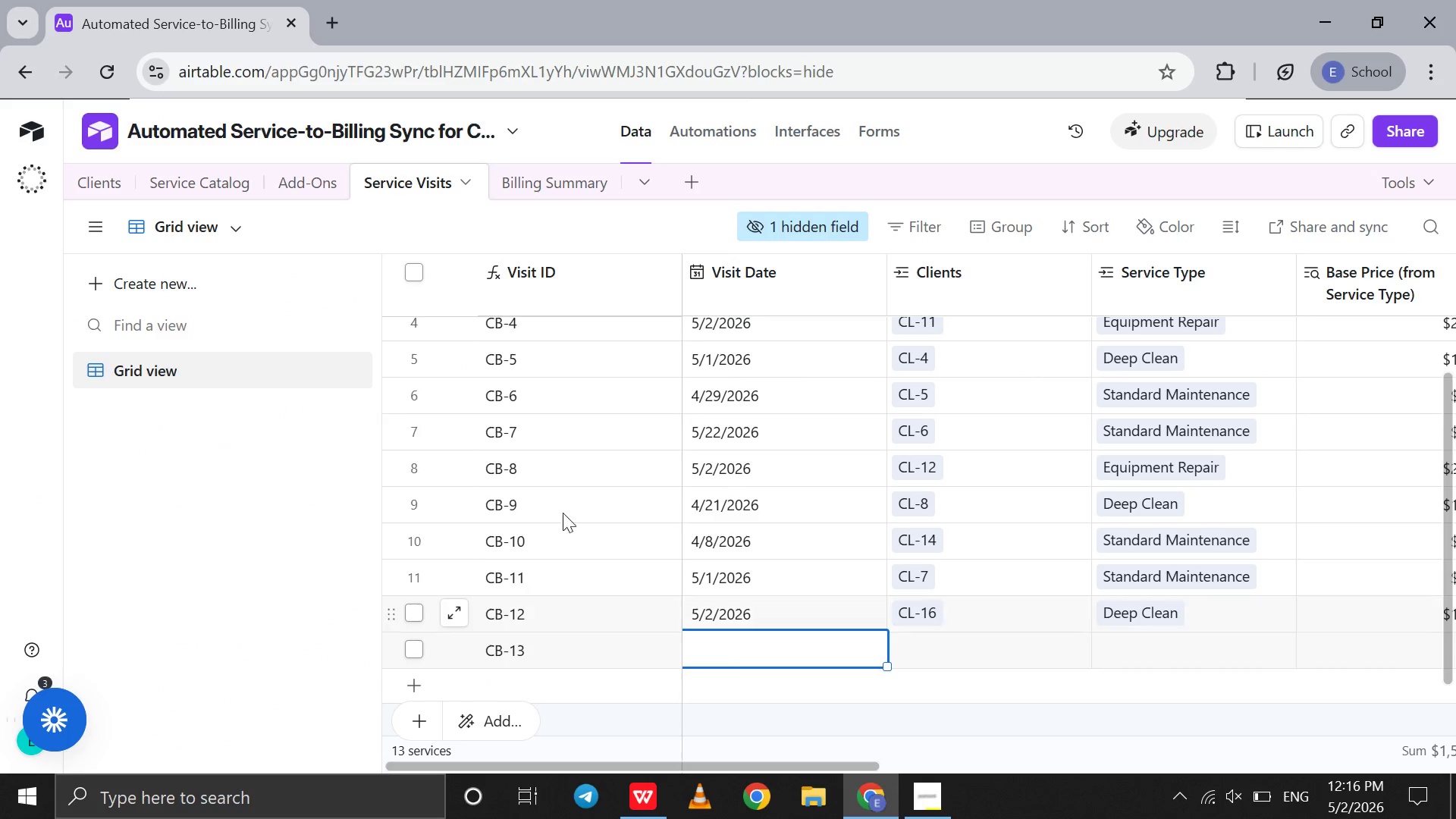 
left_click([103, 193])
 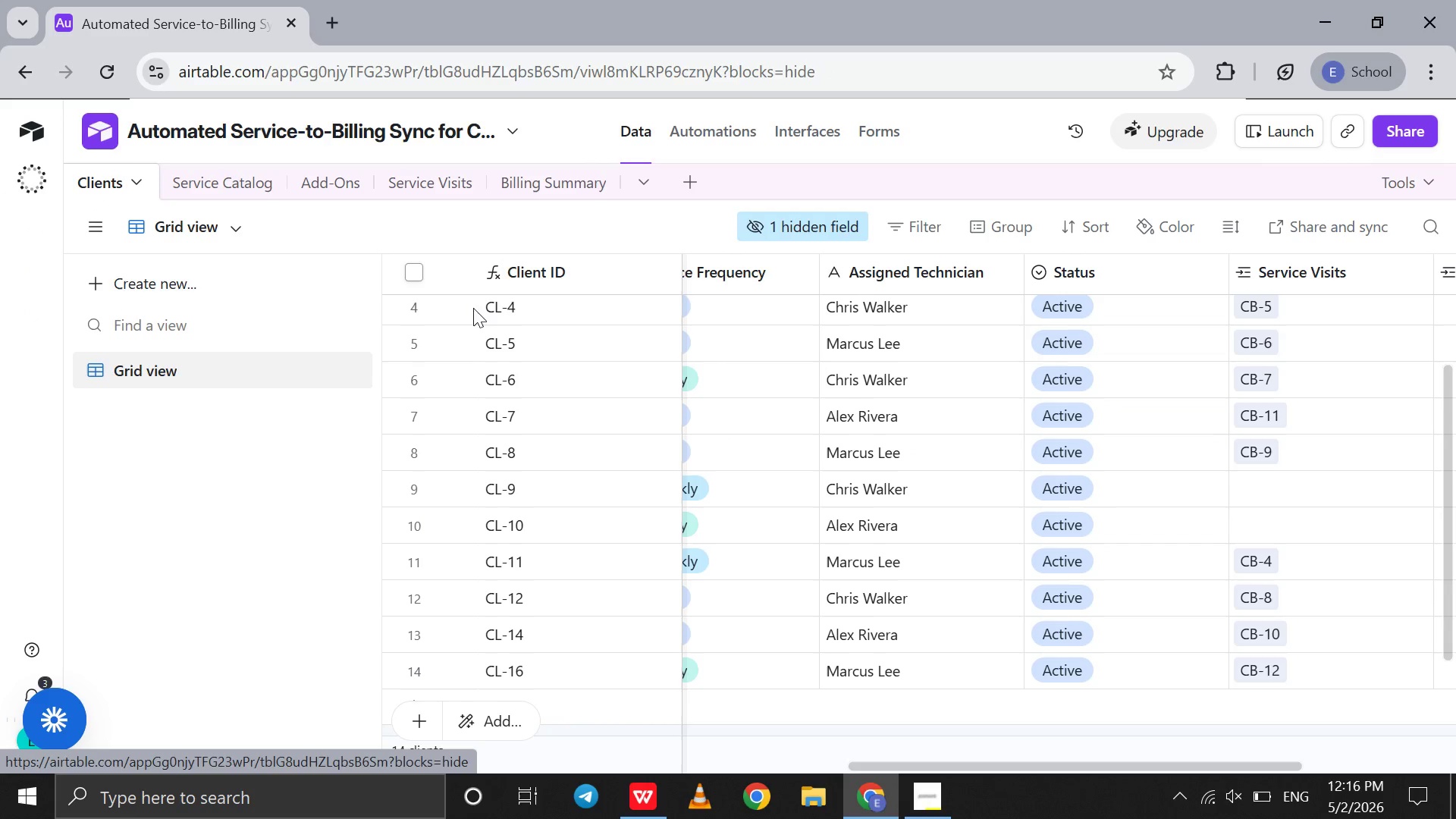 
scroll: coordinate [730, 396], scroll_direction: up, amount: 31.0
 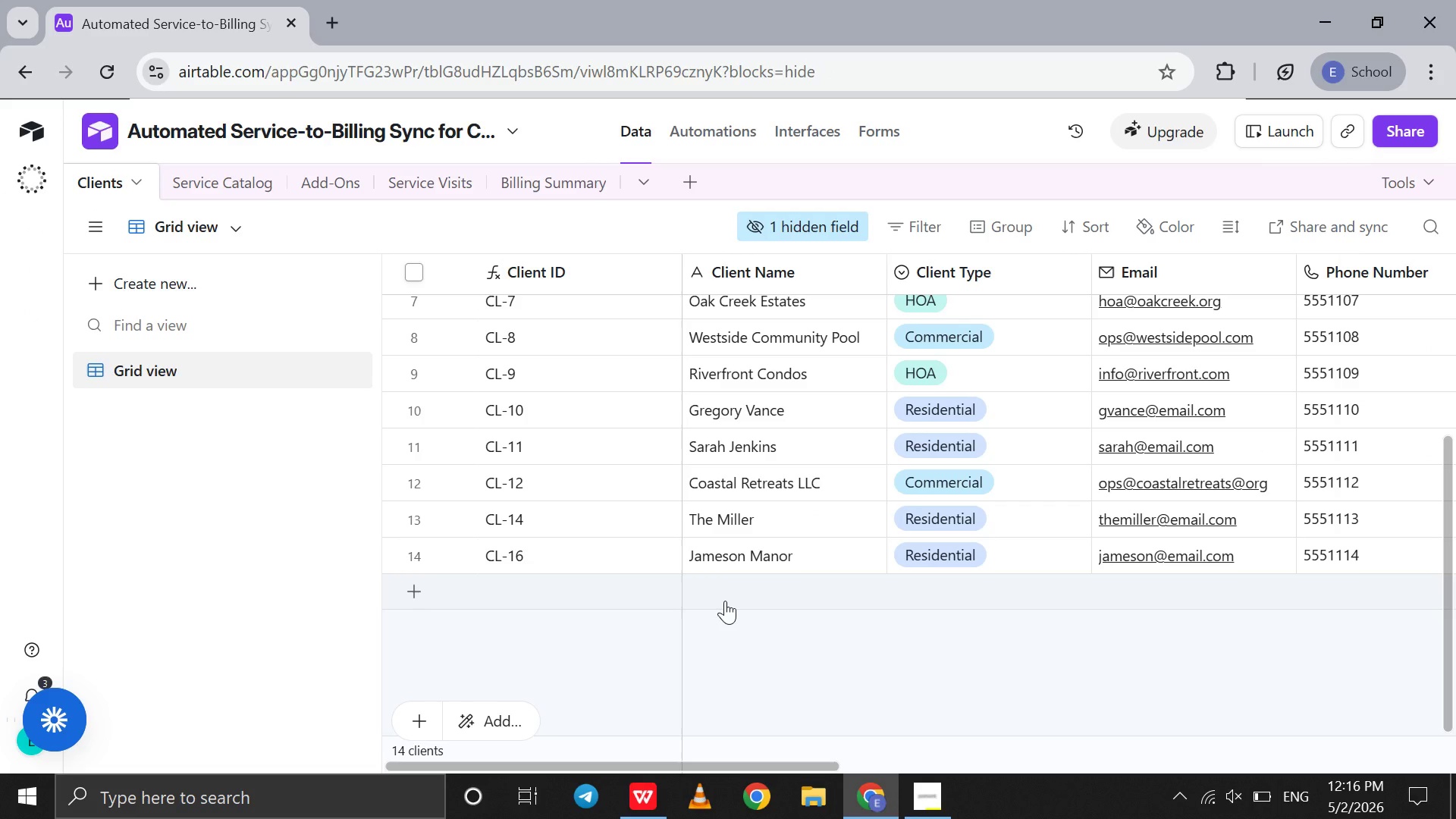 
double_click([725, 601])
 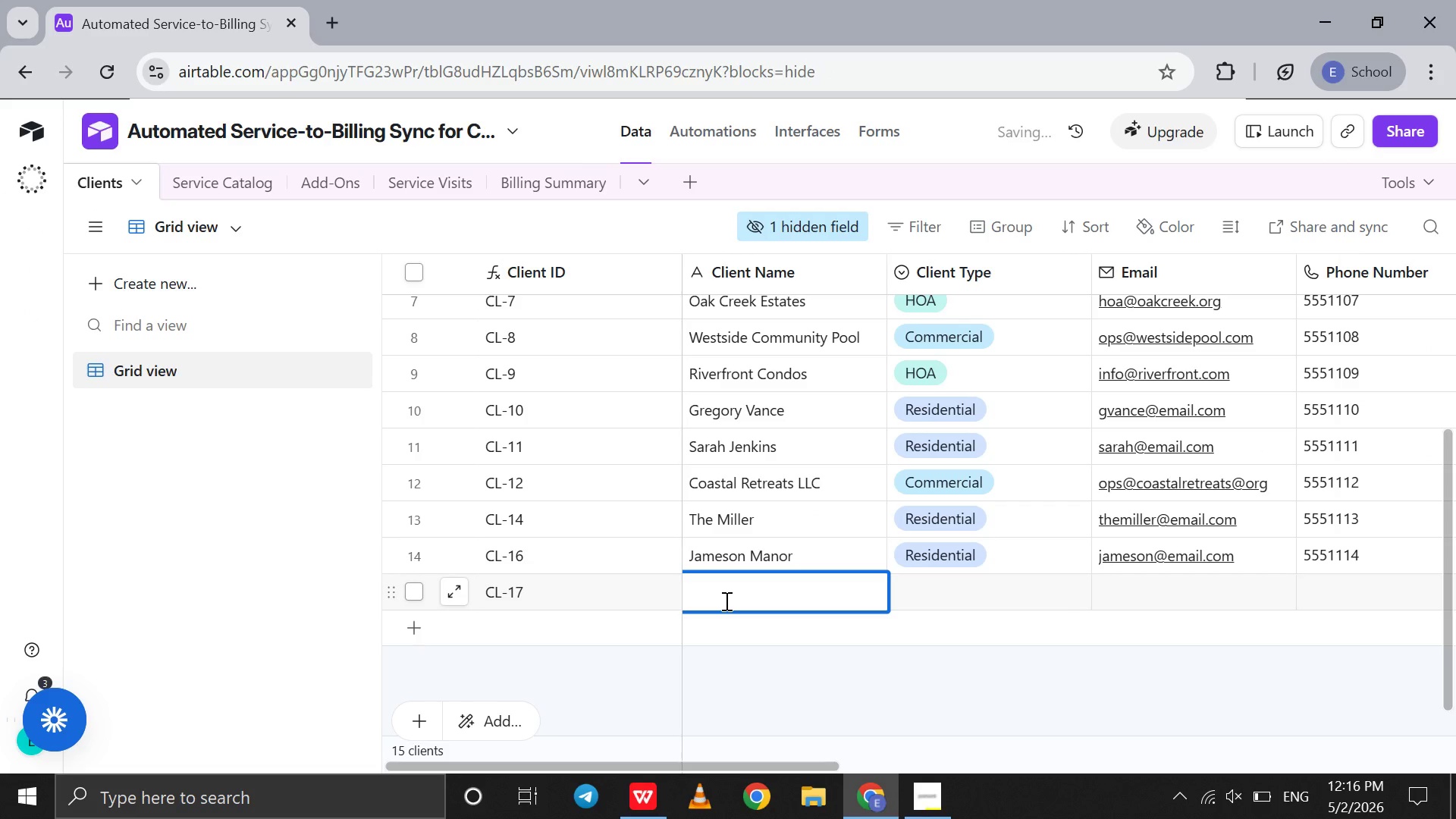 
key(Control+V)
 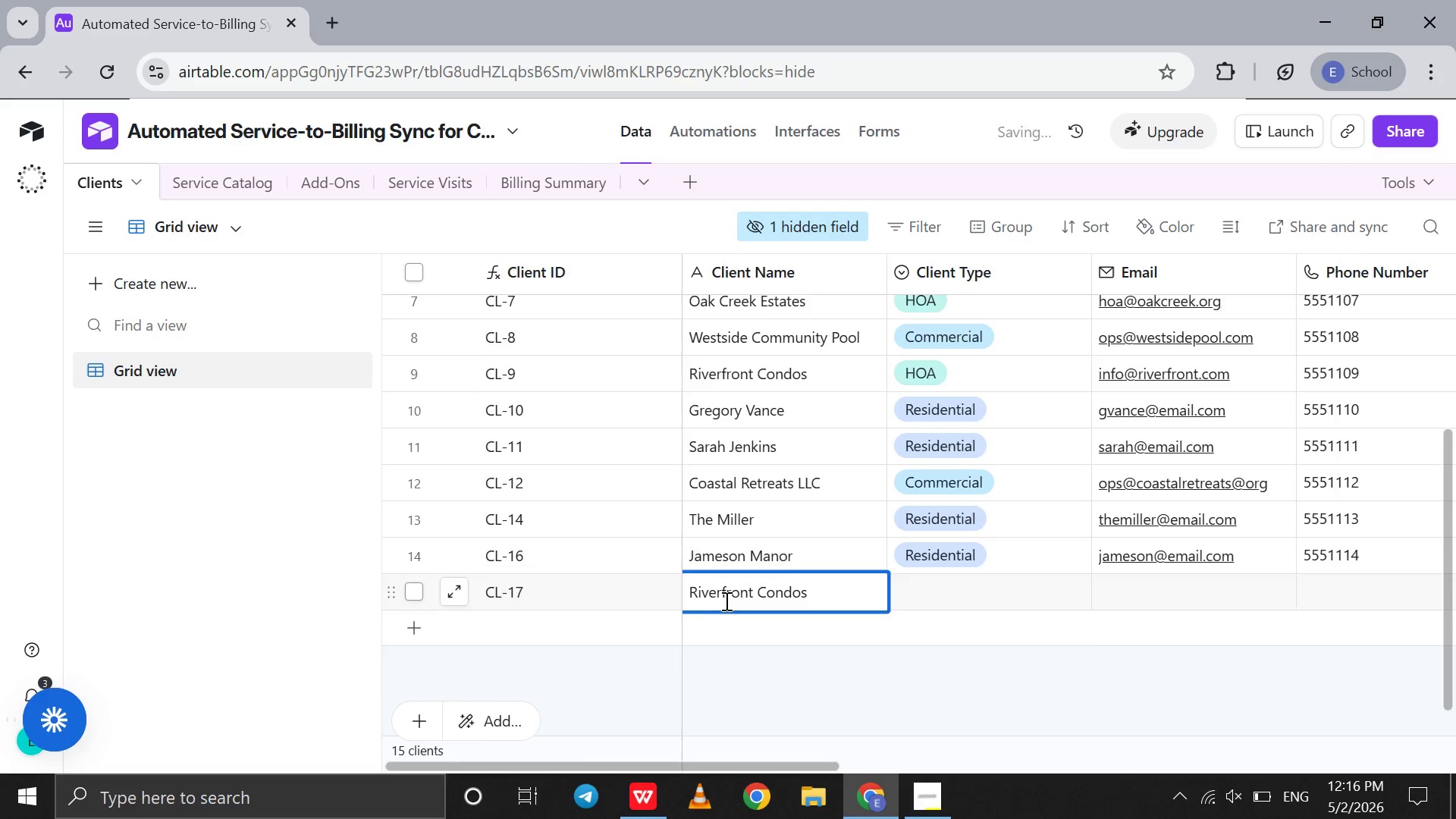 
scroll: coordinate [725, 601], scroll_direction: up, amount: 15.0
 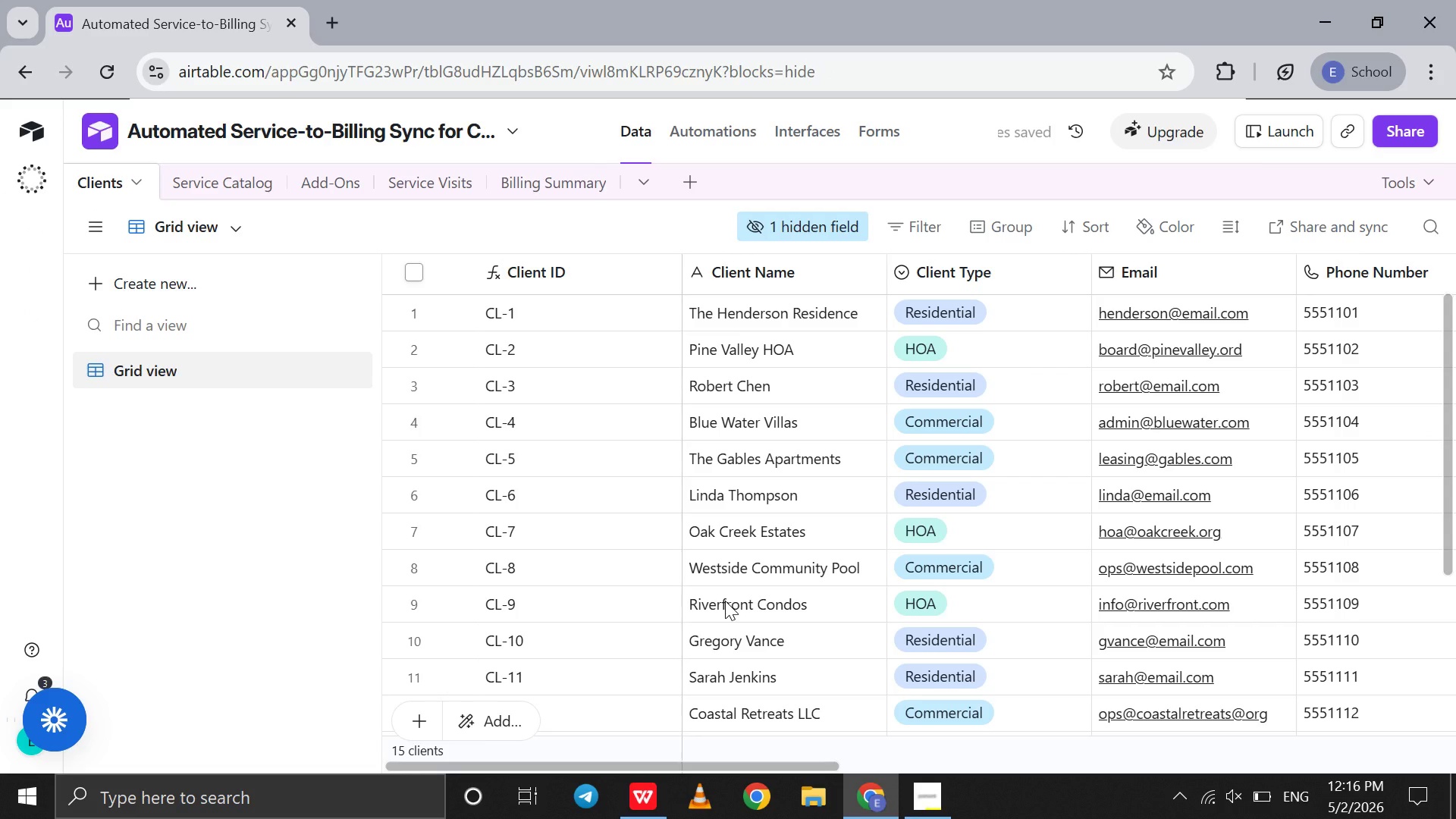 
scroll: coordinate [725, 601], scroll_direction: down, amount: 4.0
 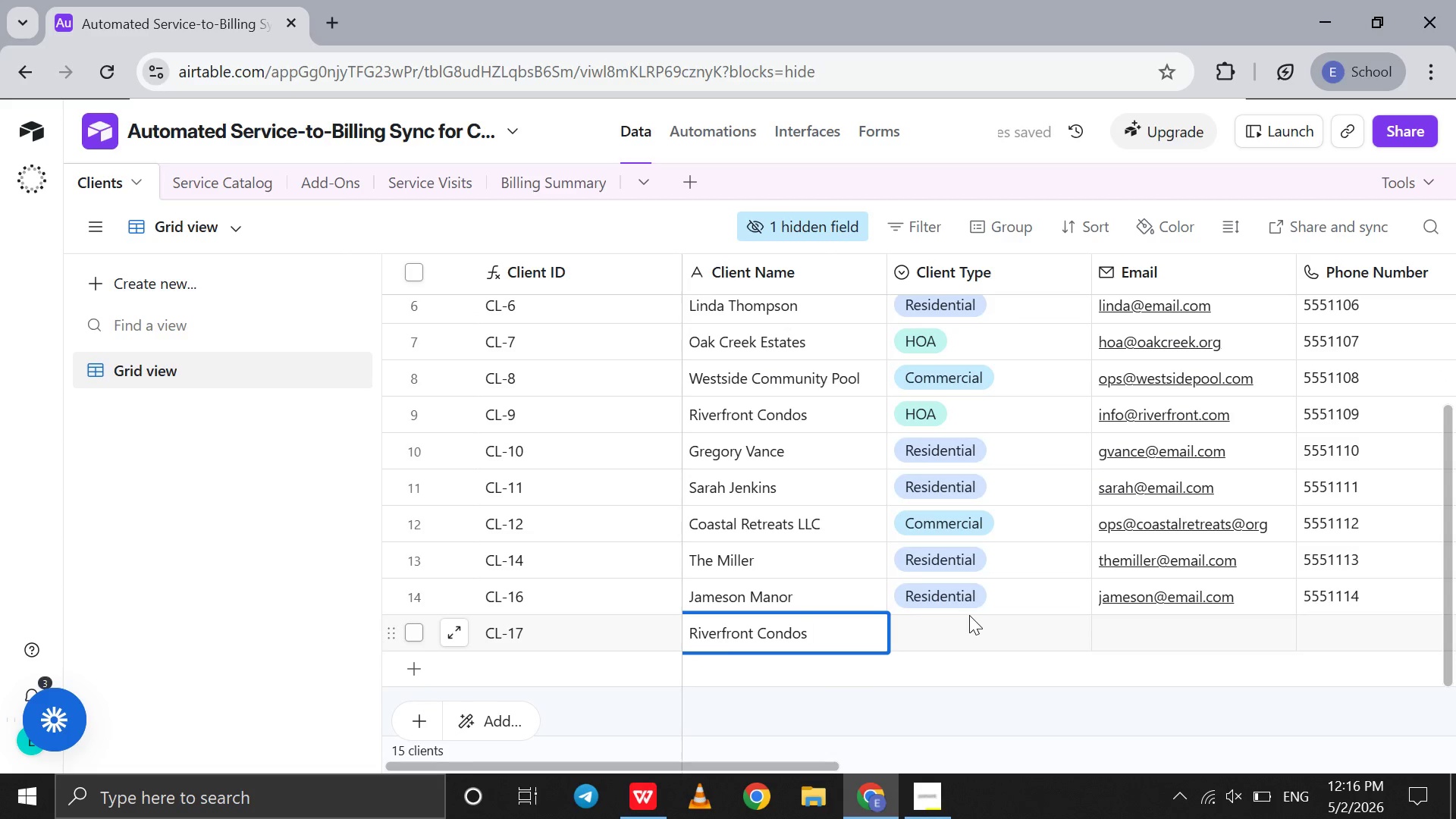 
left_click([974, 650])
 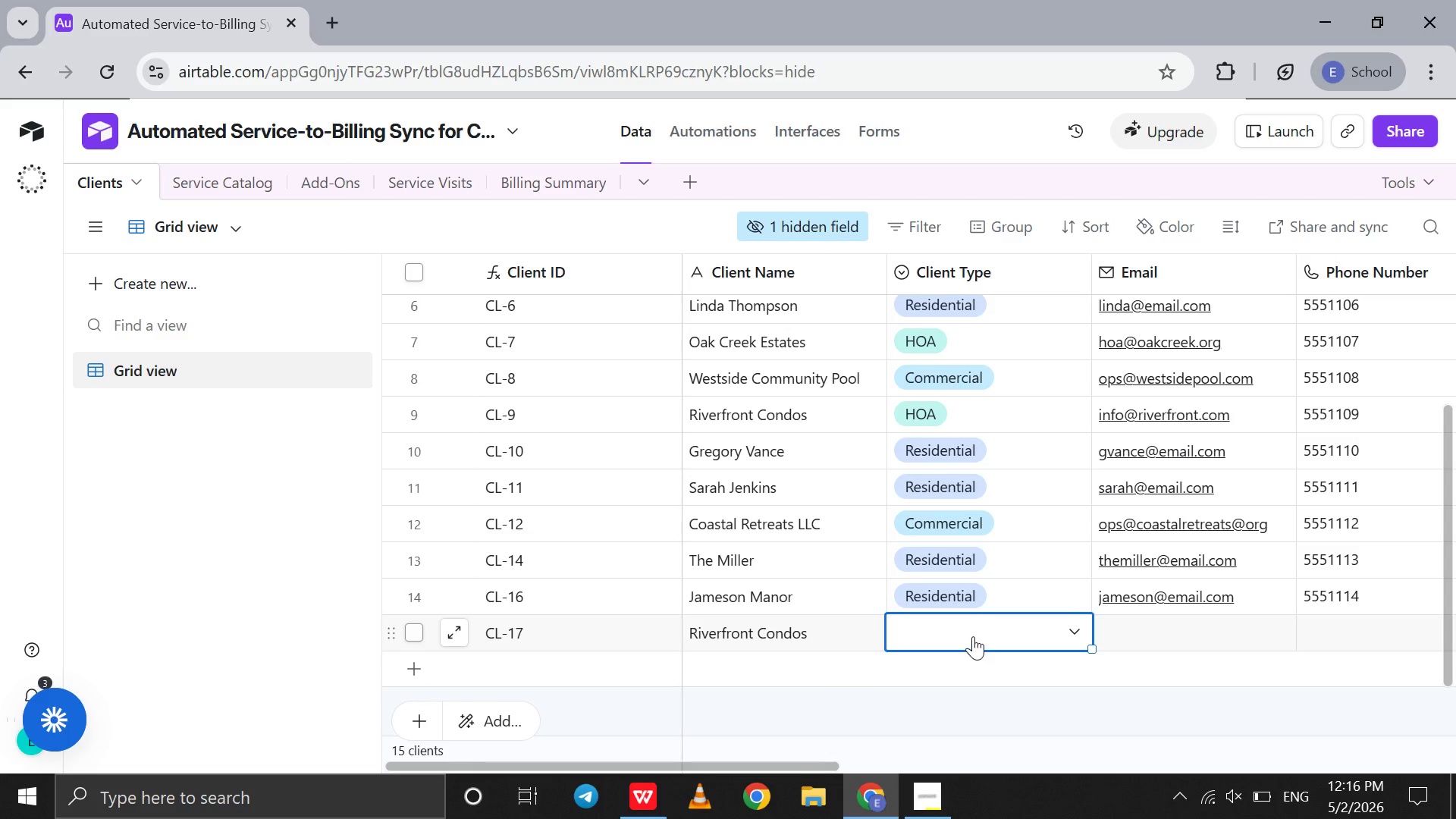 
left_click([973, 636])
 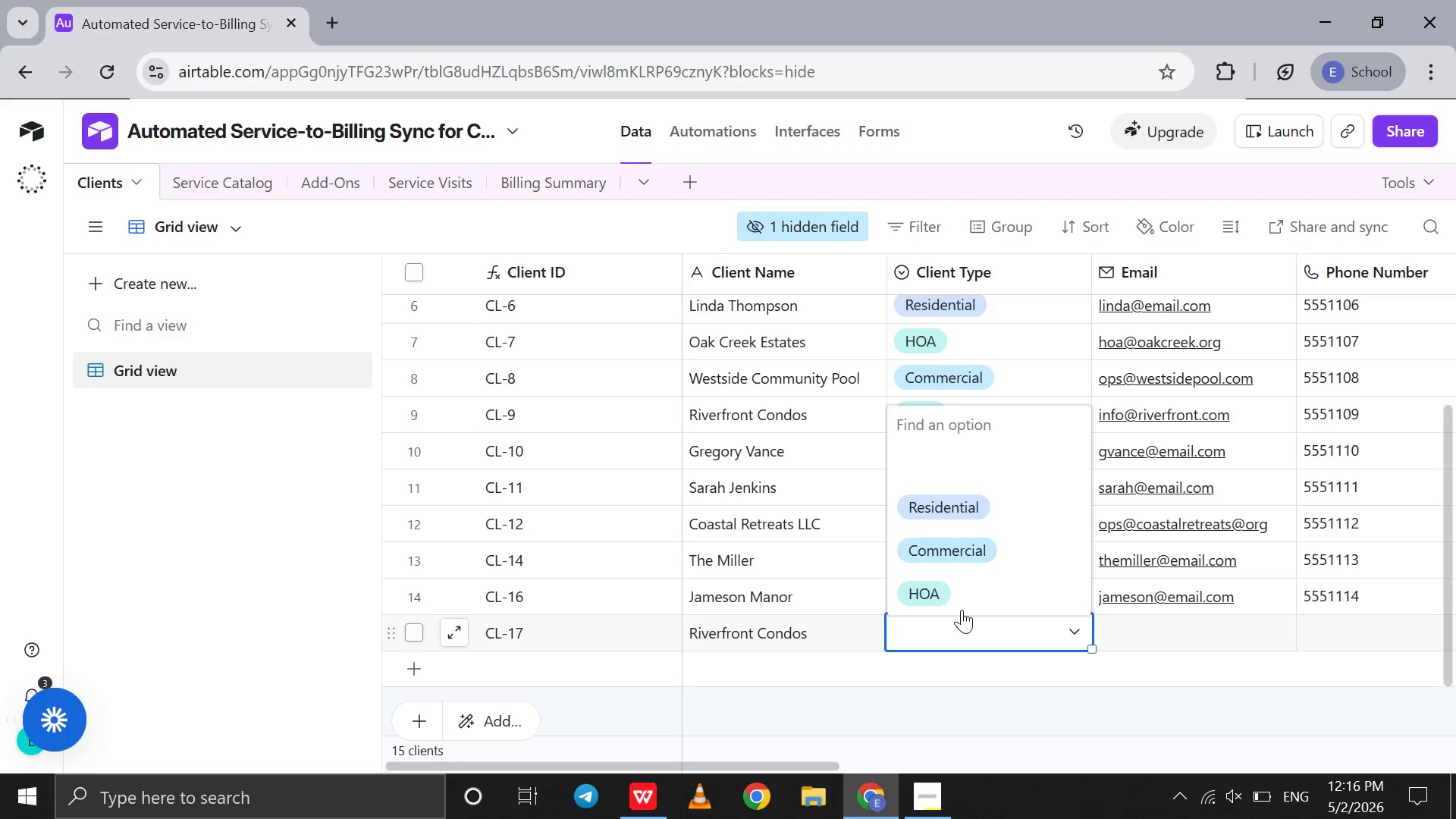 
left_click([961, 609])
 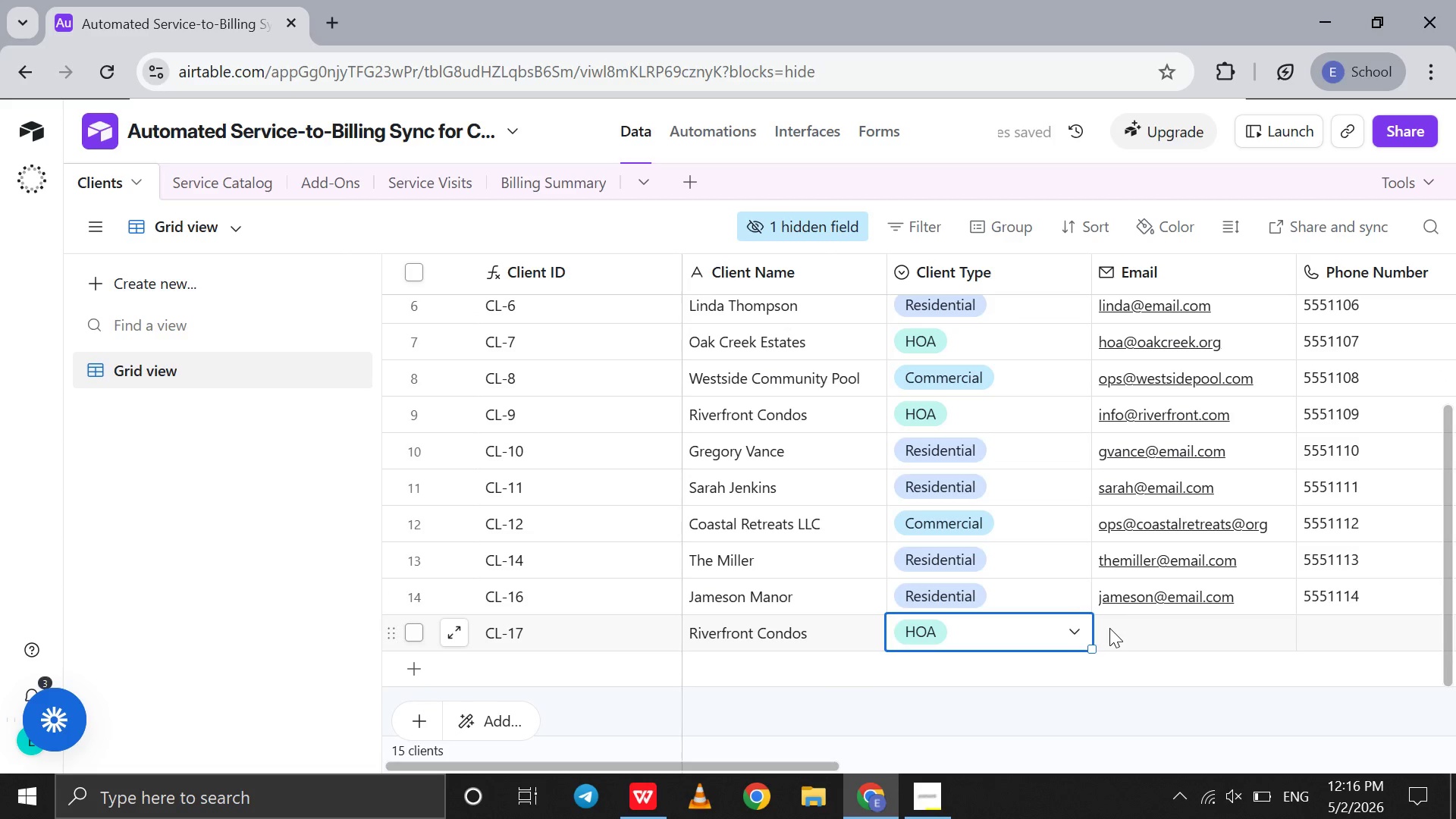 
double_click([1109, 628])
 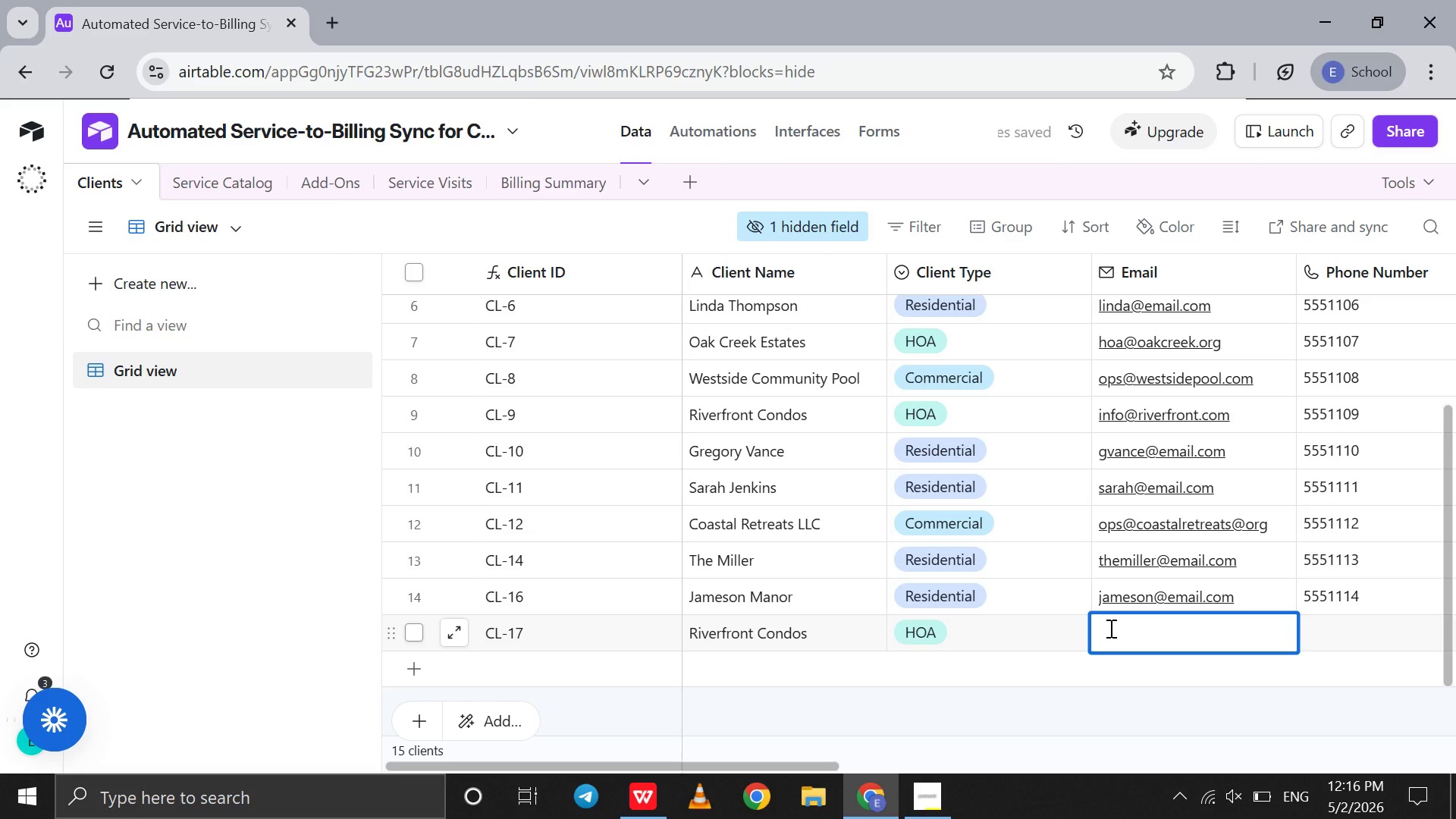 
wait(5.23)
 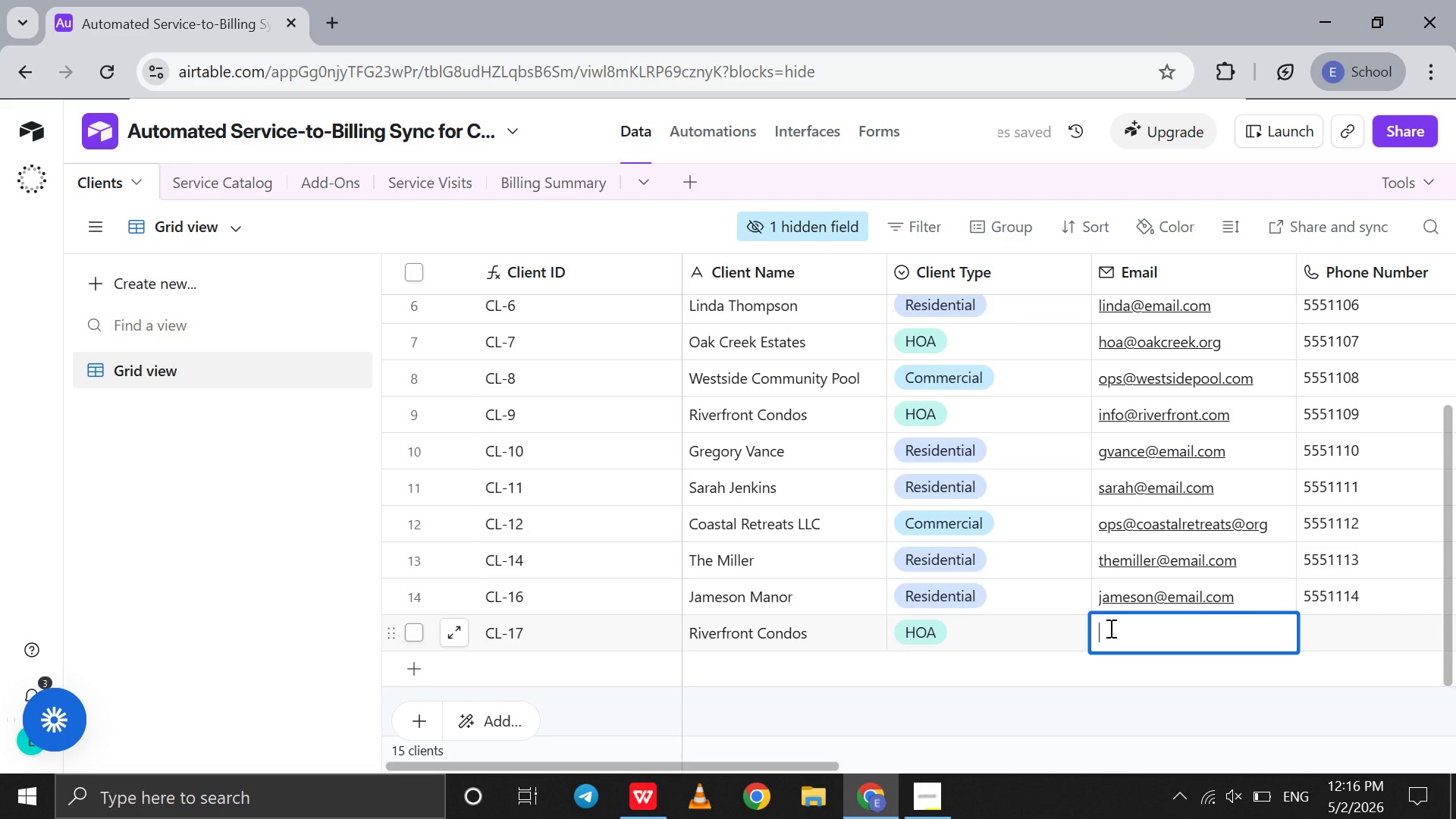 
type(river@)
 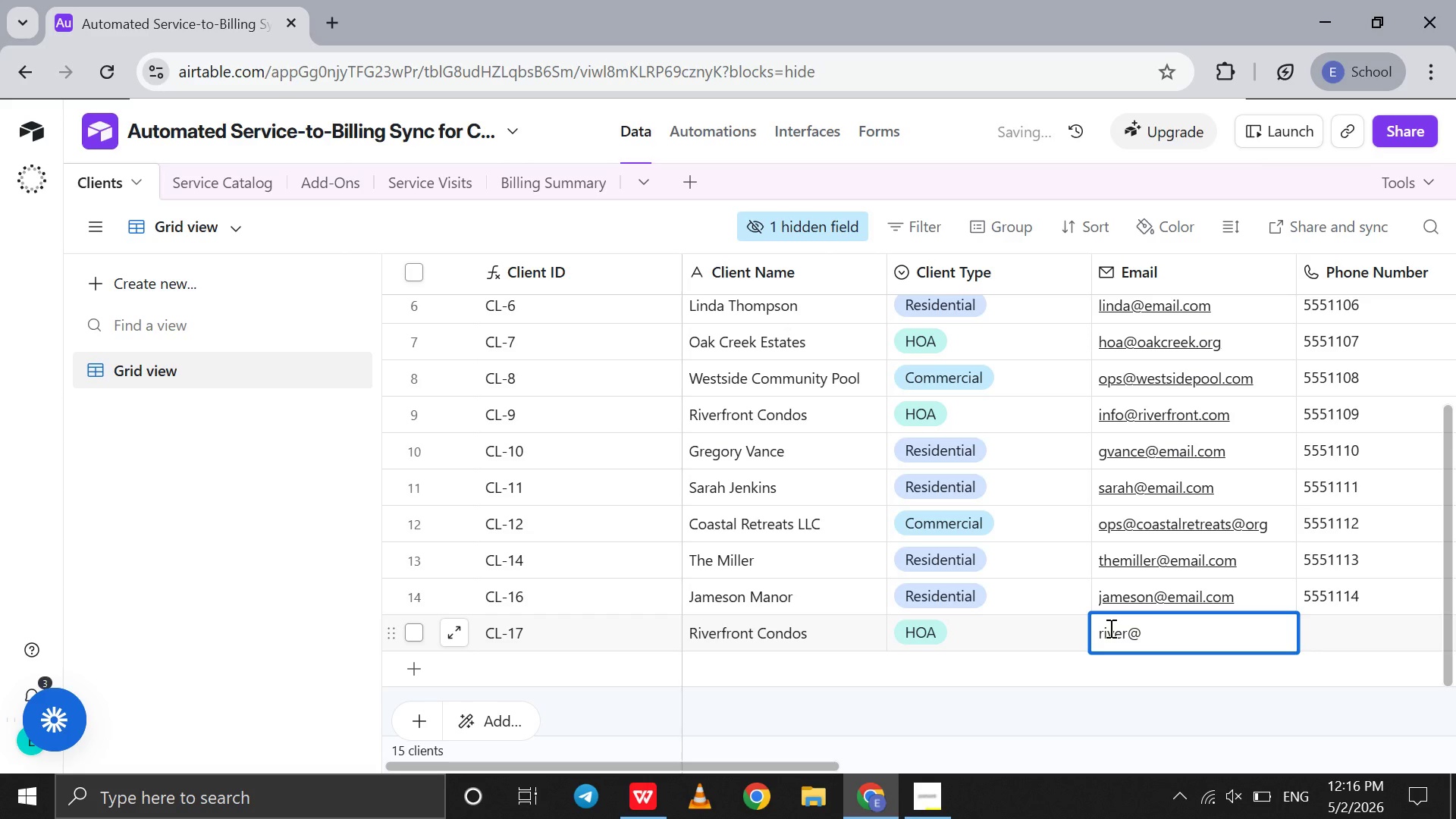 
type(C)
key(Backspace)
type(condos.)
 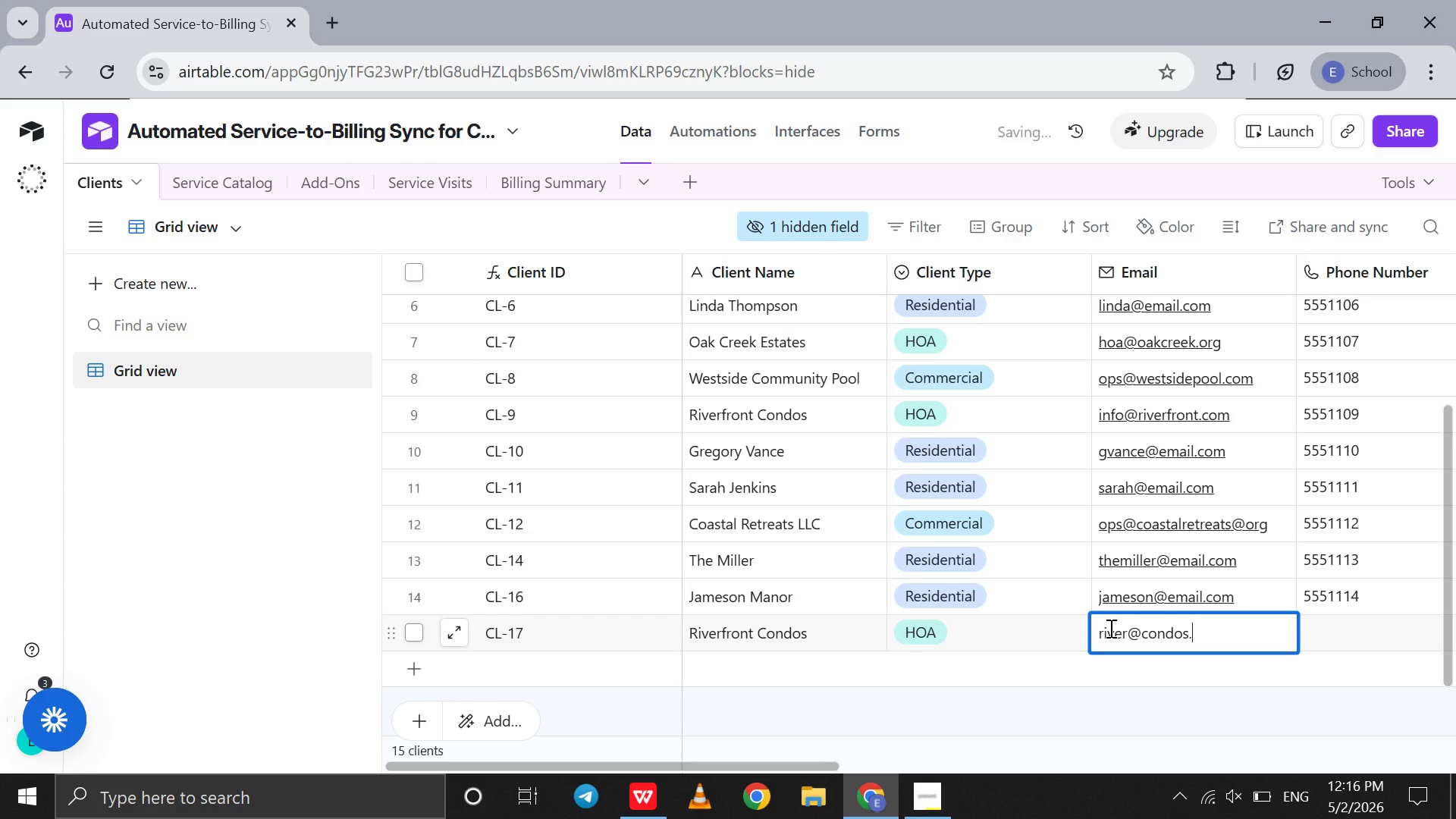 
type(c)
key(Backspace)
type(org)
key(Tab)
type(4)
key(Backspace)
type(5551115)
key(Tab)
 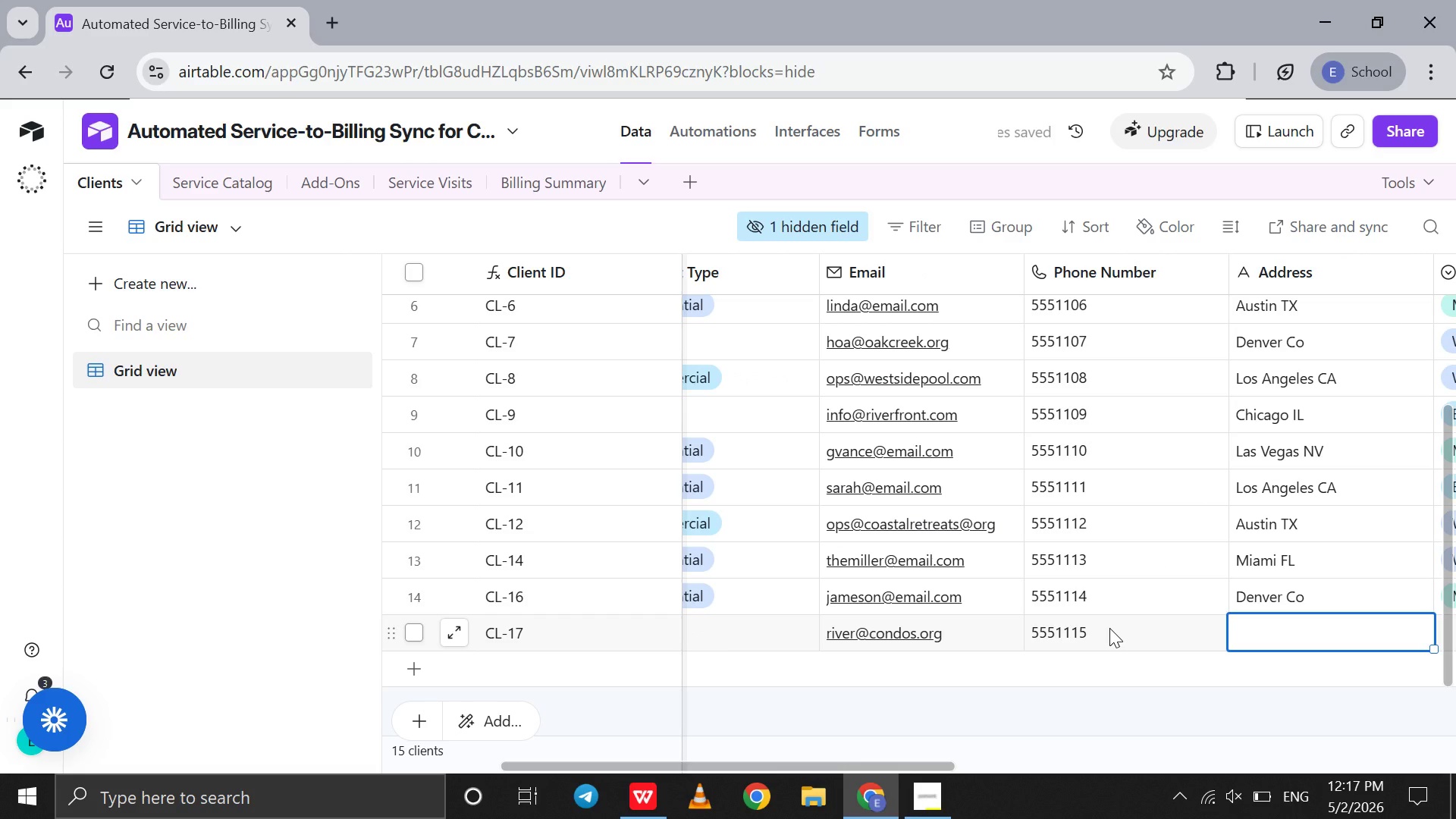 
wait(5.14)
 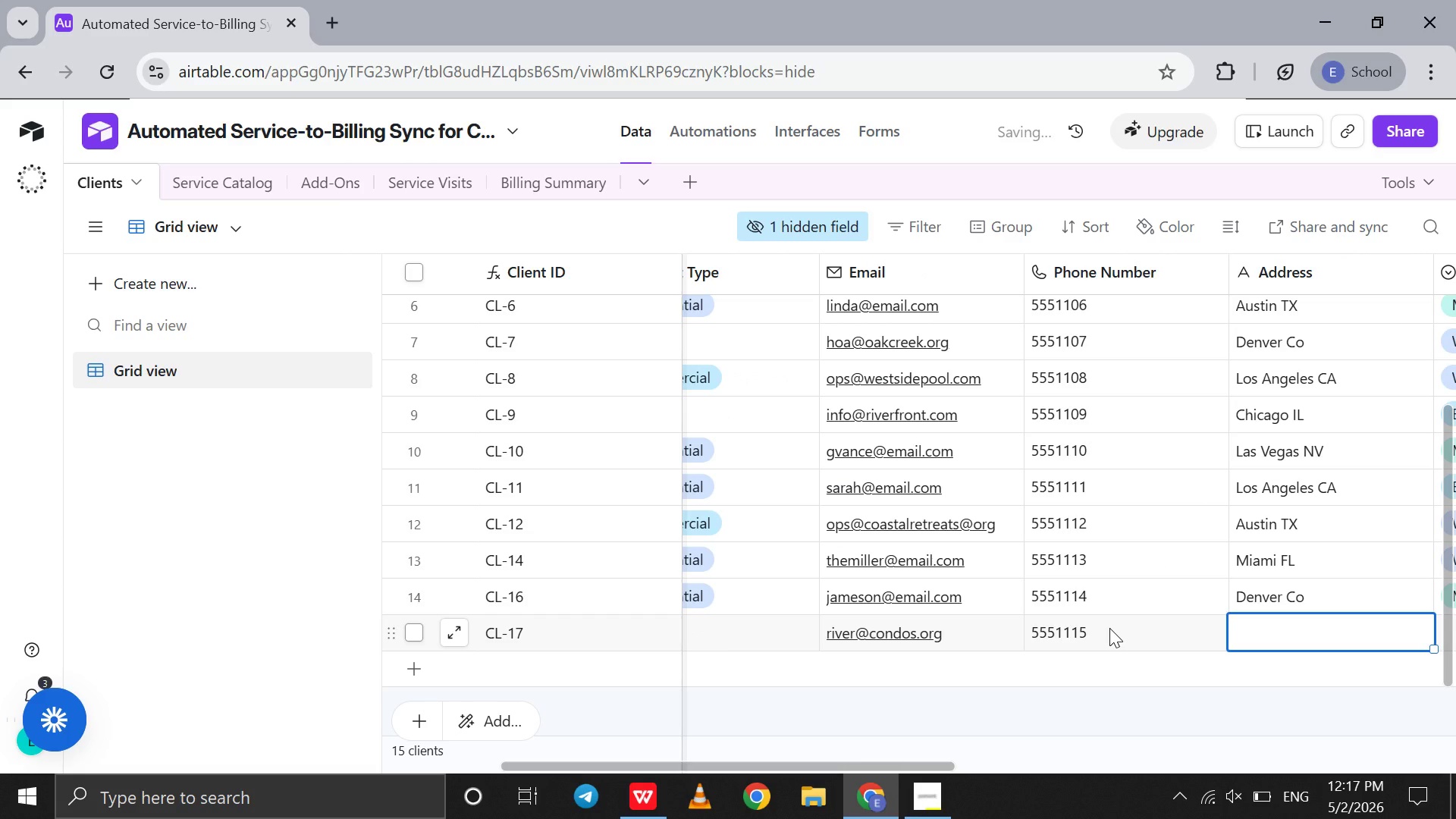 
type(Chica)
 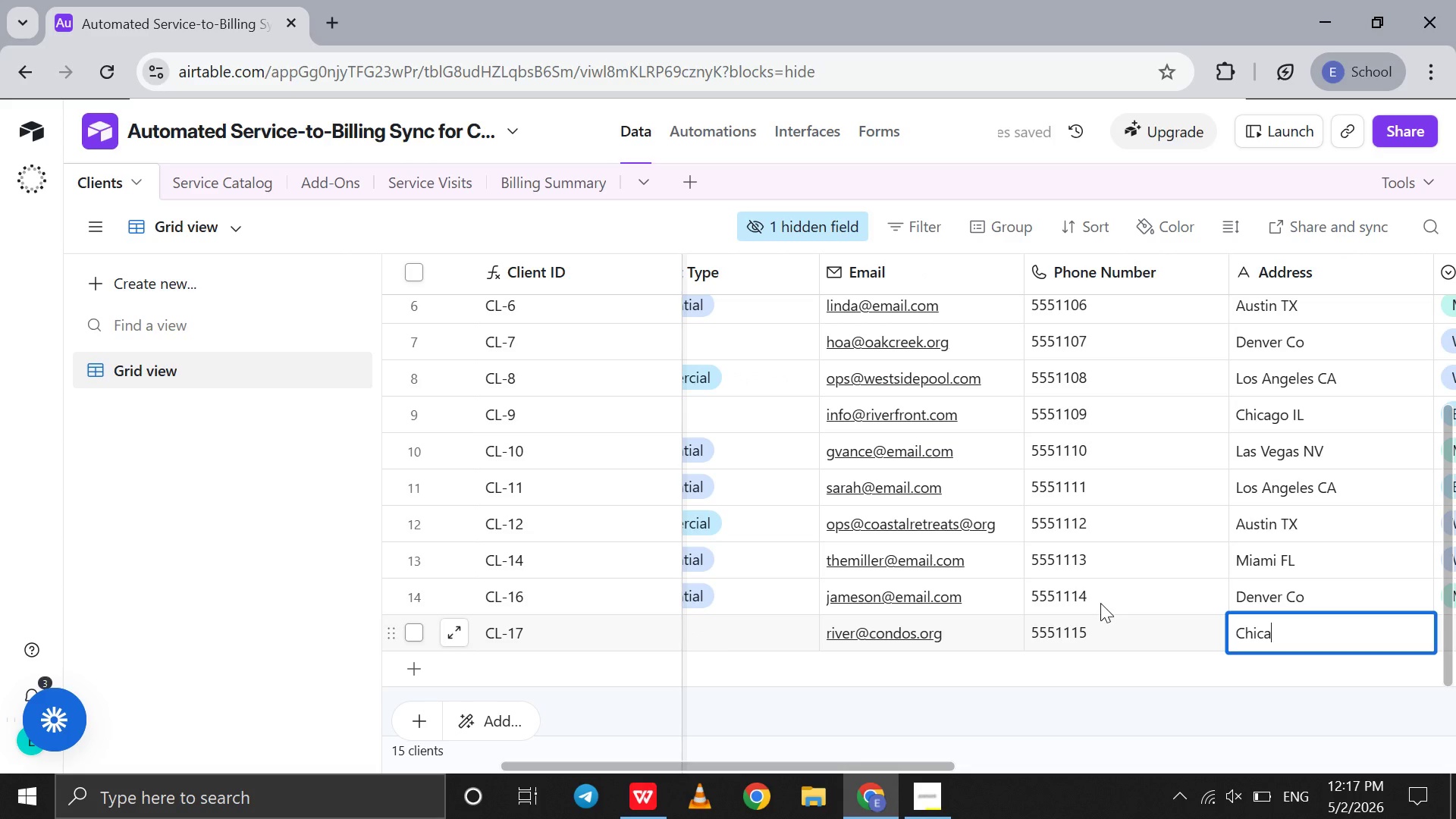 
type(go IL)
key(Tab)
 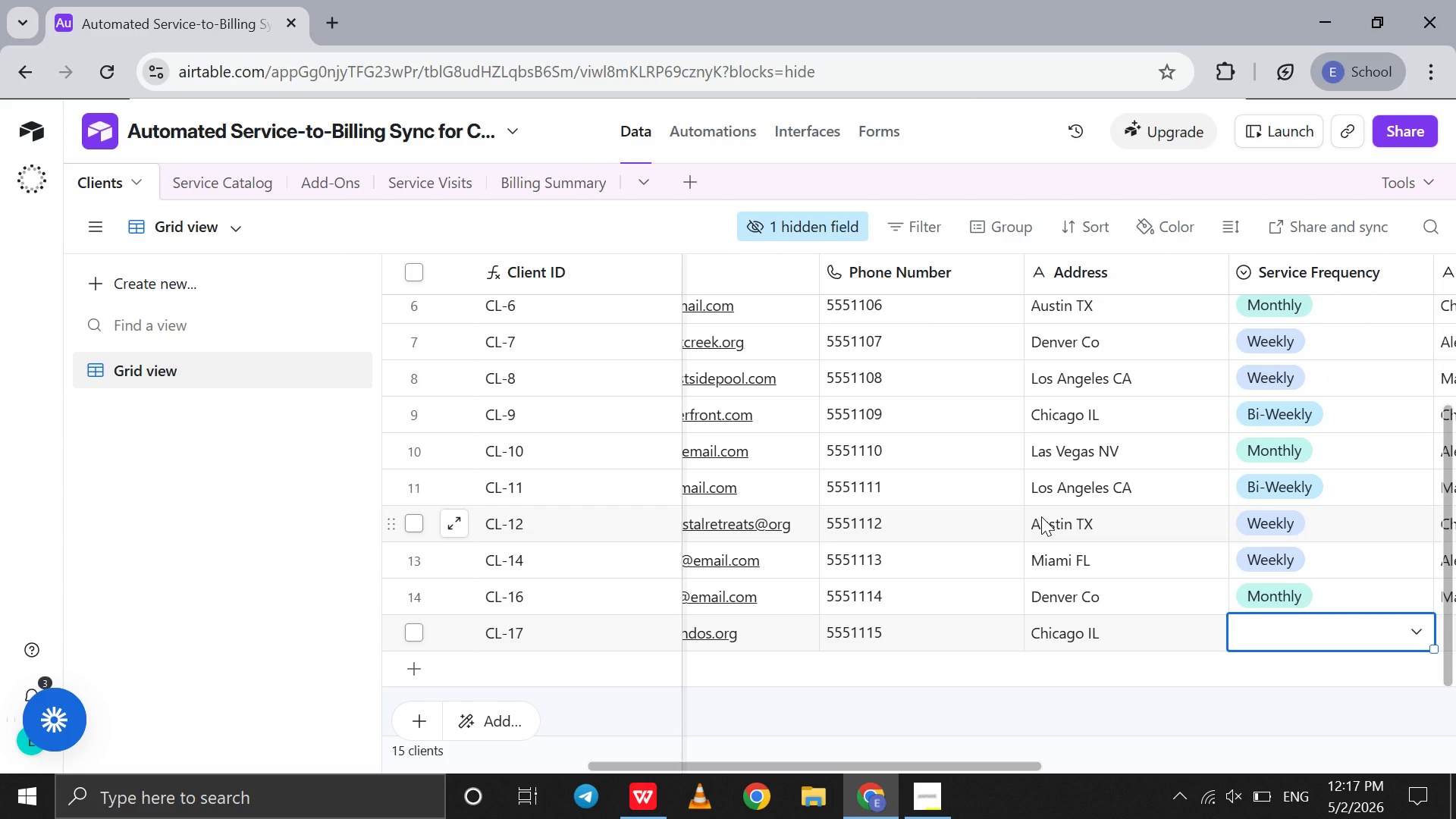 
wait(7.91)
 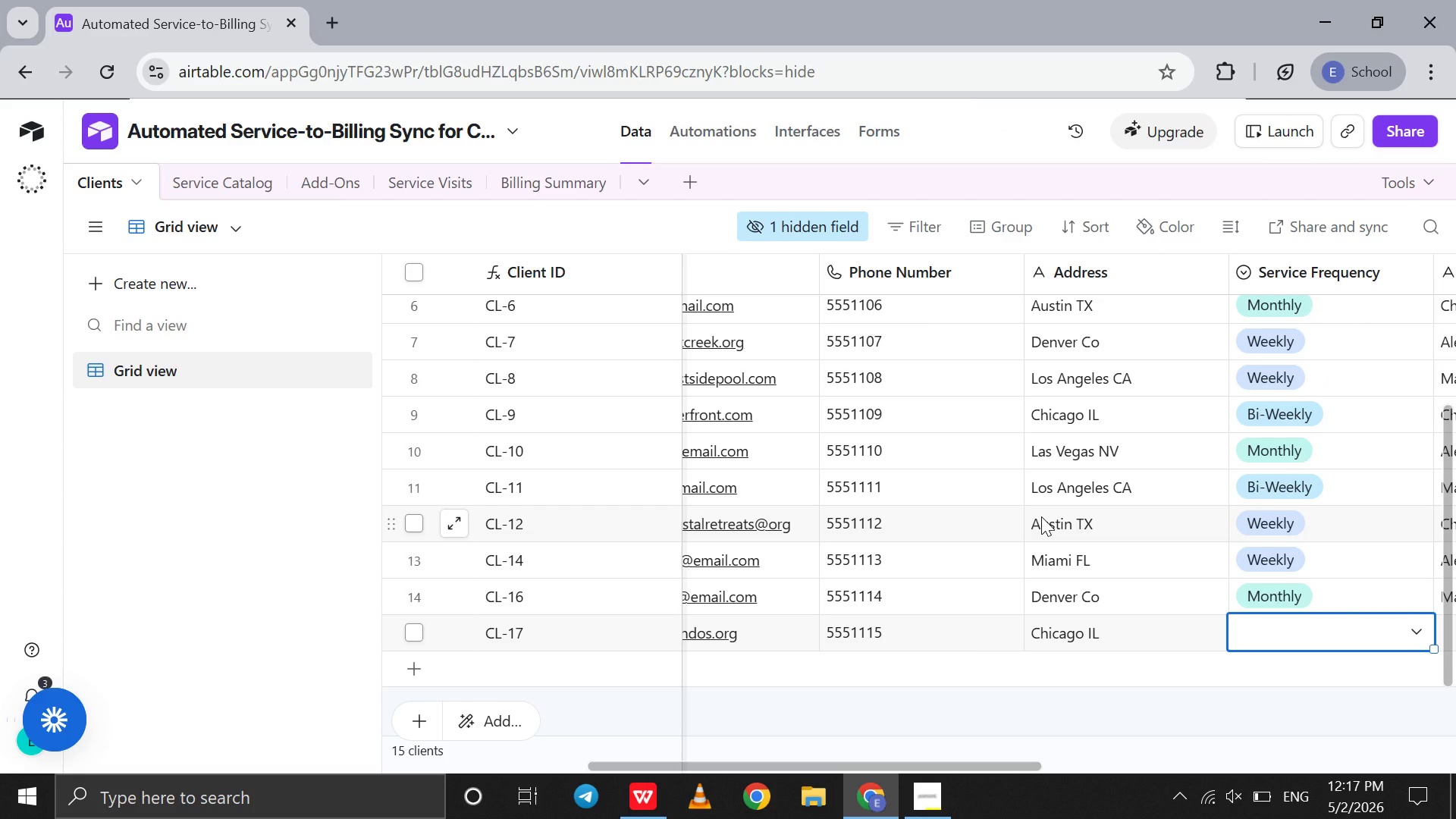 
left_click([1332, 626])
 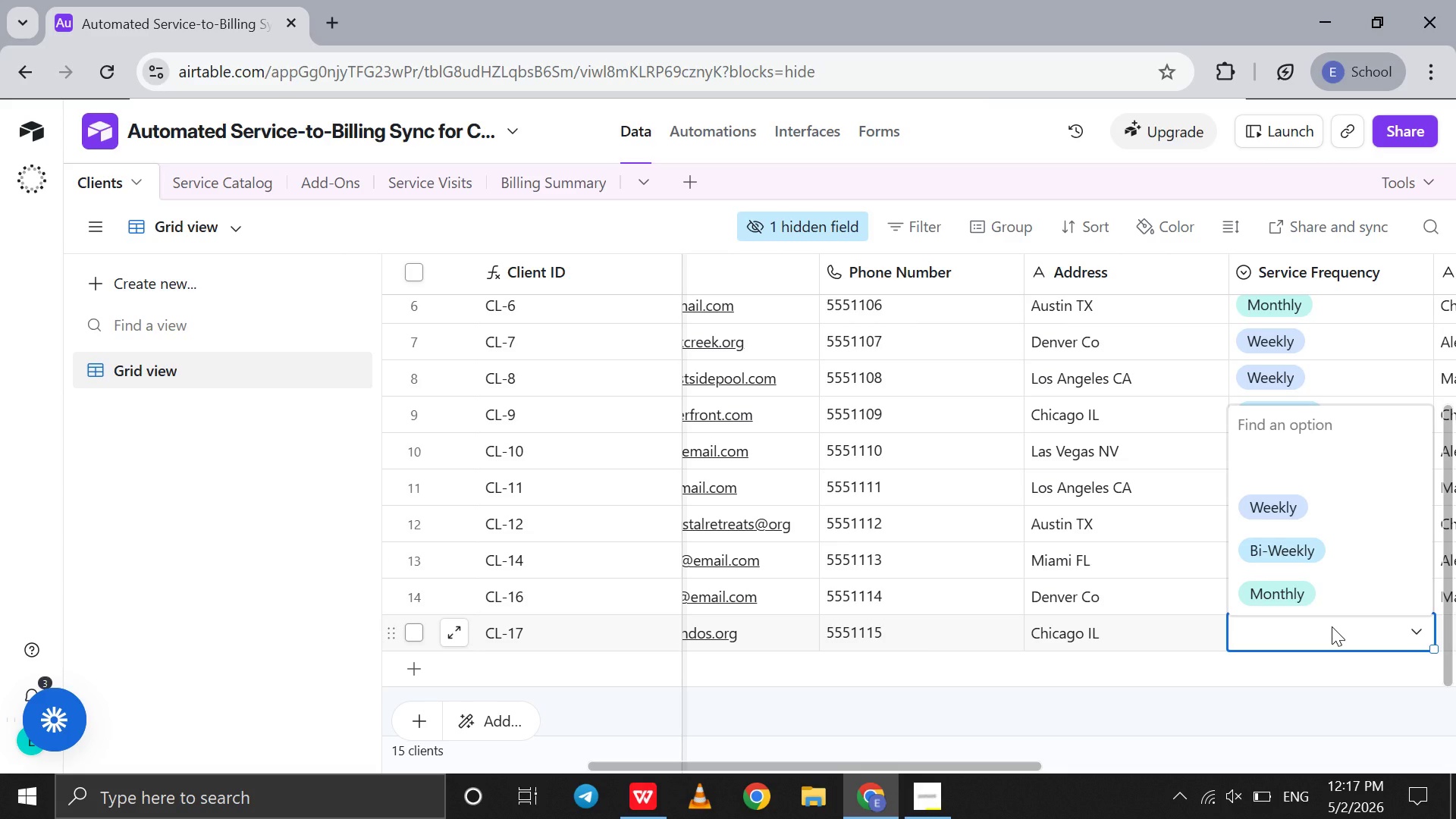 
wait(12.45)
 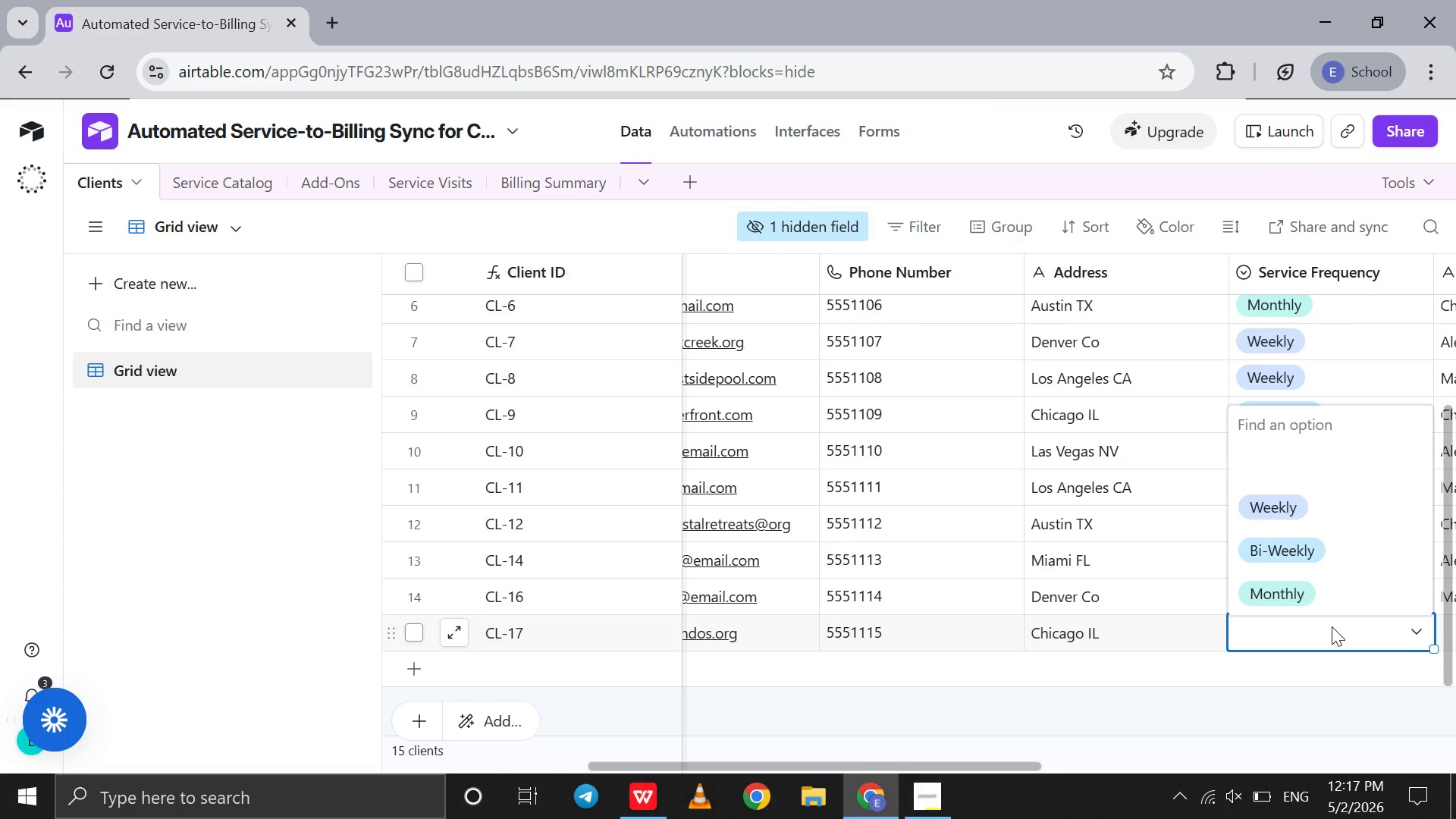 
left_click([1280, 521])
 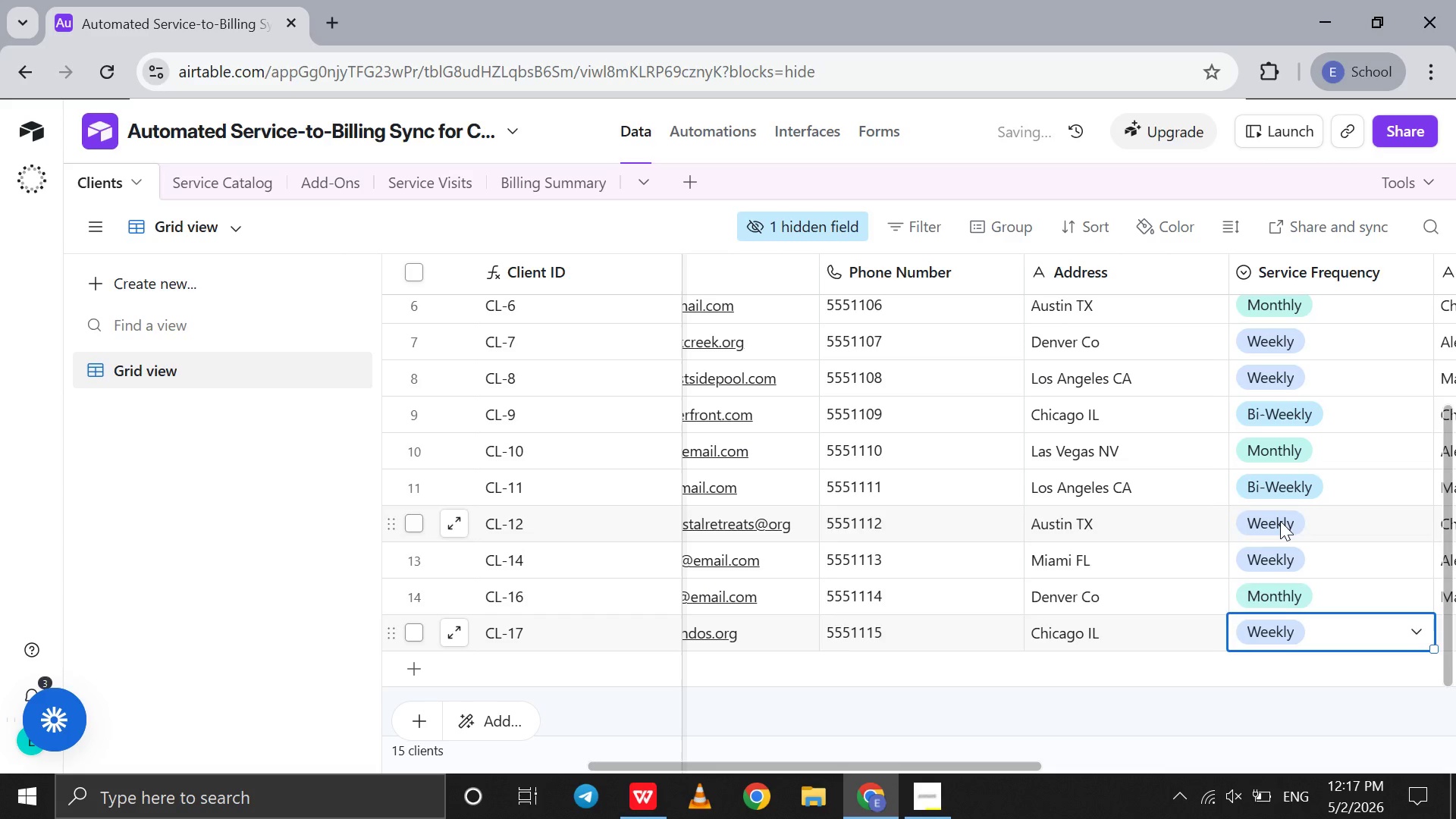 
scroll: coordinate [1280, 521], scroll_direction: down, amount: 4.0
 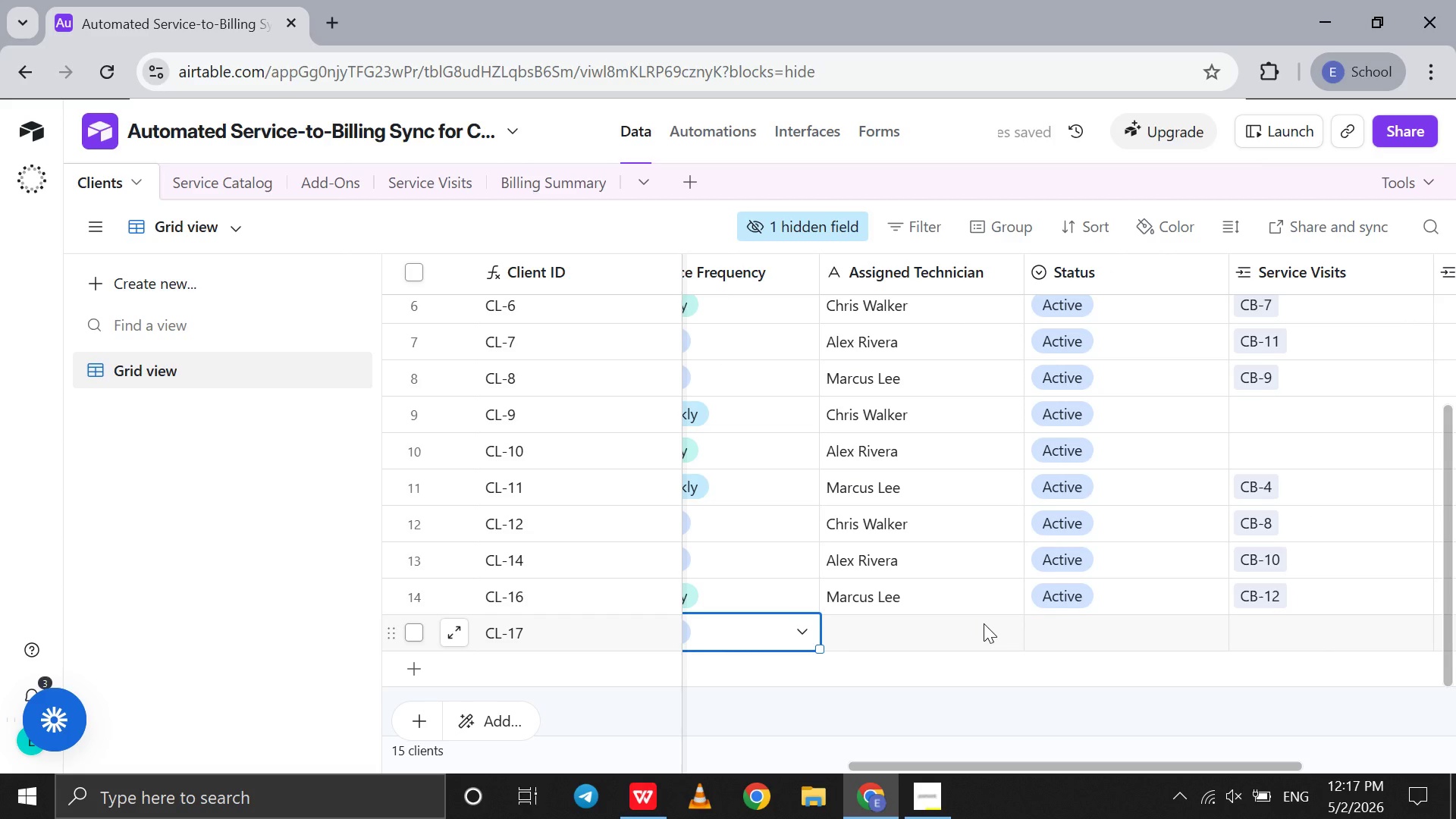 
double_click([984, 623])
 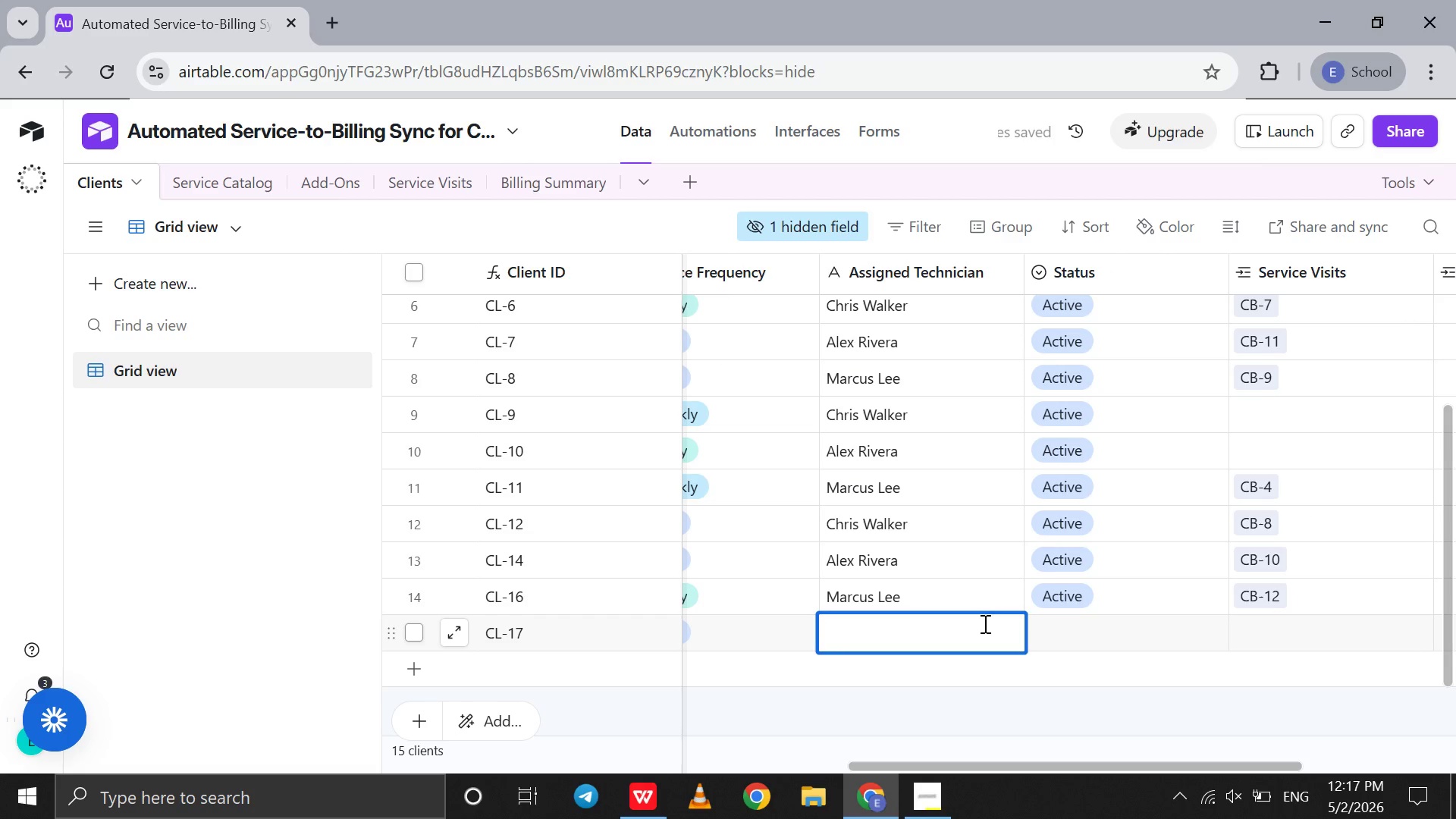 
type(Chris Walker)
key(Tab)
 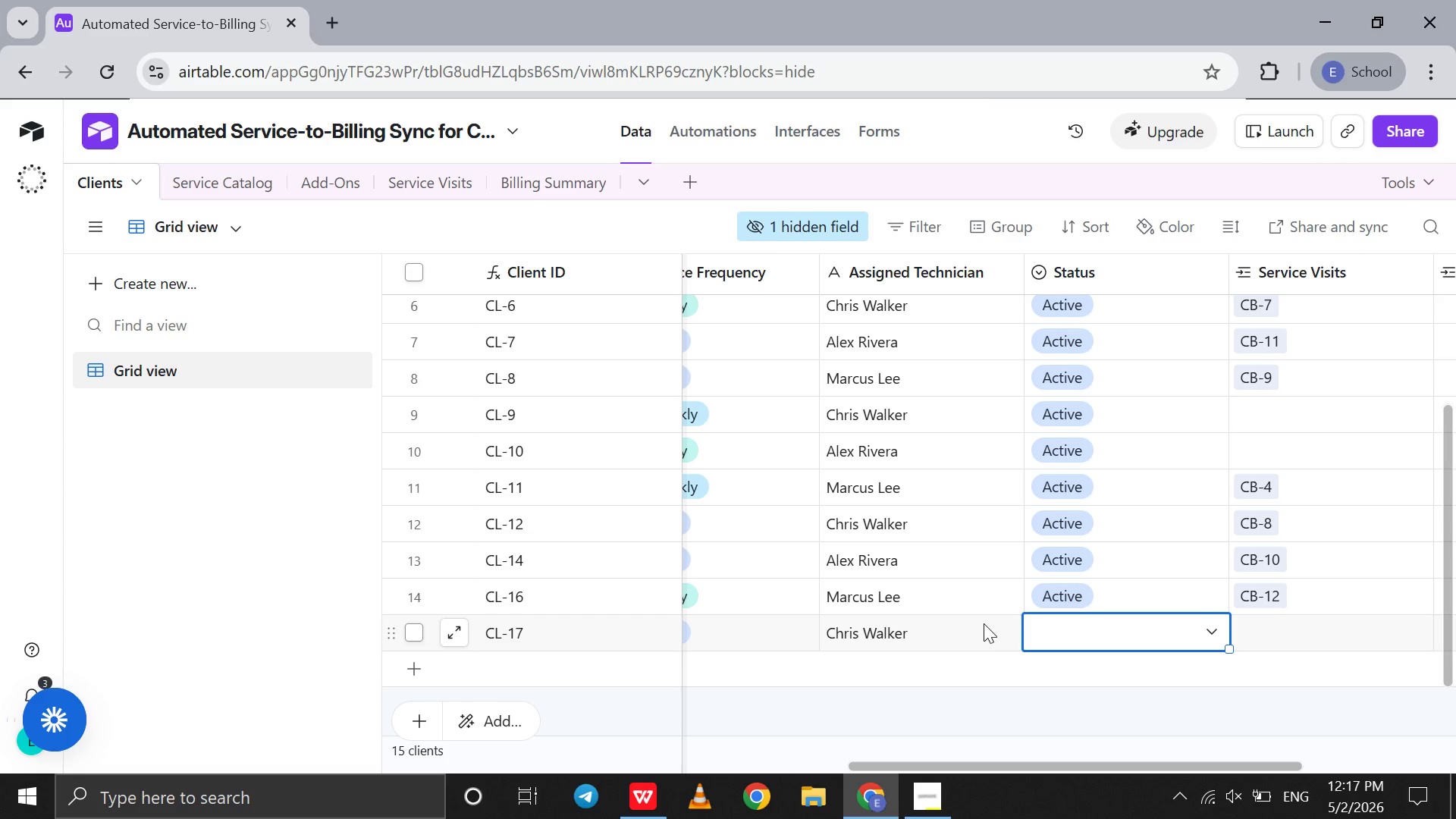 
left_click([1093, 648])
 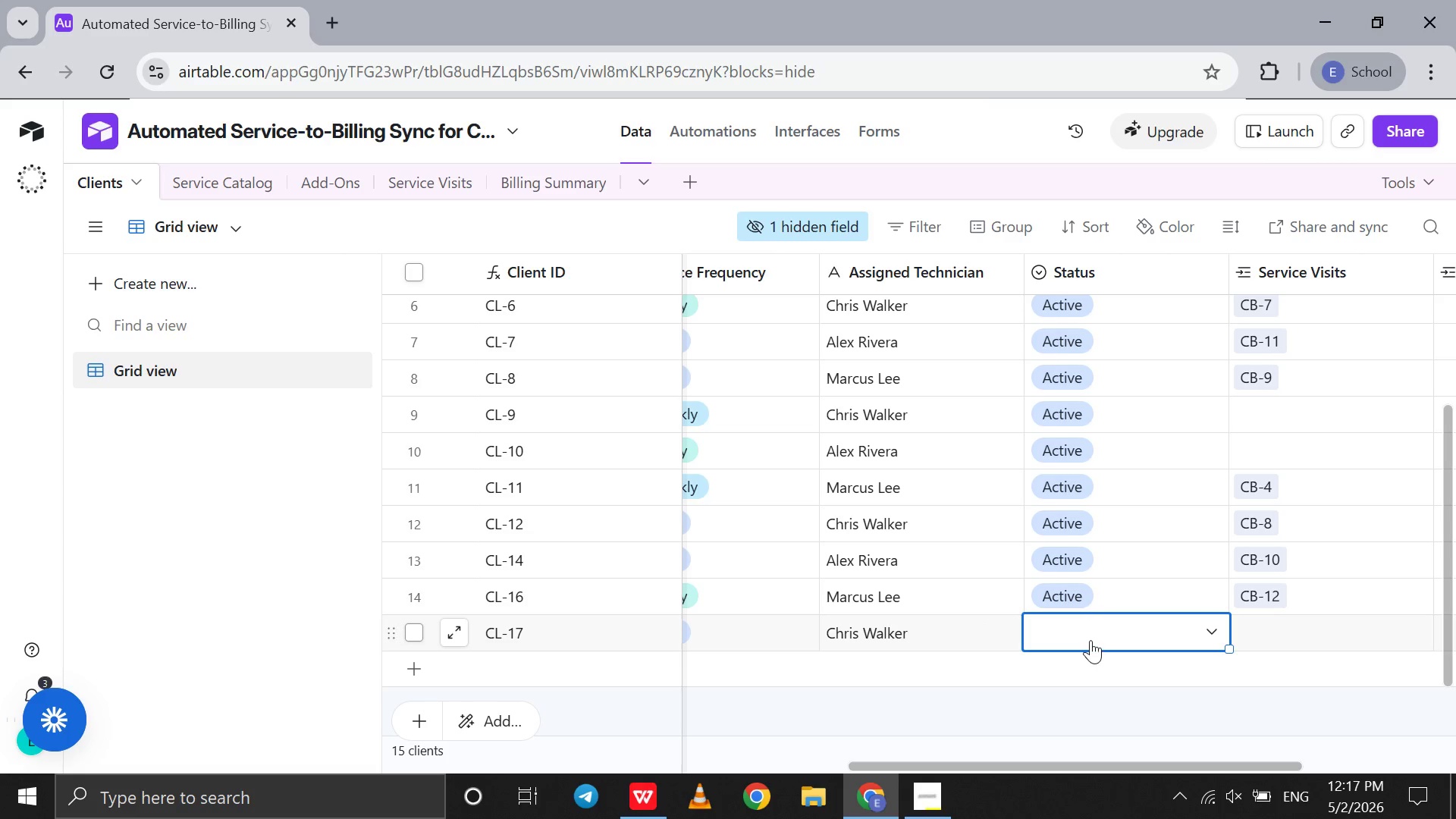 
left_click([1090, 640])
 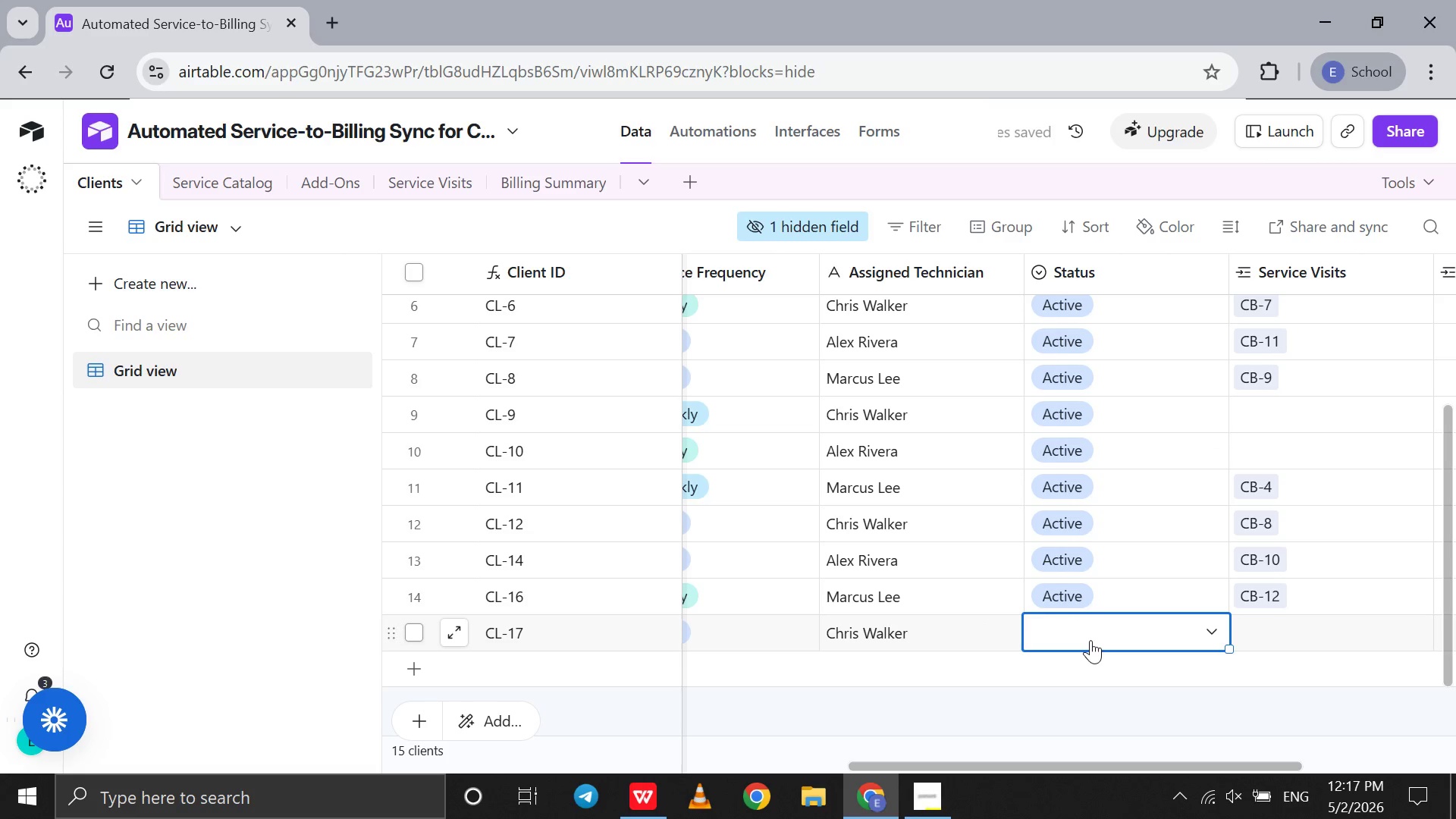 
double_click([1090, 640])
 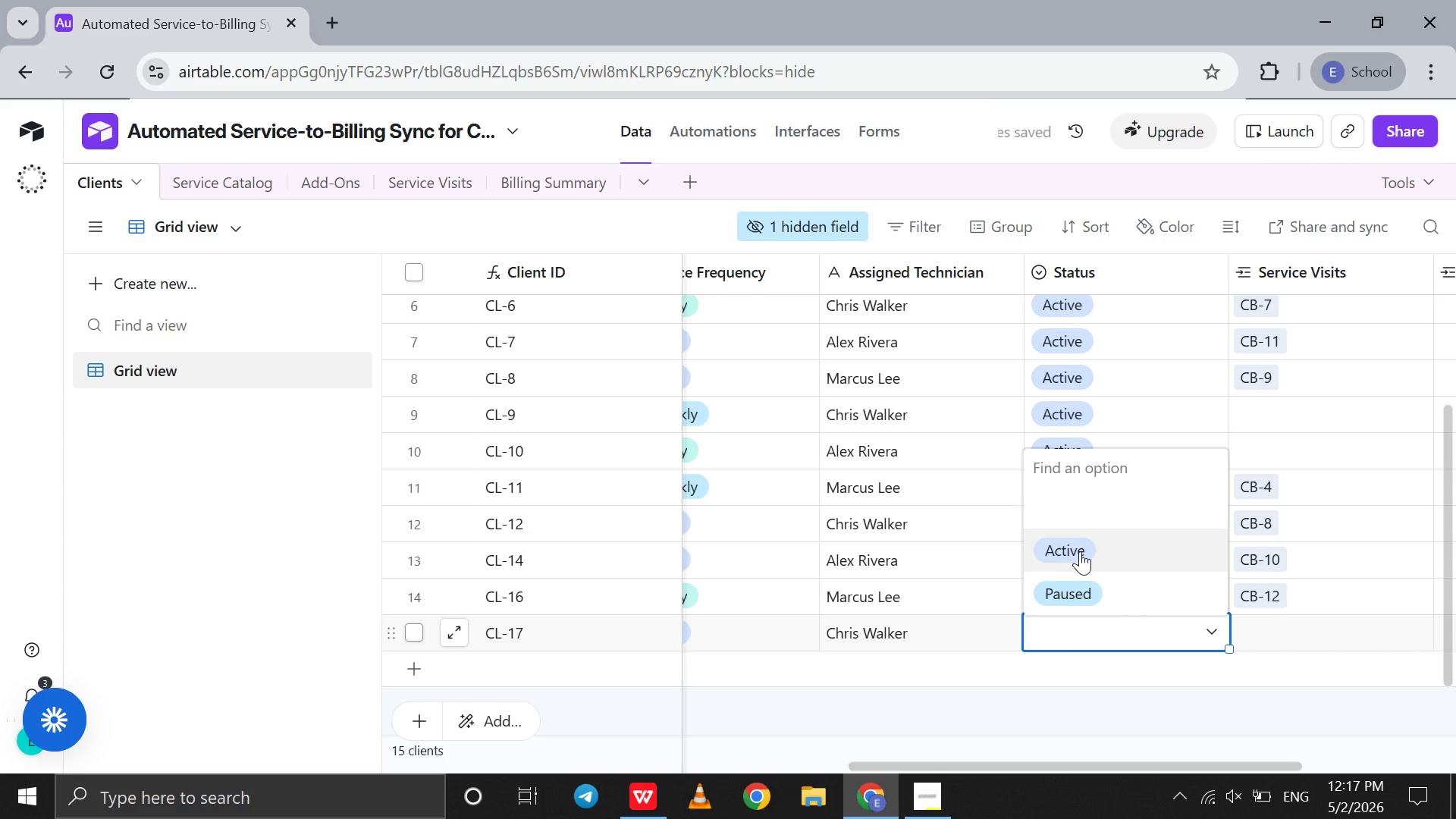 
left_click([1079, 549])
 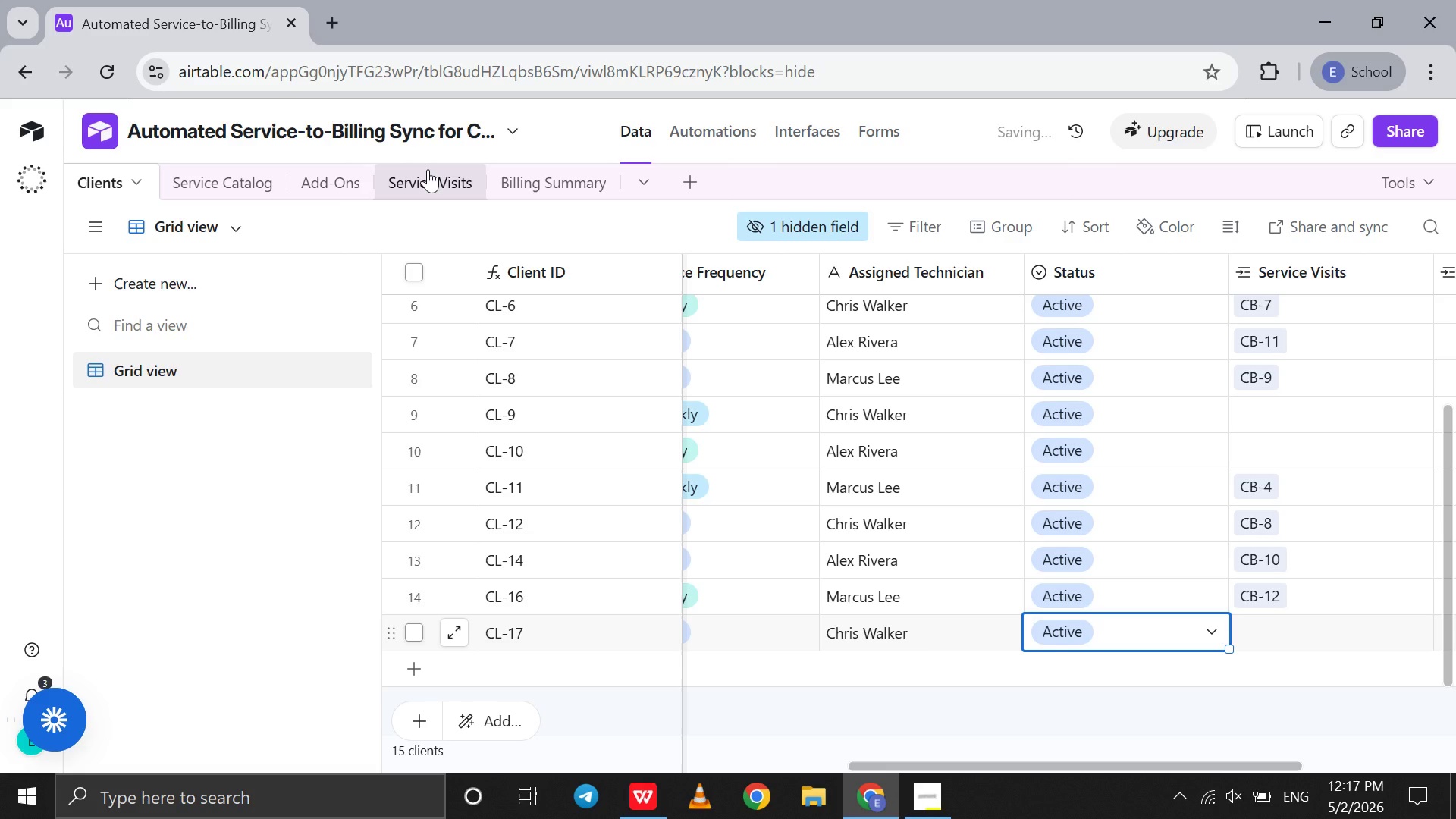 
left_click([428, 169])
 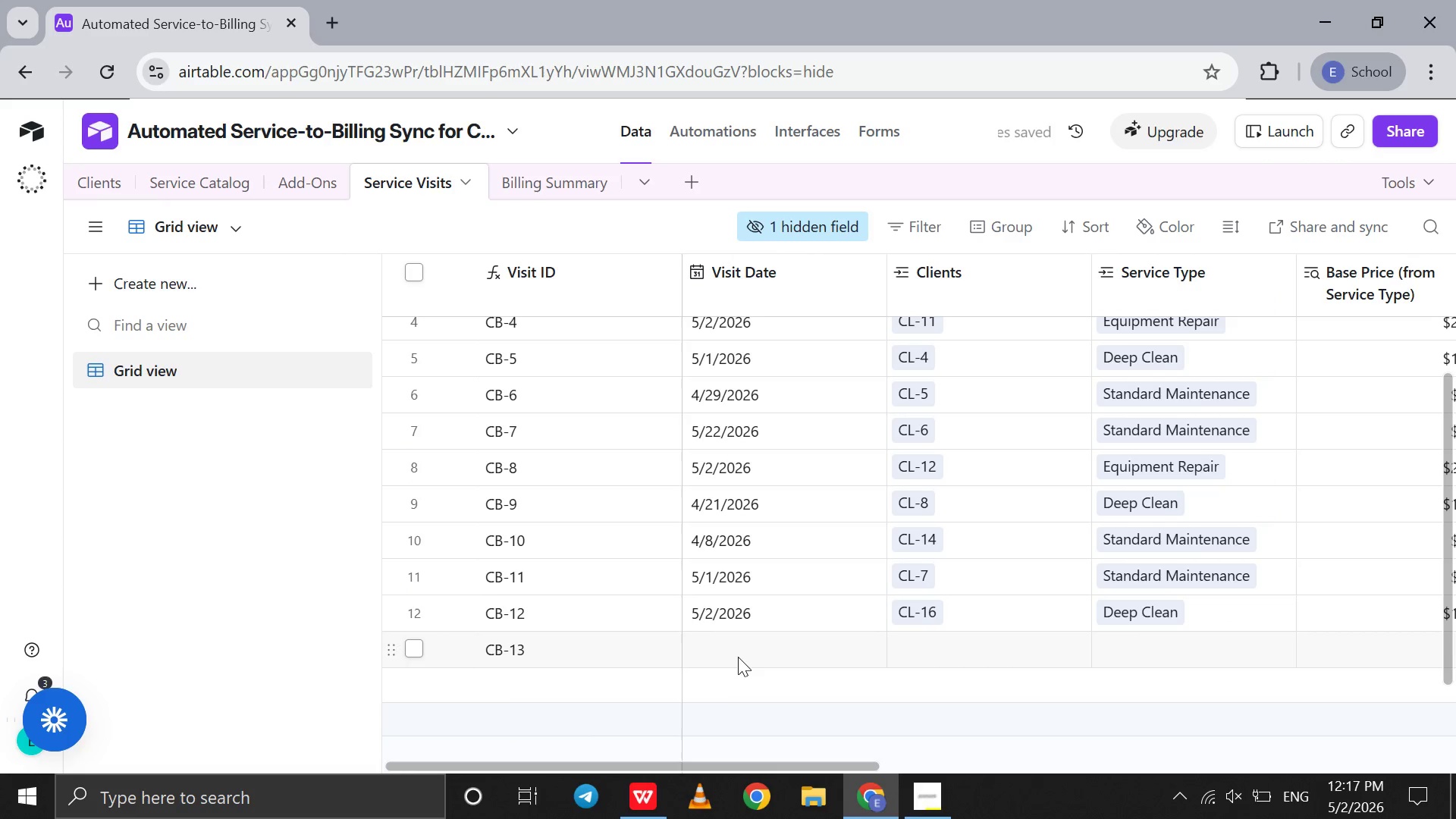 
left_click([742, 656])
 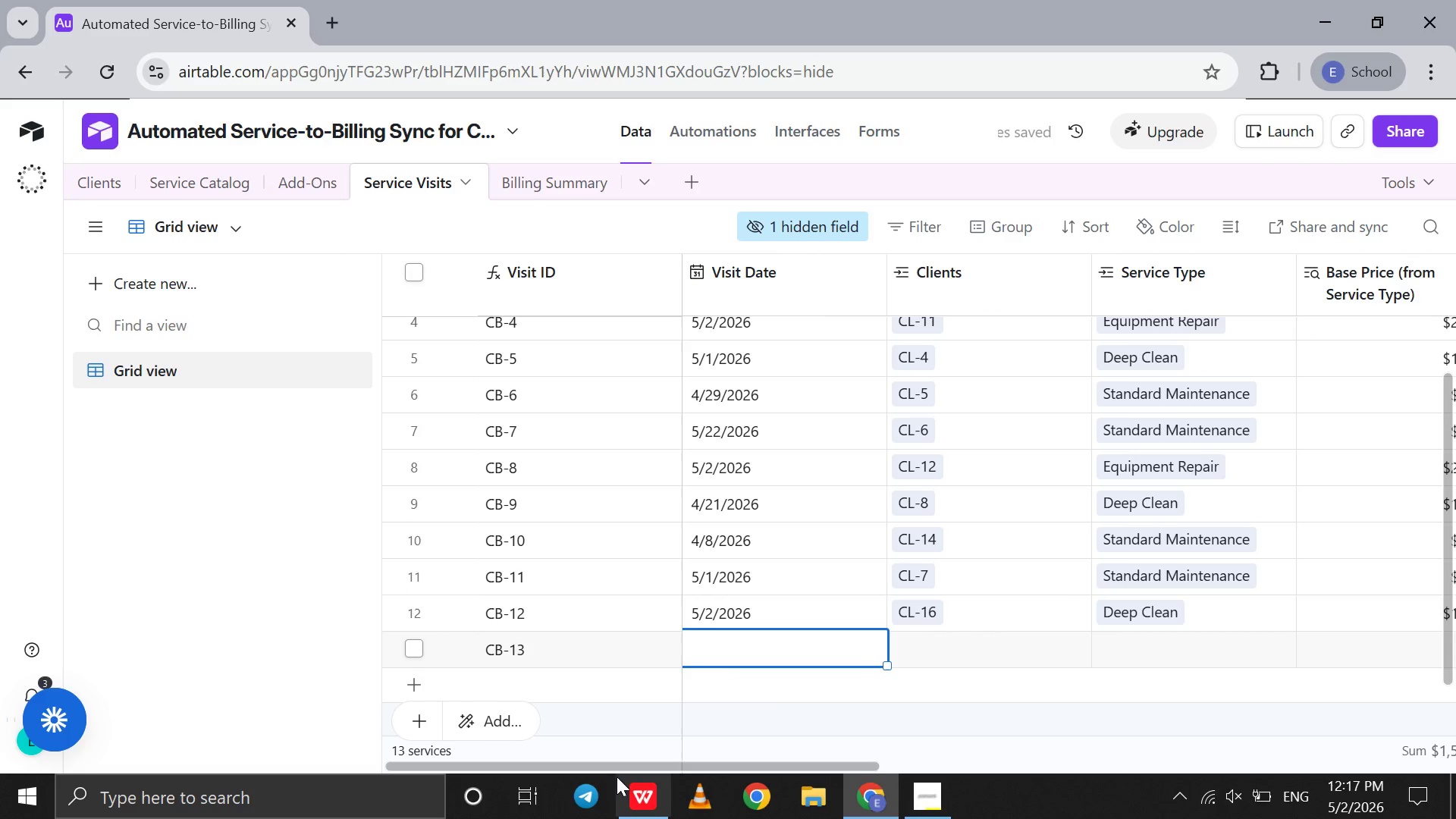 
left_click([620, 787])
 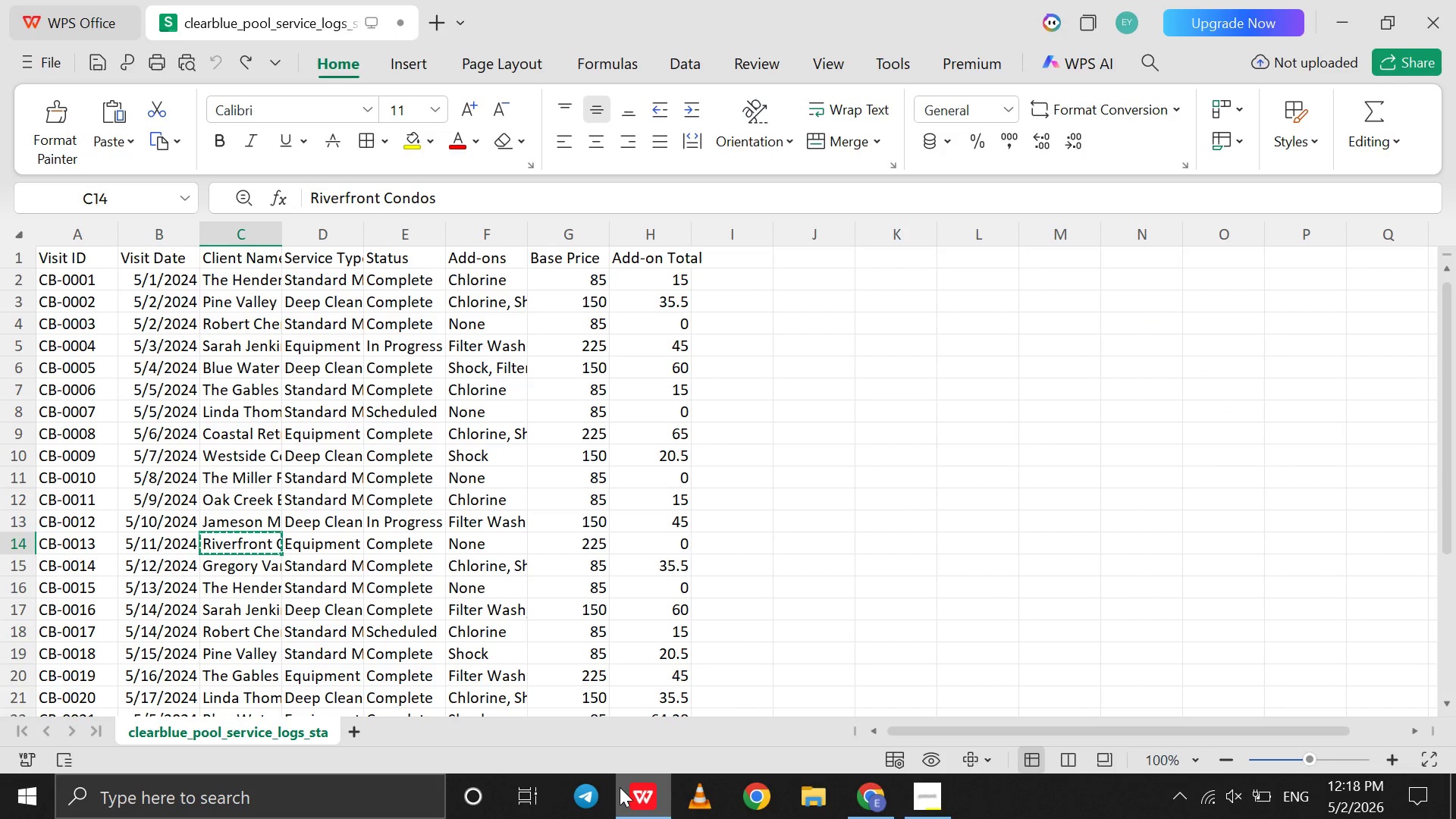 
wait(6.24)
 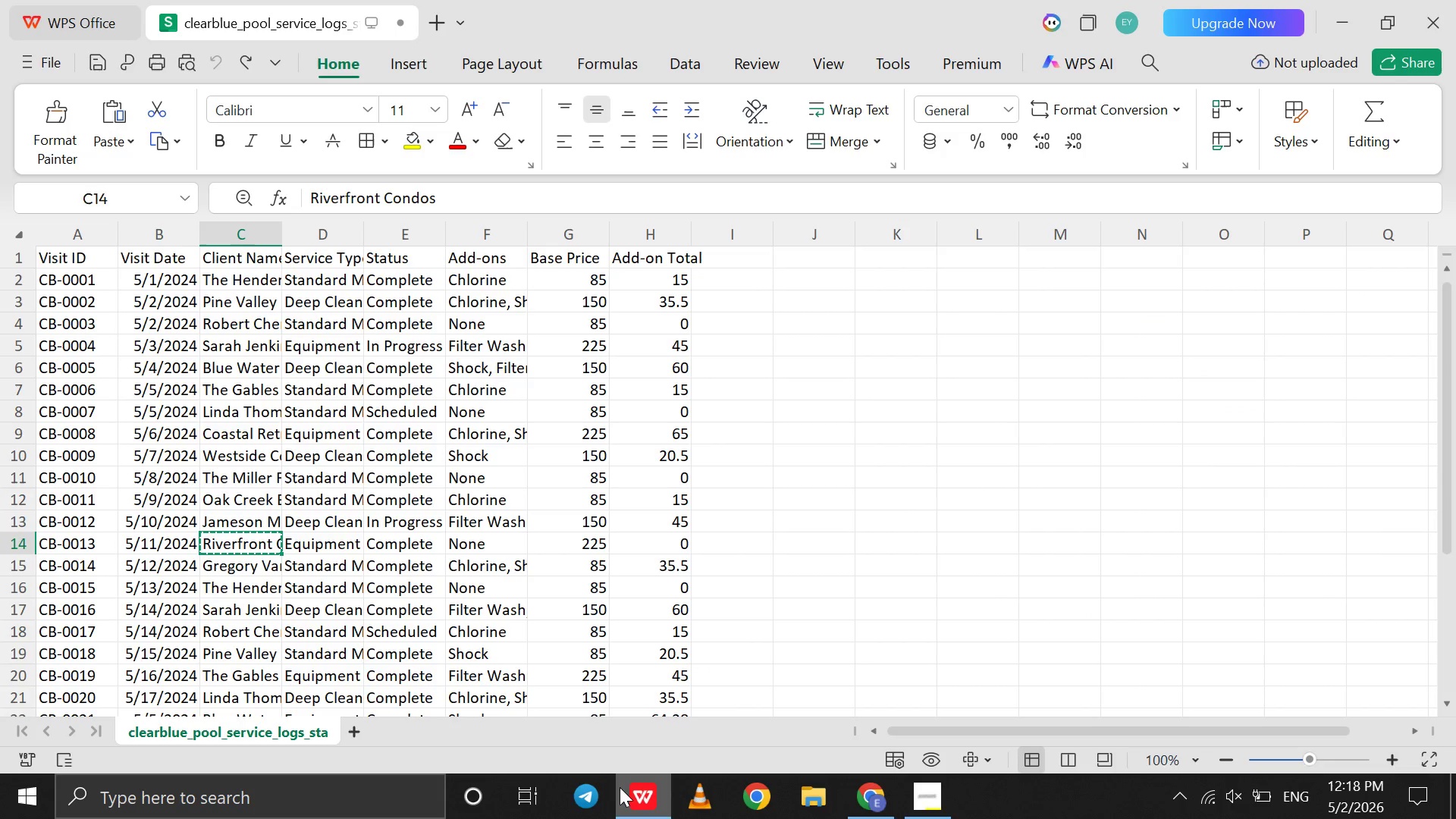 
left_click([620, 787])
 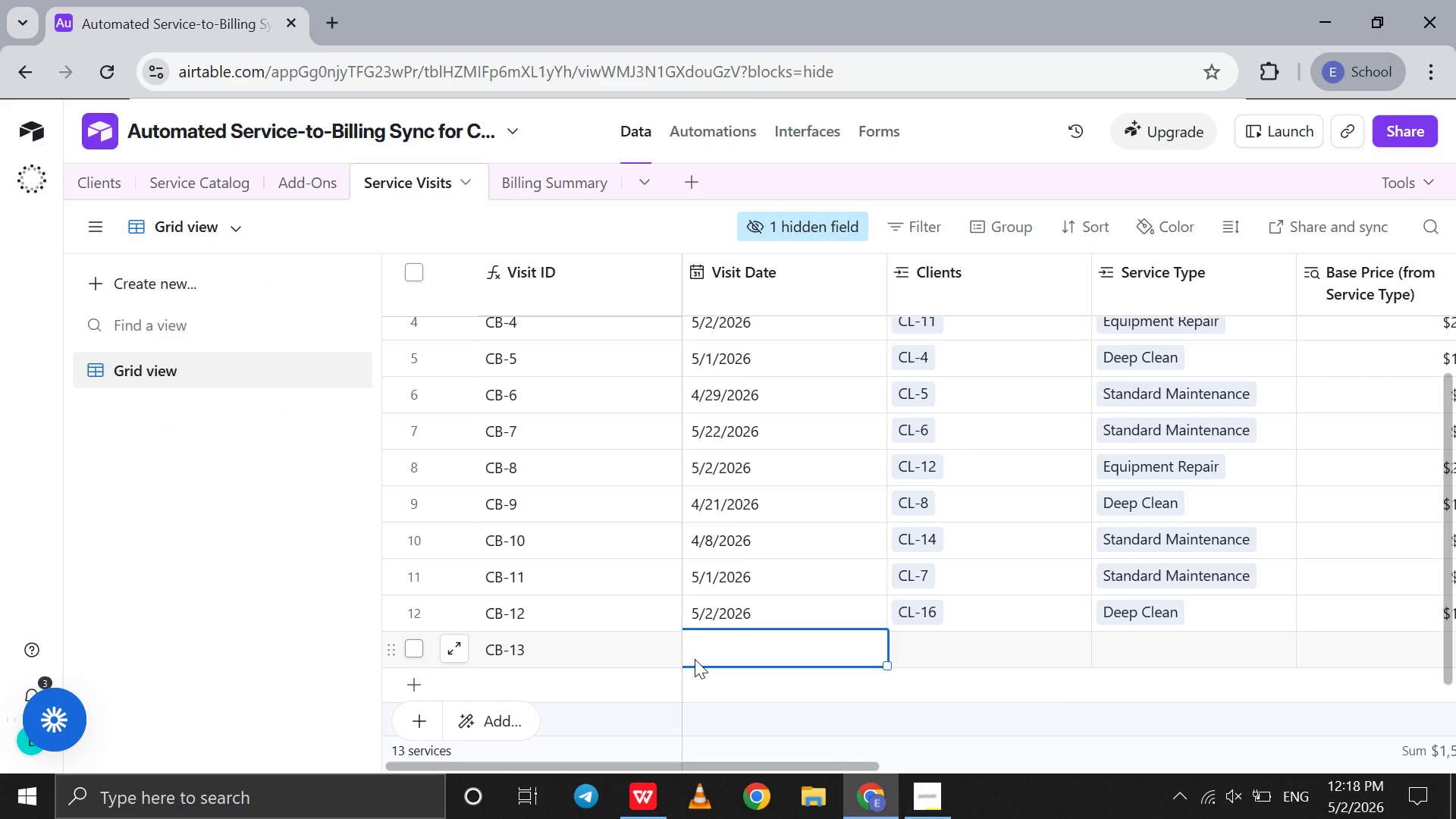 
double_click([695, 659])
 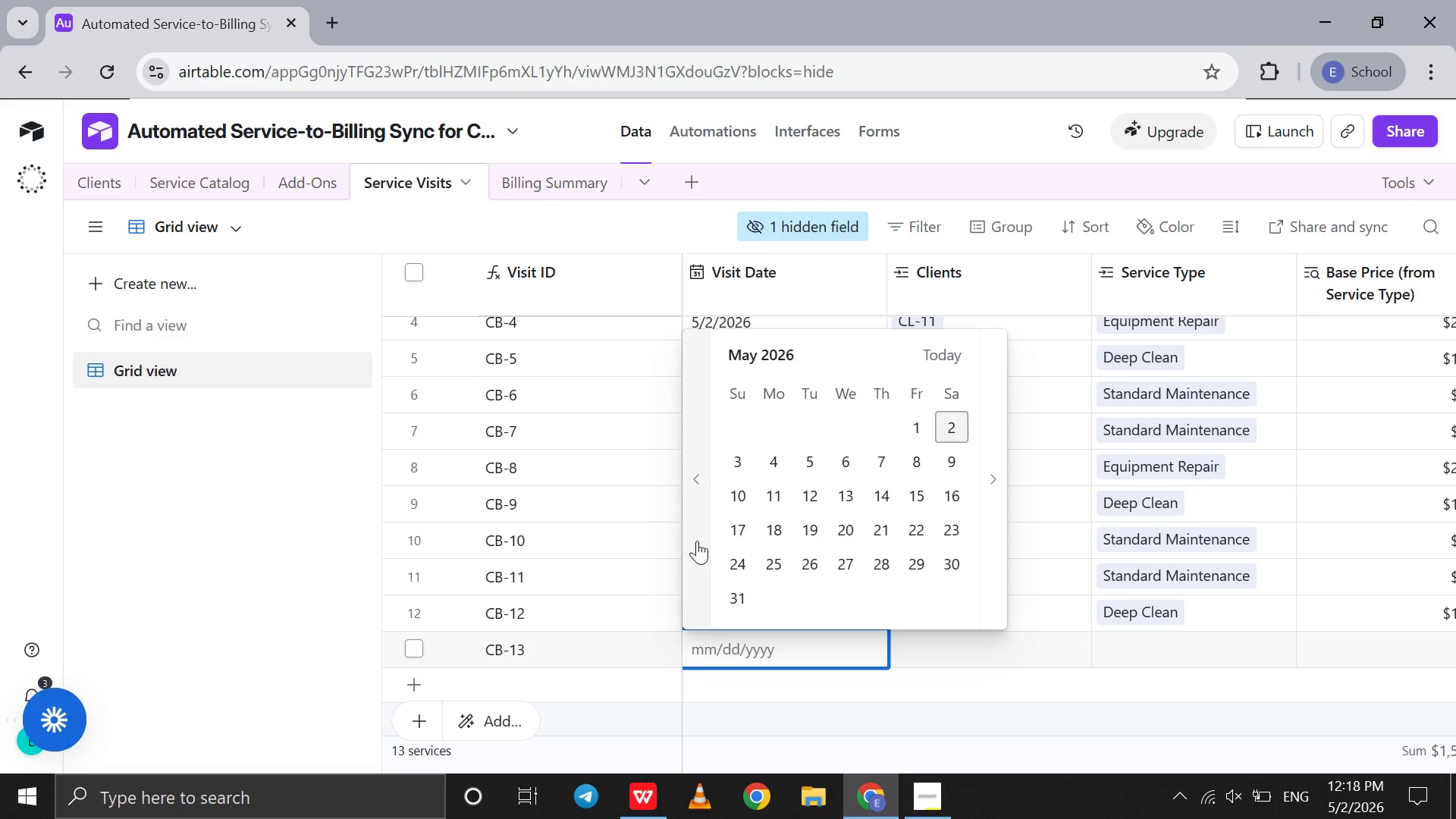 
left_click([697, 541])
 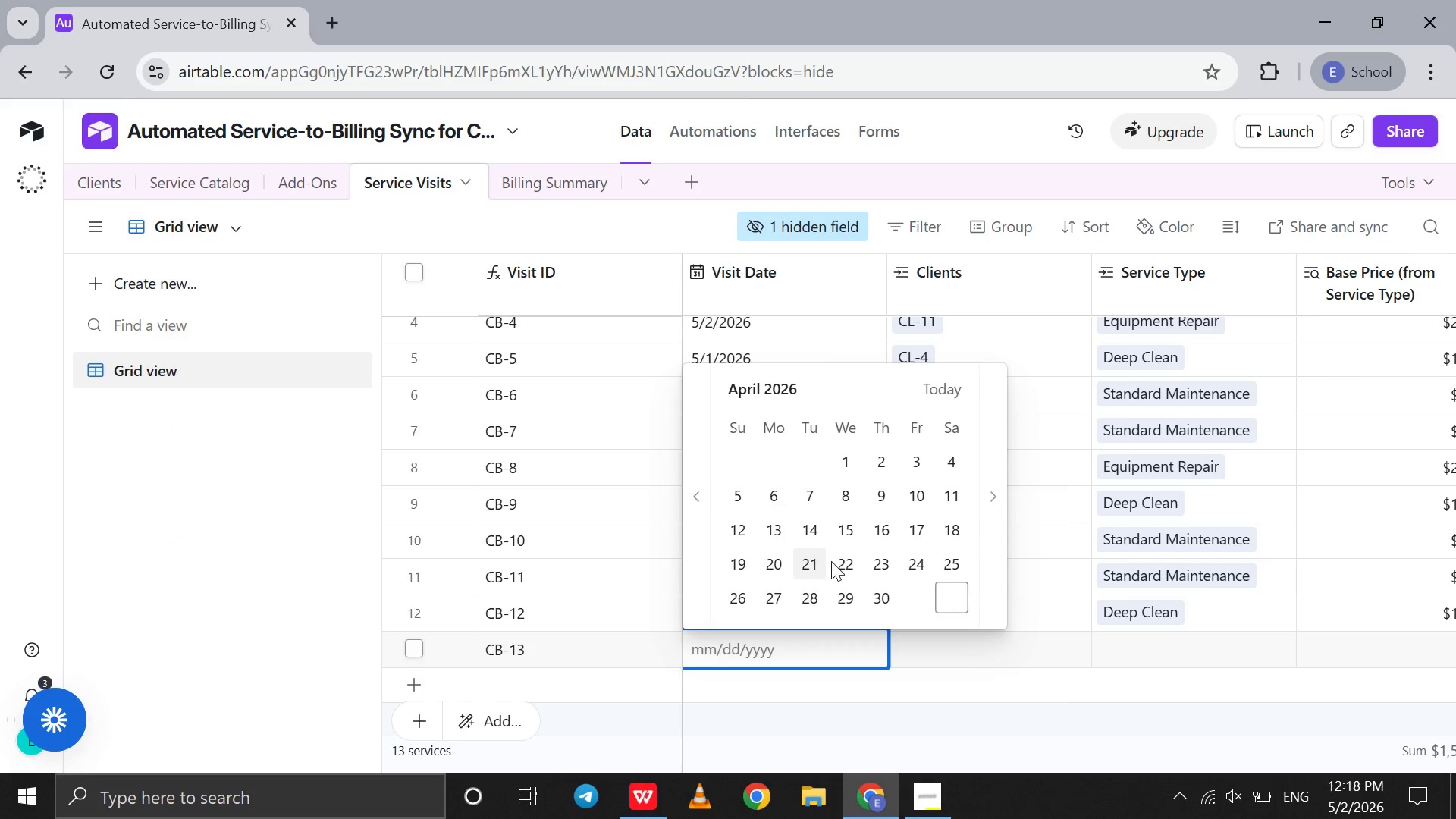 
left_click([848, 560])
 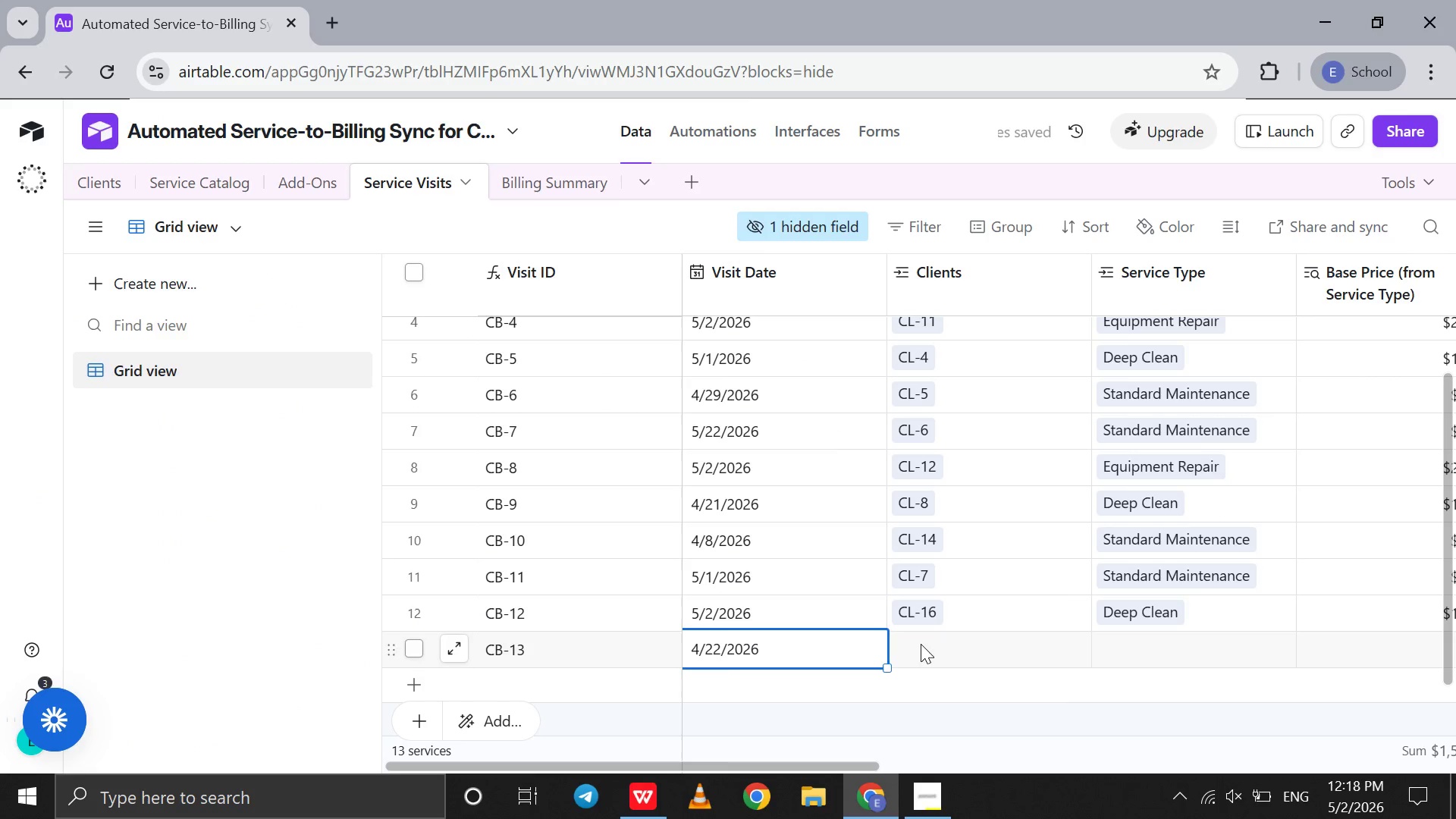 
double_click([921, 644])
 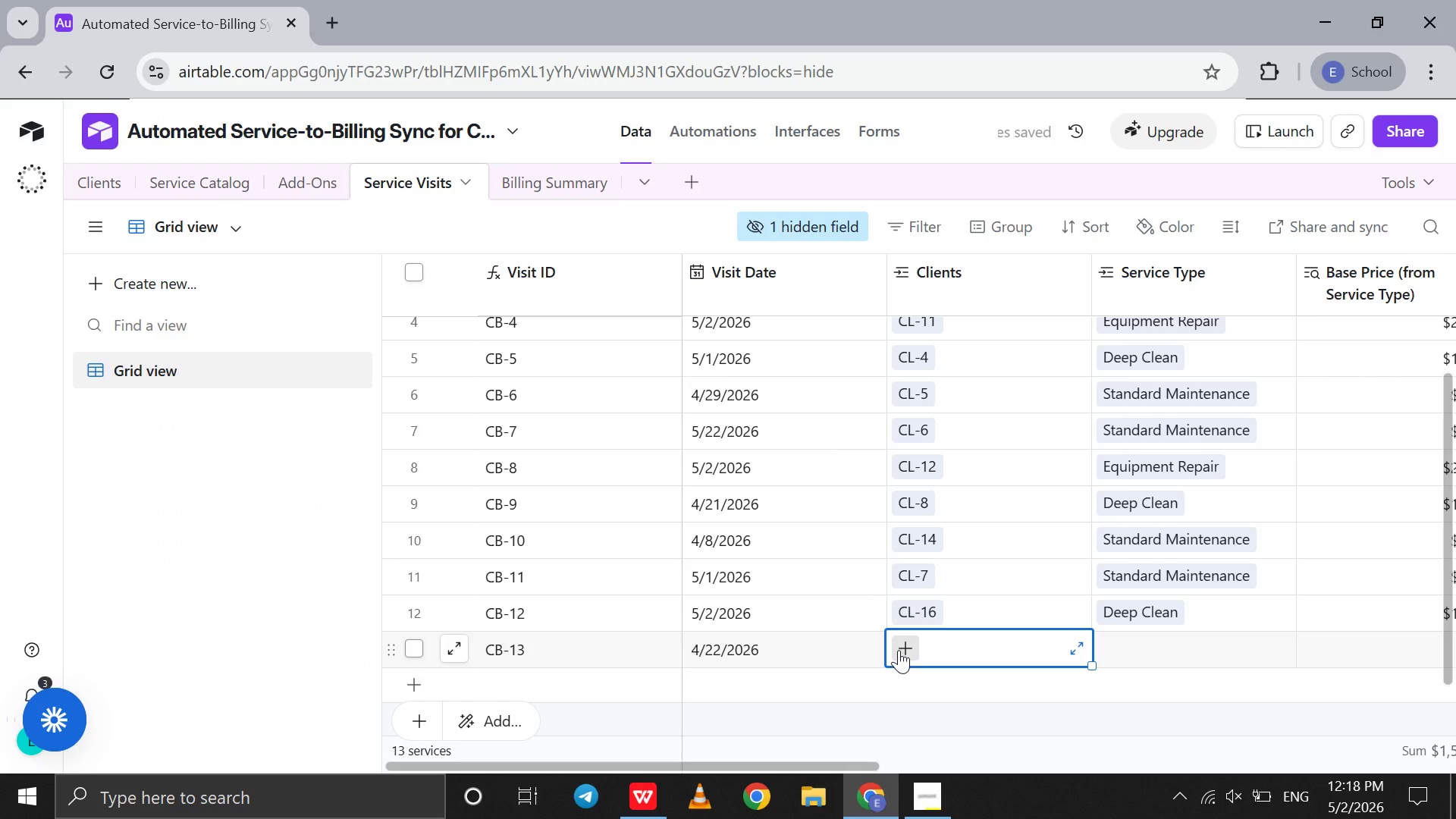 
left_click([899, 650])
 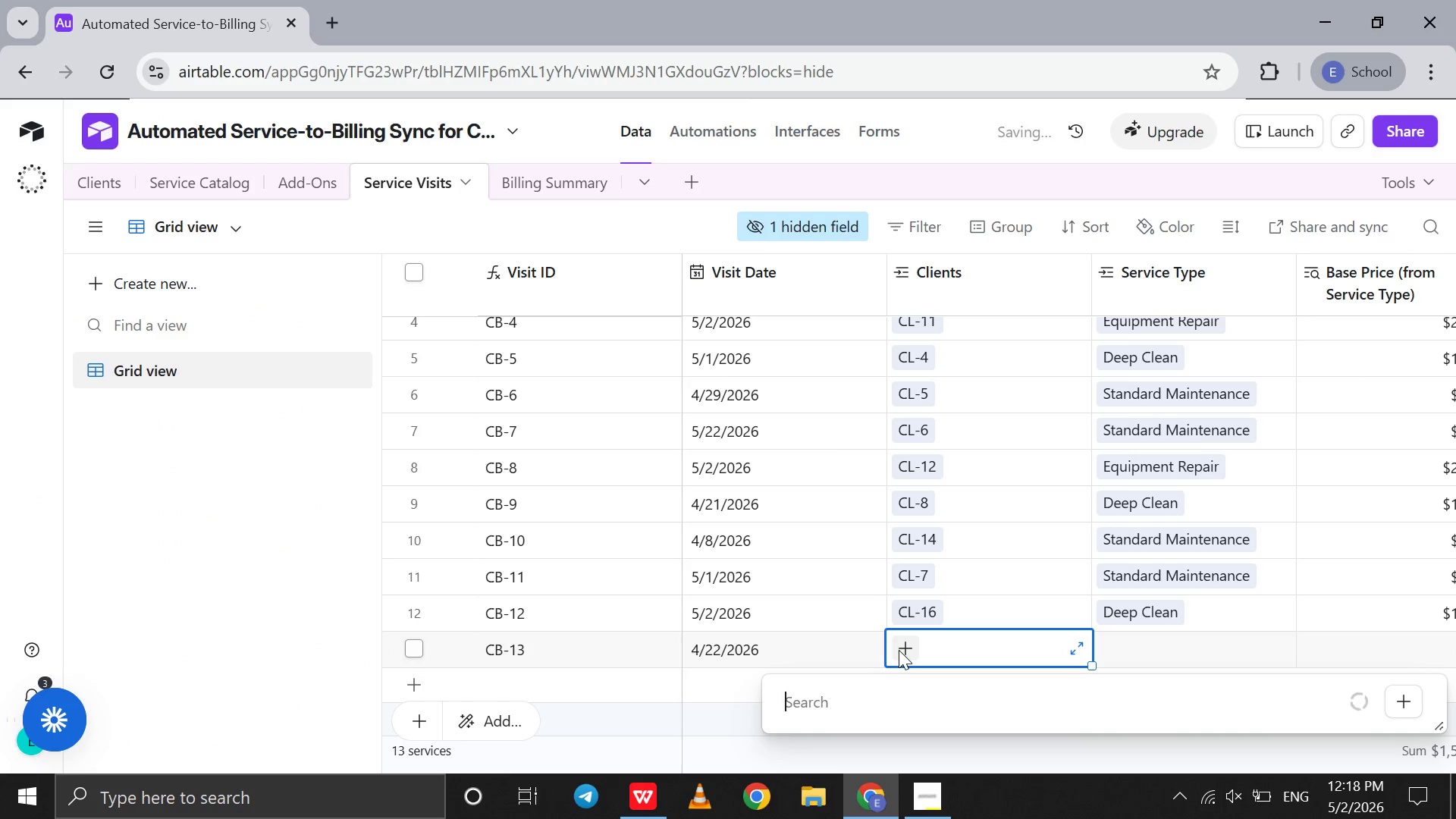 
type(17)
 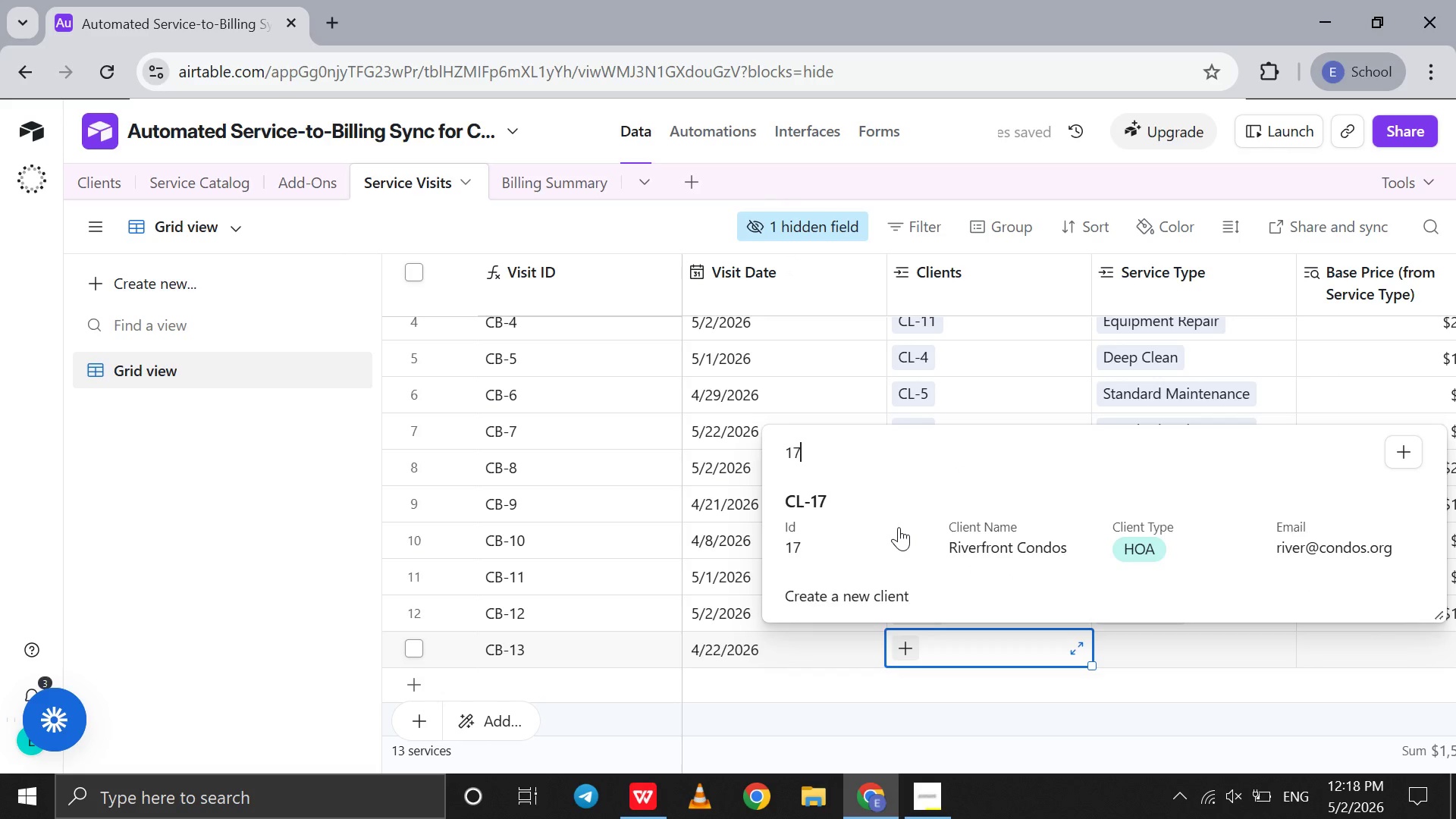 
double_click([899, 527])
 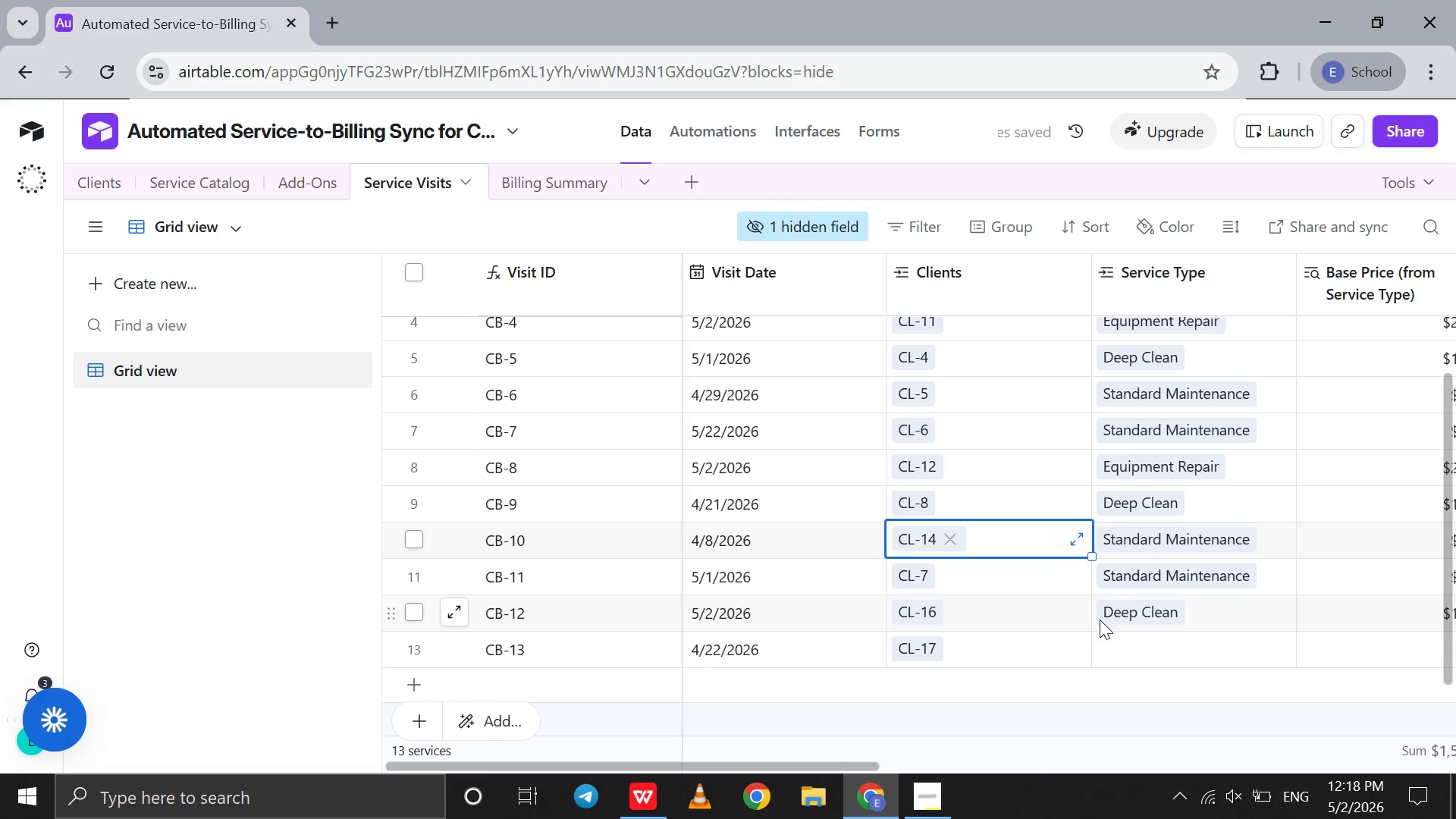 
left_click([1126, 654])
 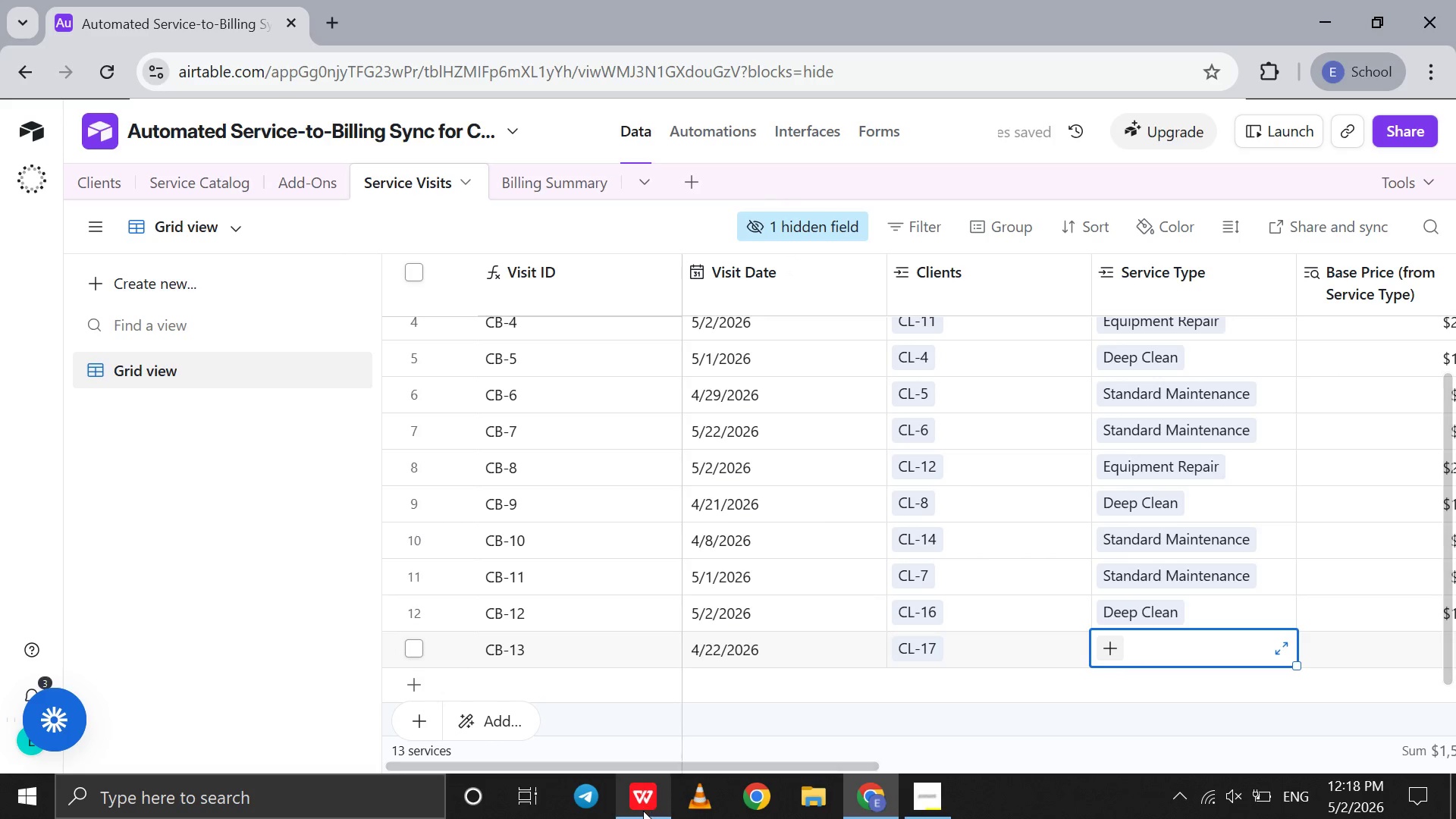 
left_click([643, 811])
 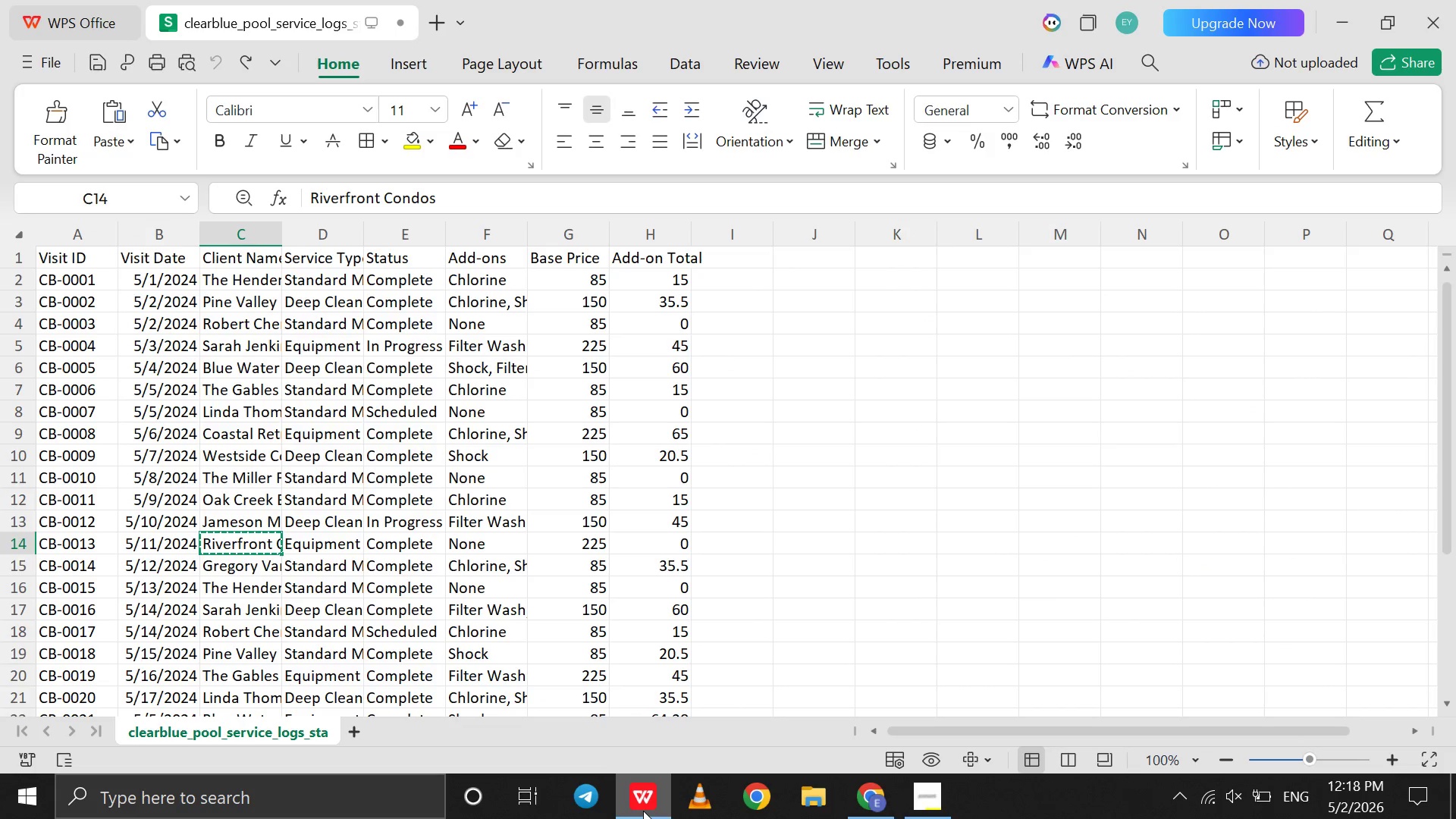 
left_click([643, 811])
 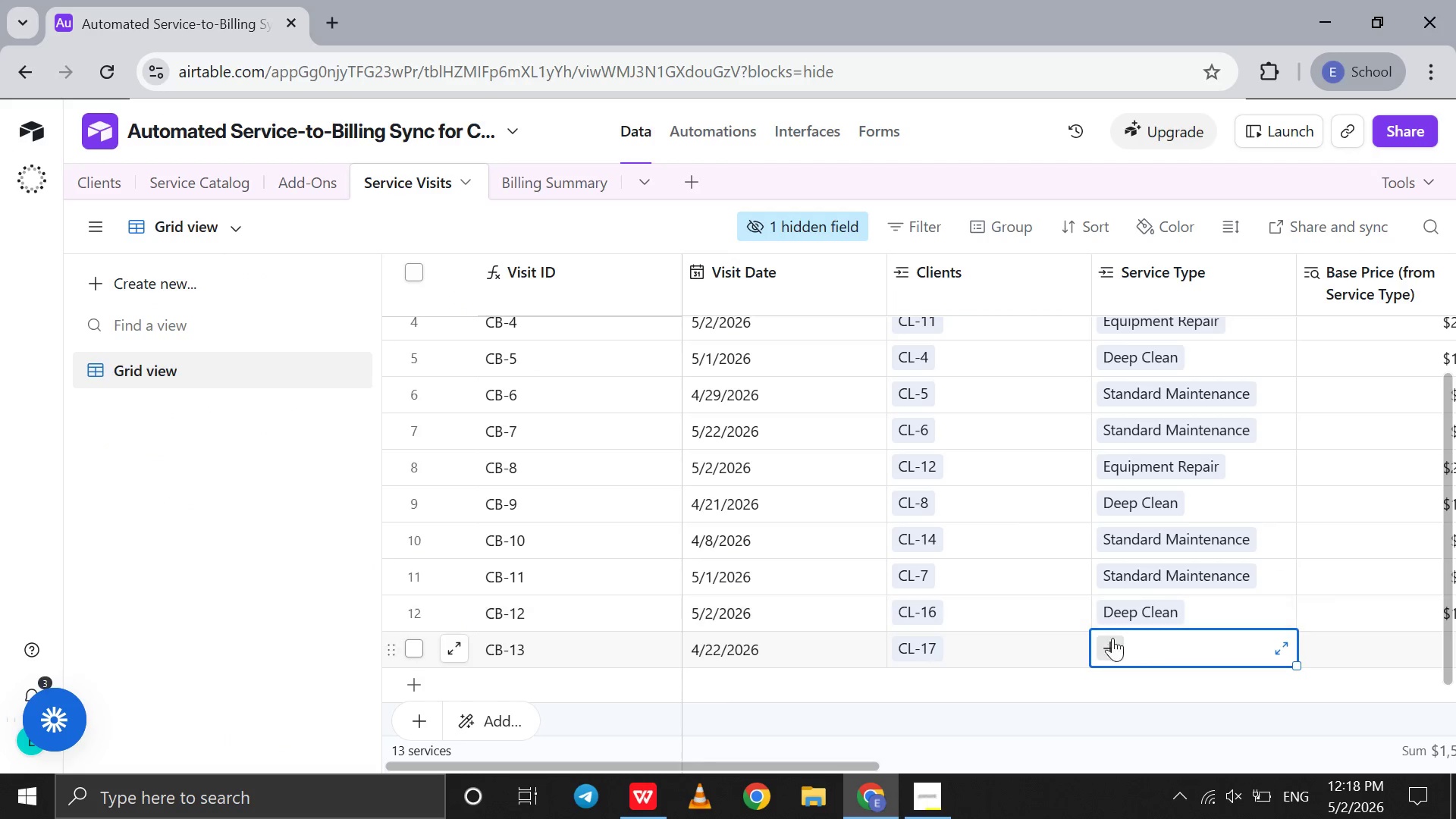 
left_click([1112, 642])
 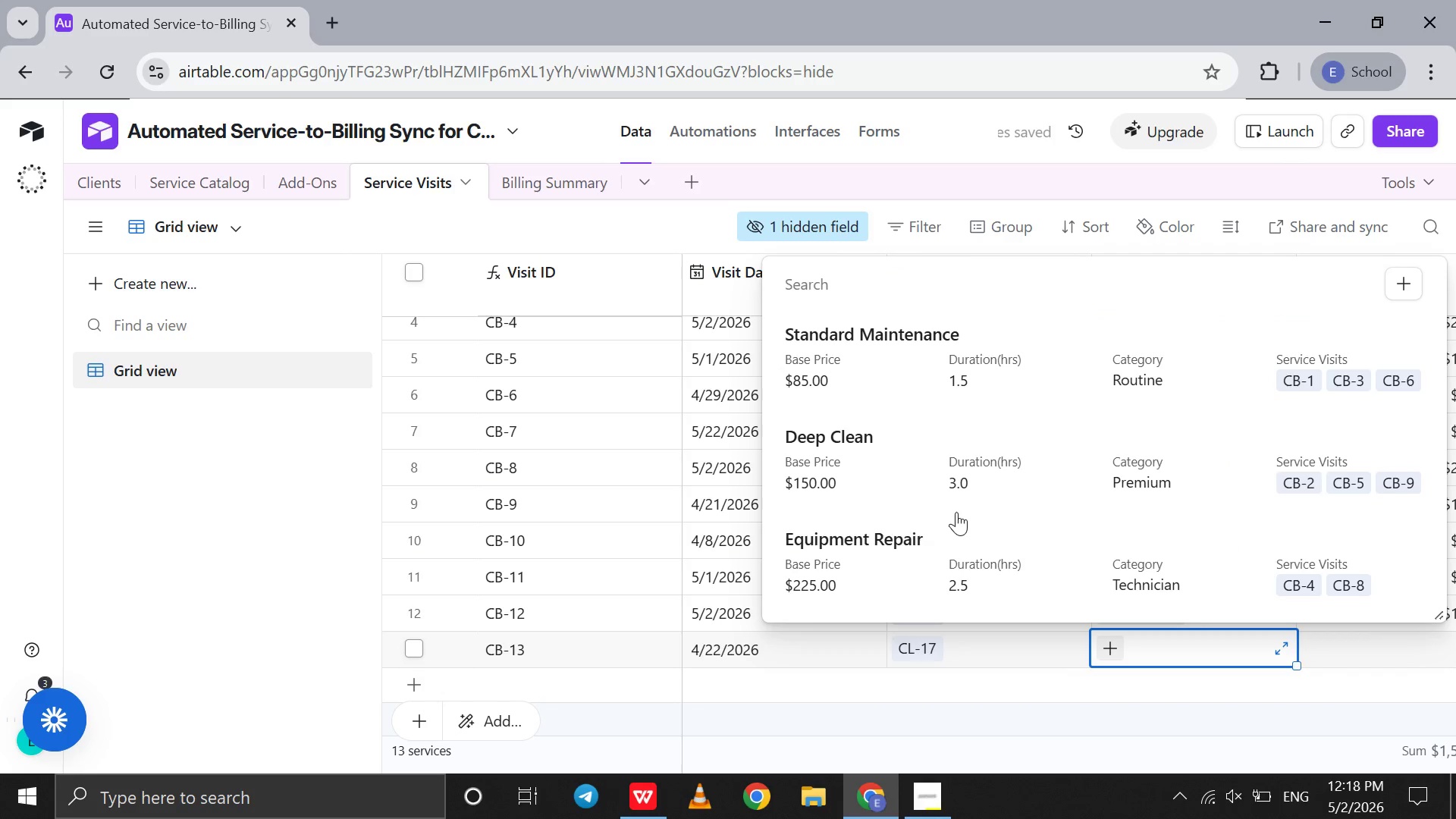 
left_click([975, 557])
 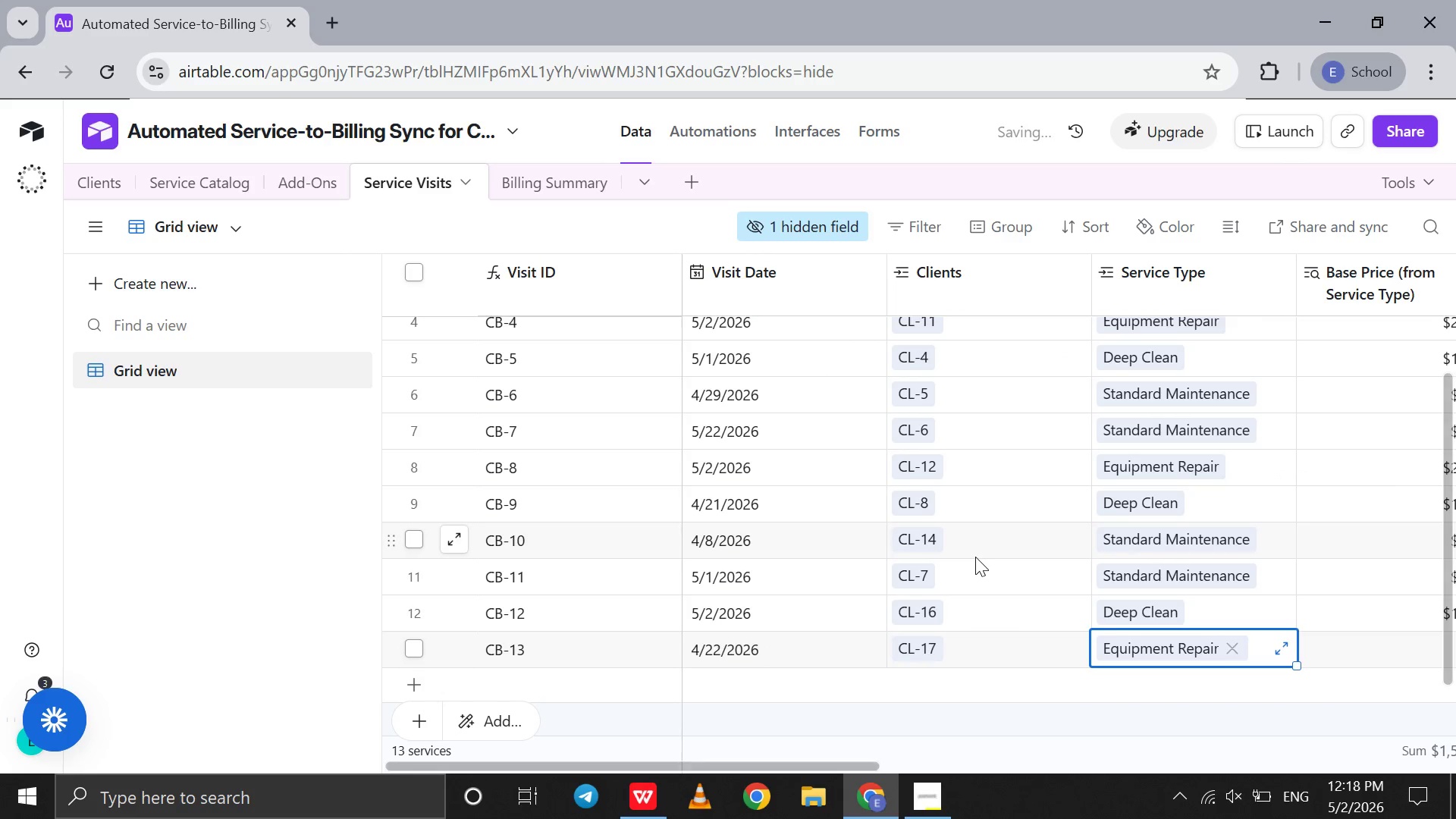 
scroll: coordinate [975, 557], scroll_direction: down, amount: 5.0
 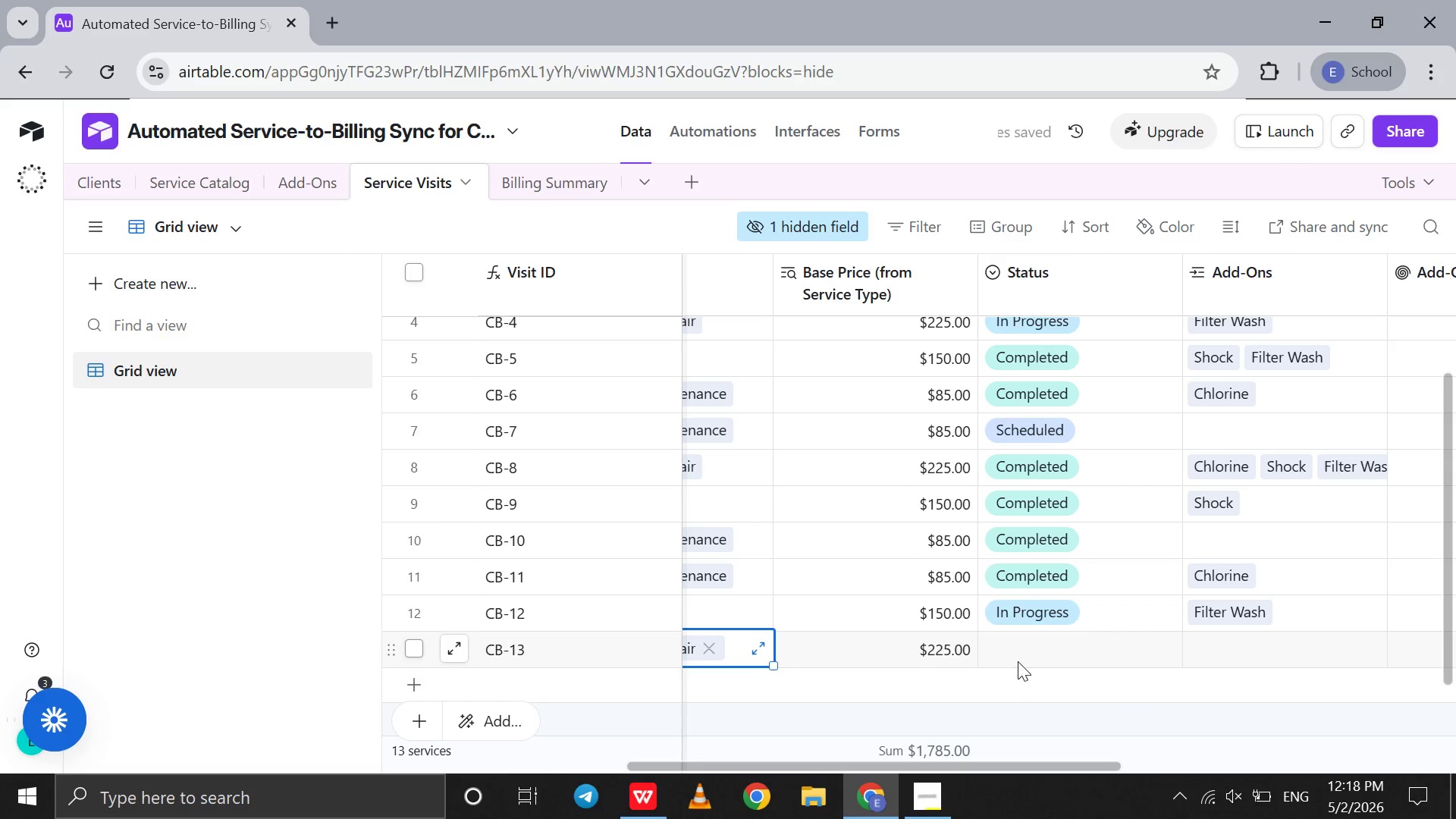 
double_click([1016, 660])
 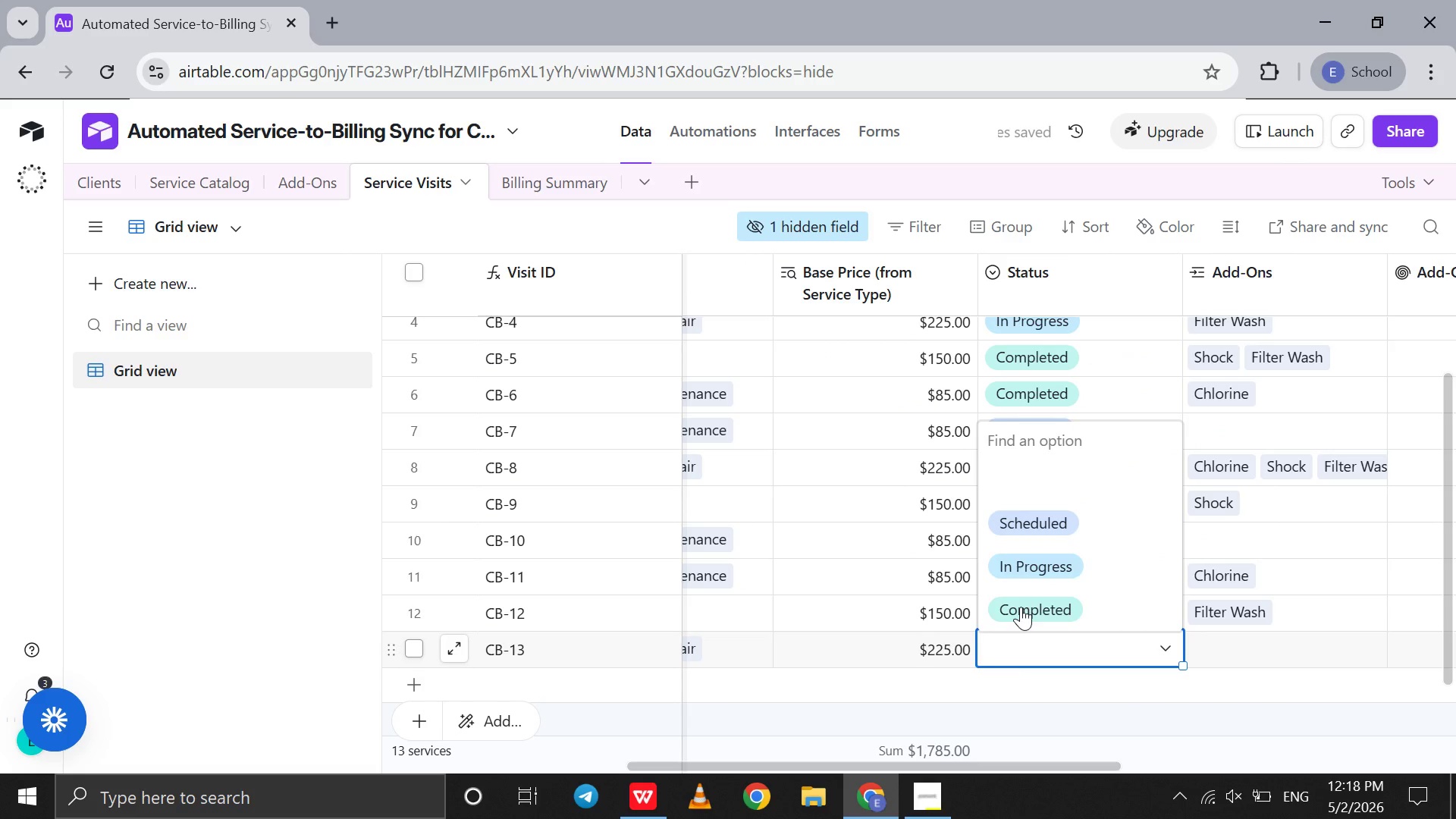 
left_click([1021, 607])
 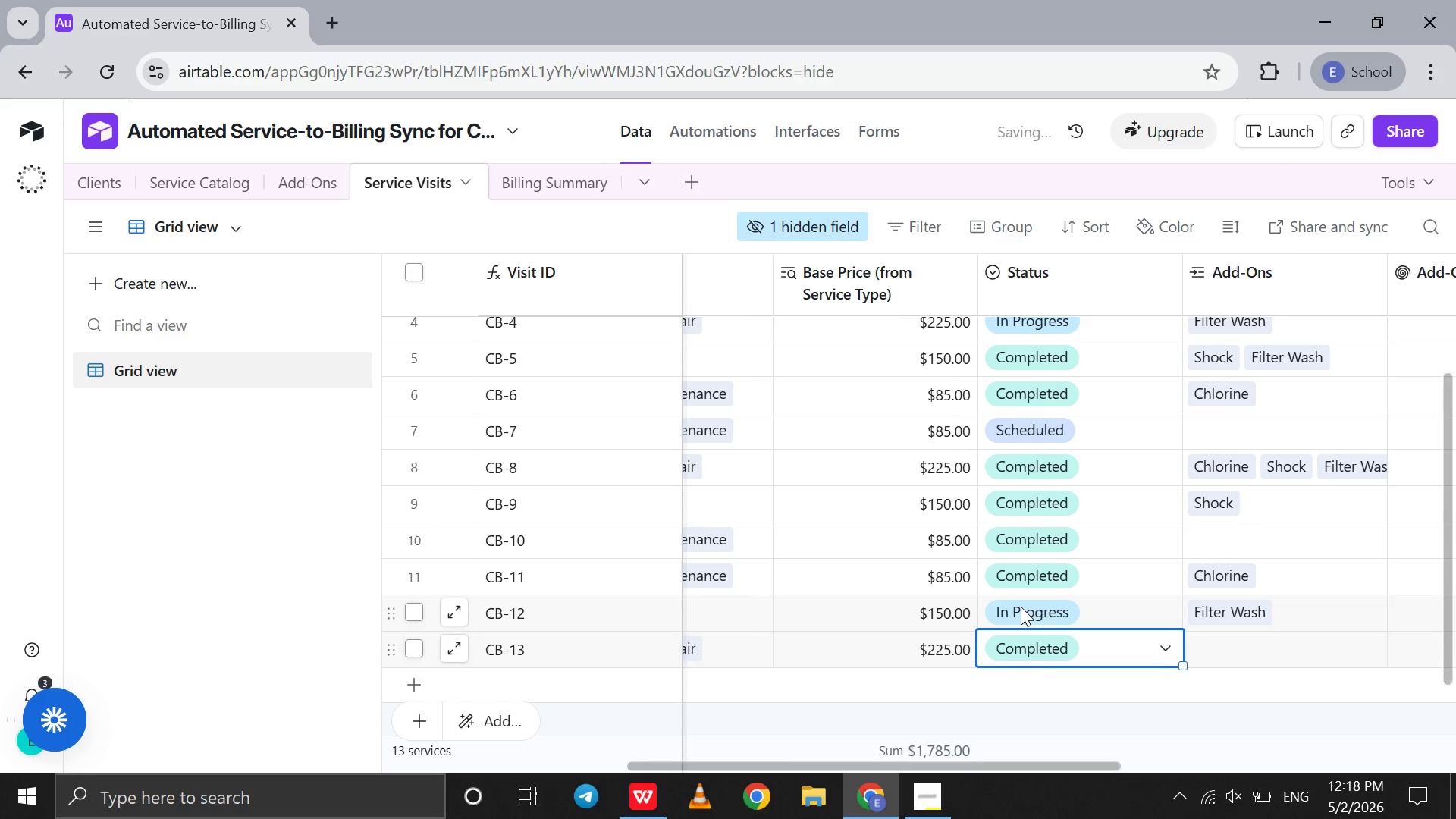 
scroll: coordinate [1021, 607], scroll_direction: down, amount: 3.0
 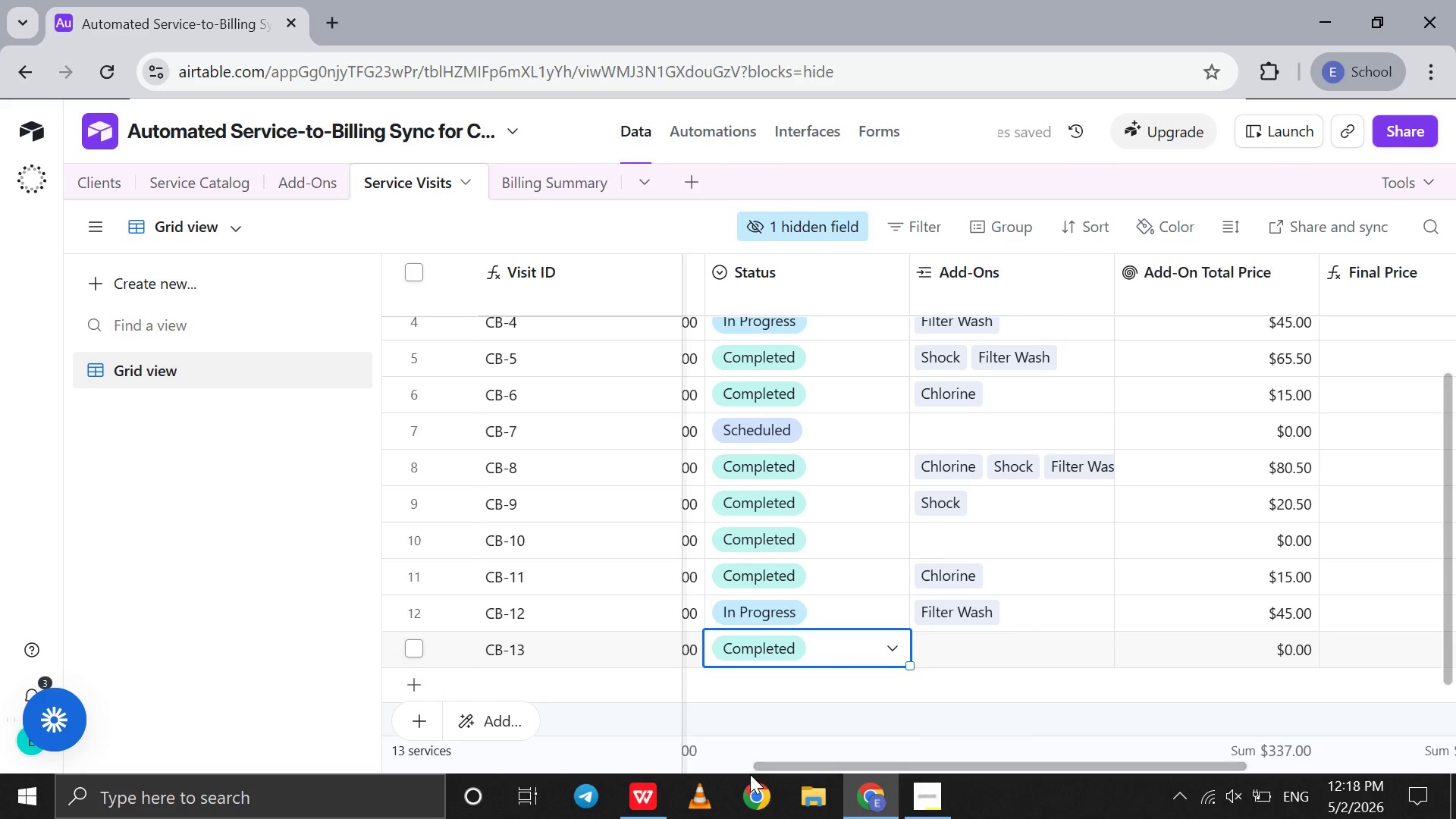 
left_click([632, 788])
 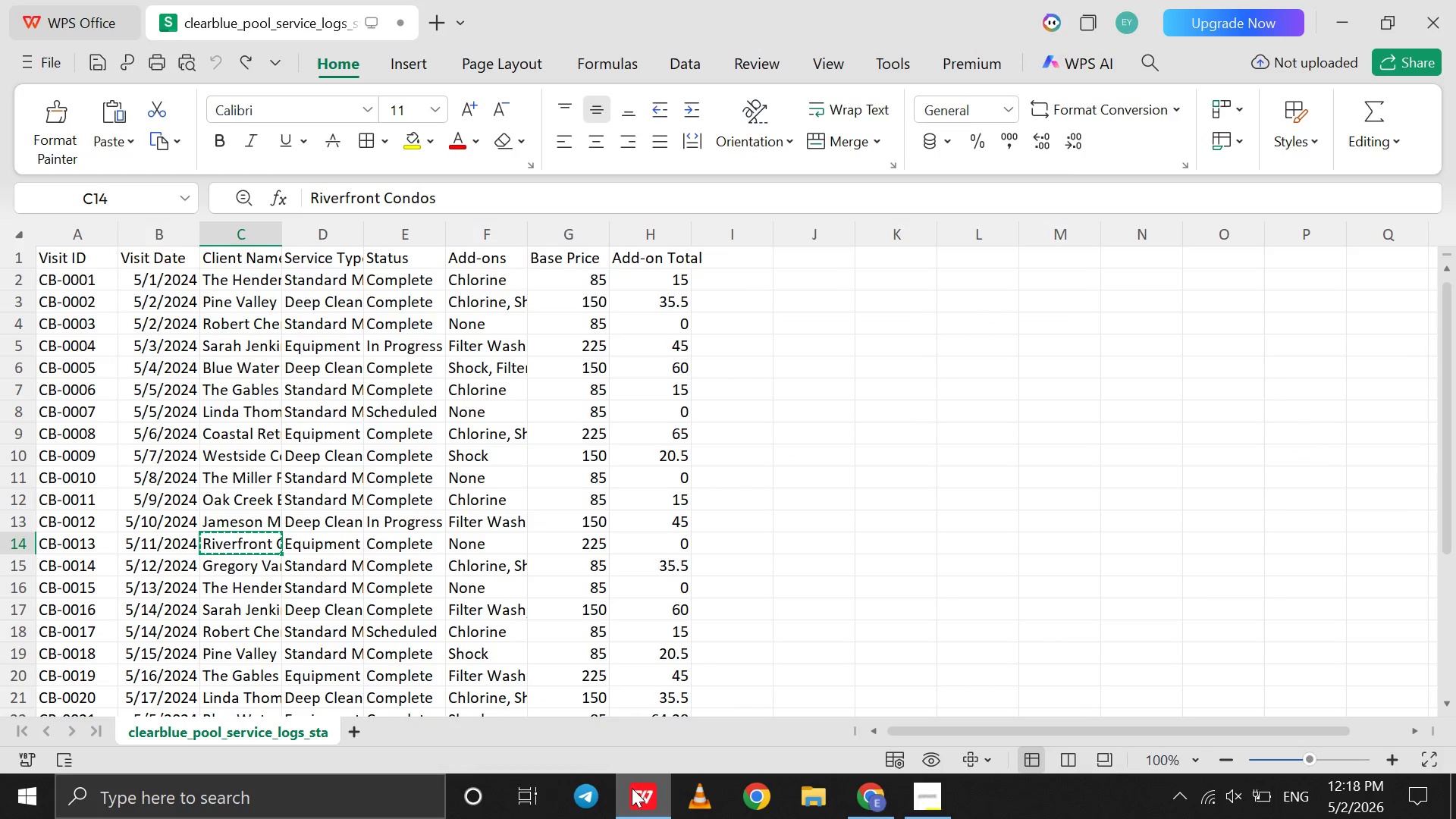 
wait(6.3)
 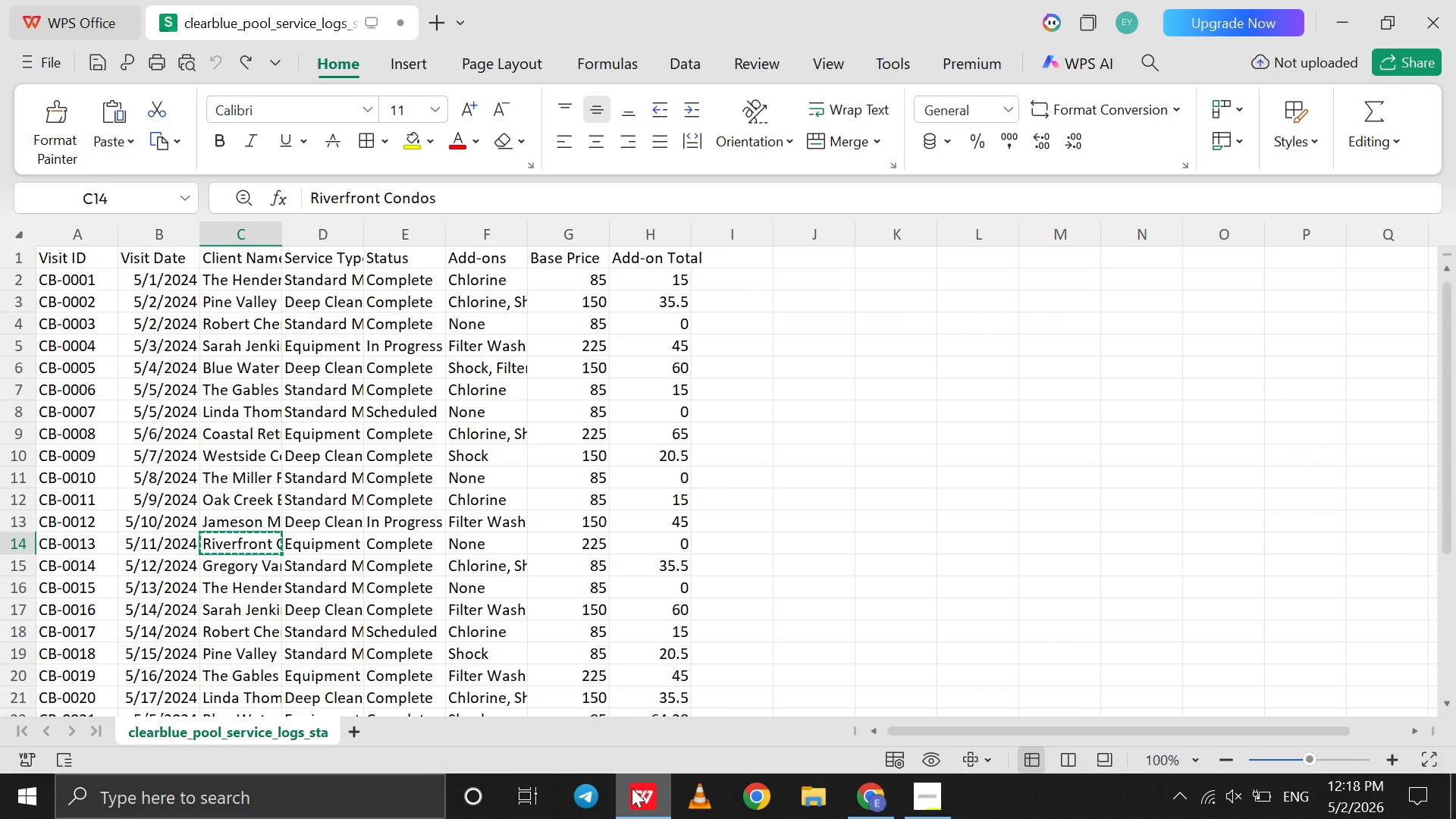 
scroll: coordinate [639, 595], scroll_direction: up, amount: 5.0
 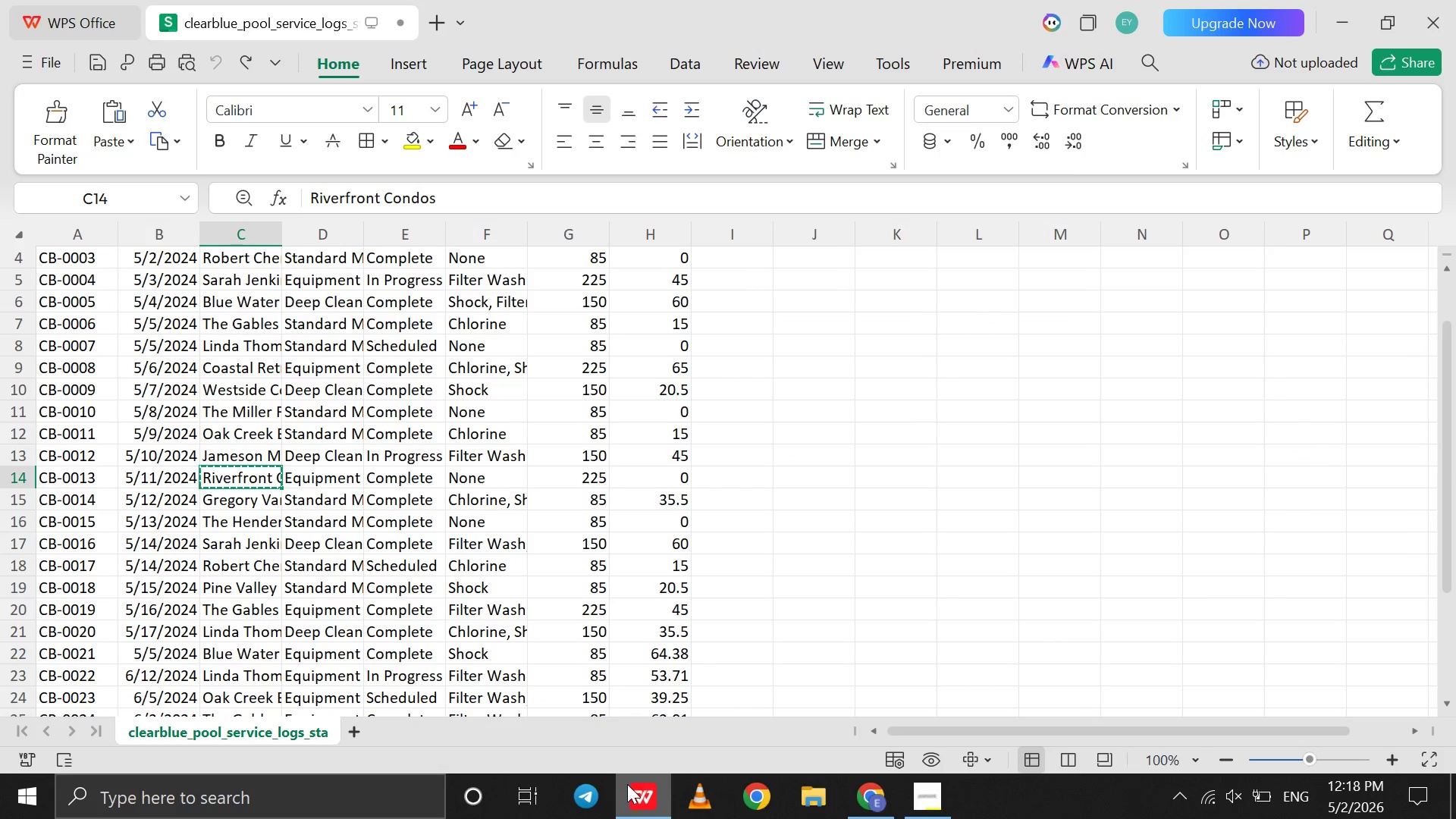 
left_click([630, 788])
 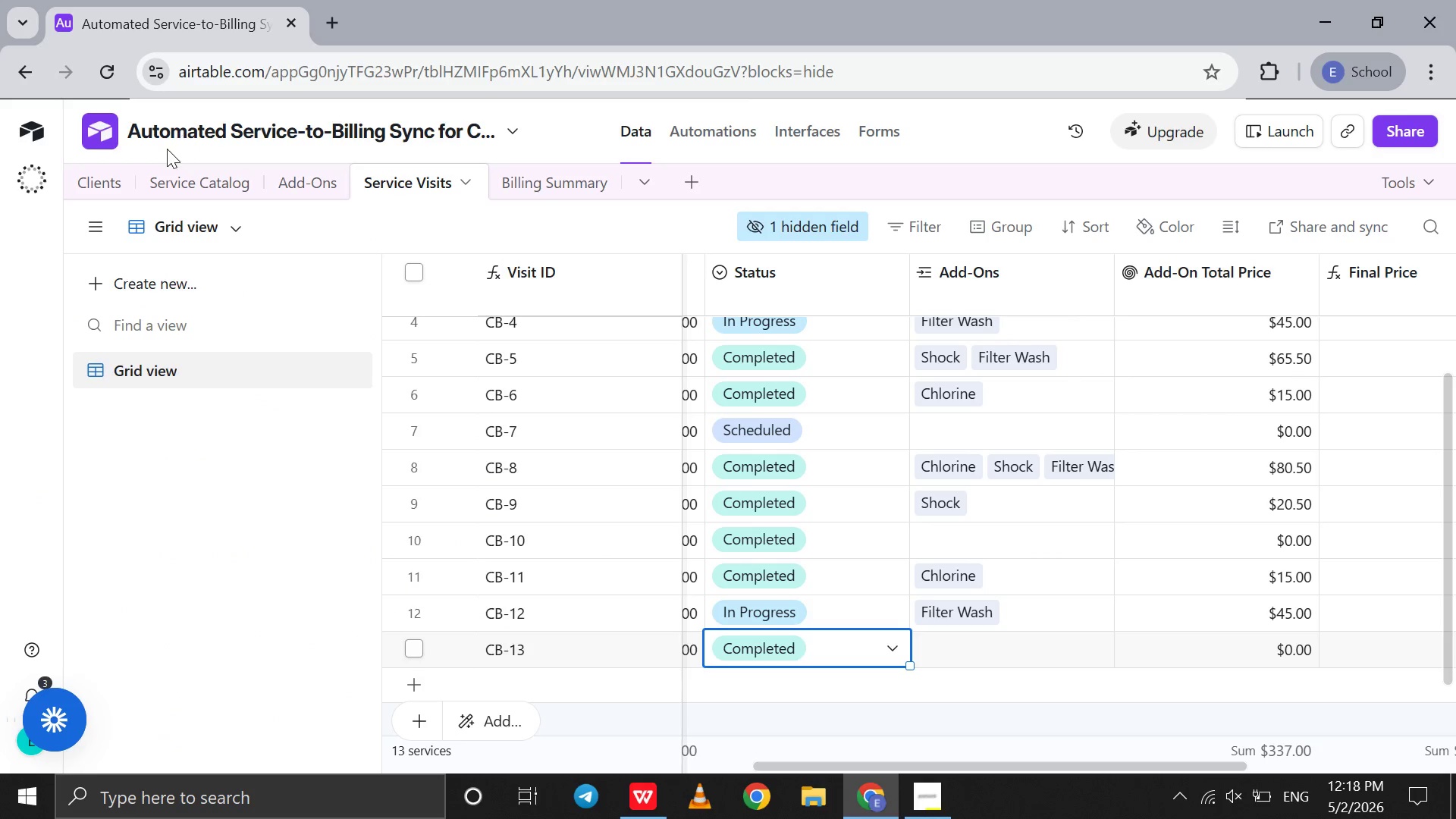 
left_click([126, 170])
 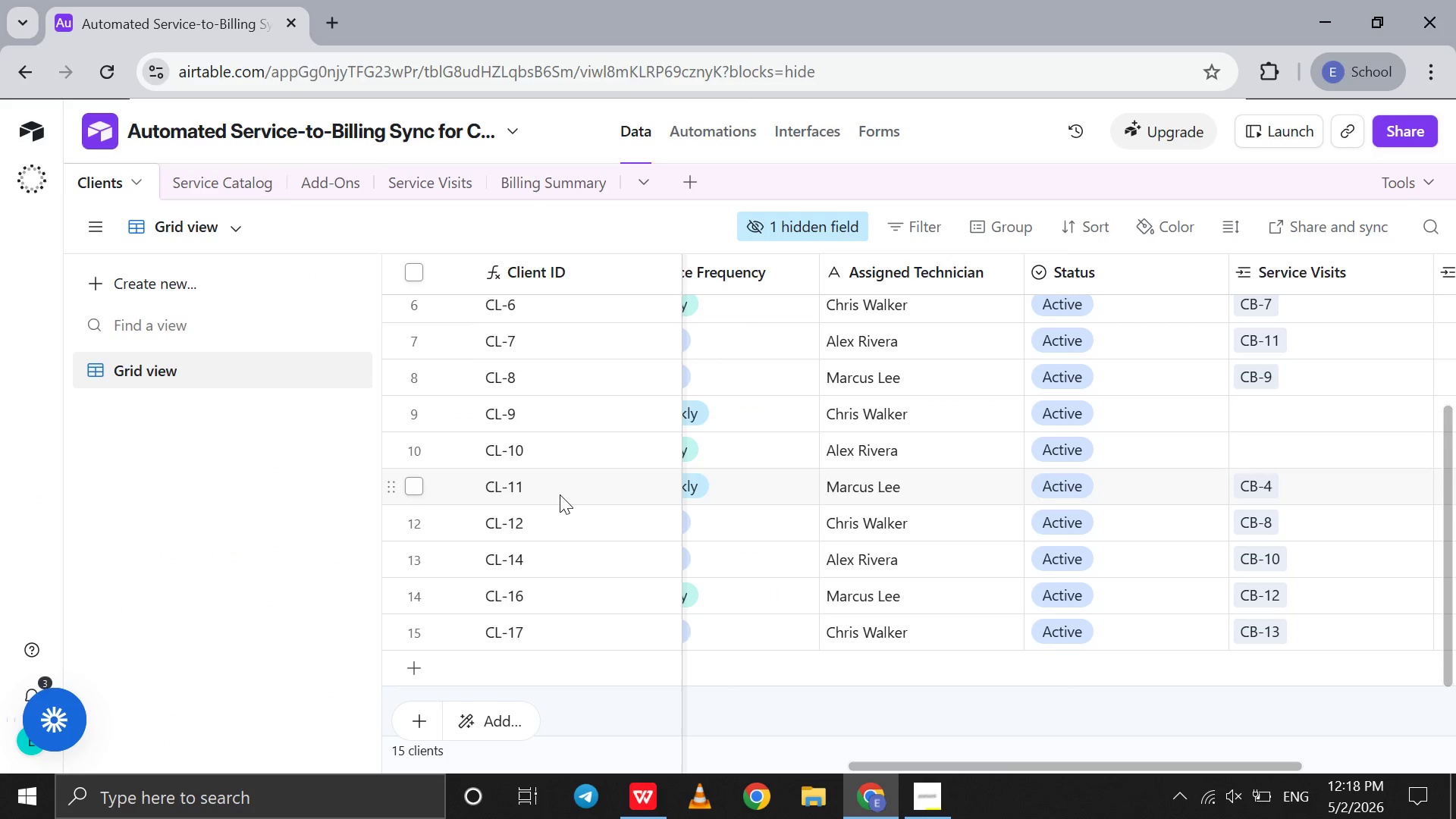 
scroll: coordinate [888, 585], scroll_direction: up, amount: 3.0
 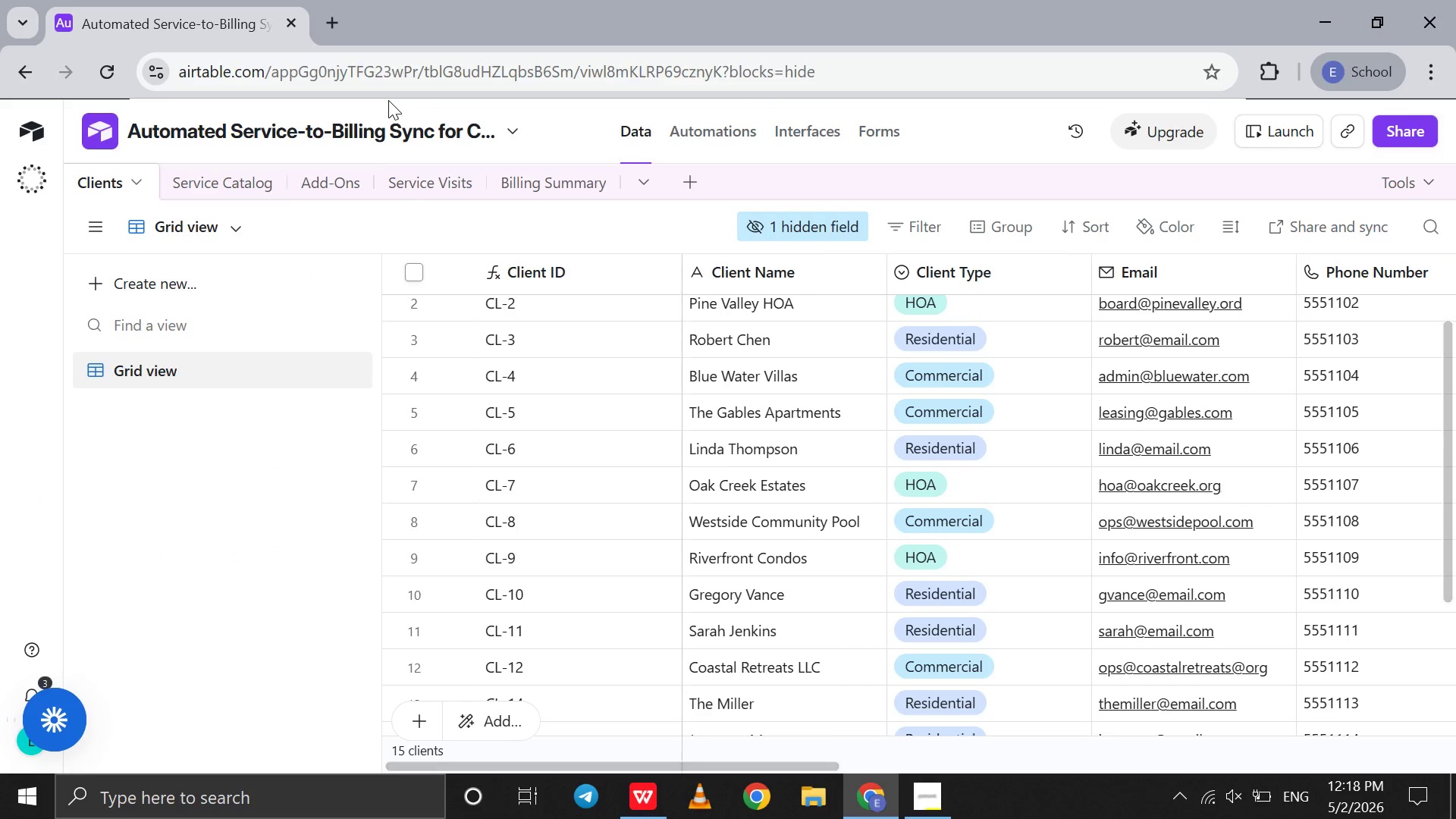 
left_click([422, 206])
 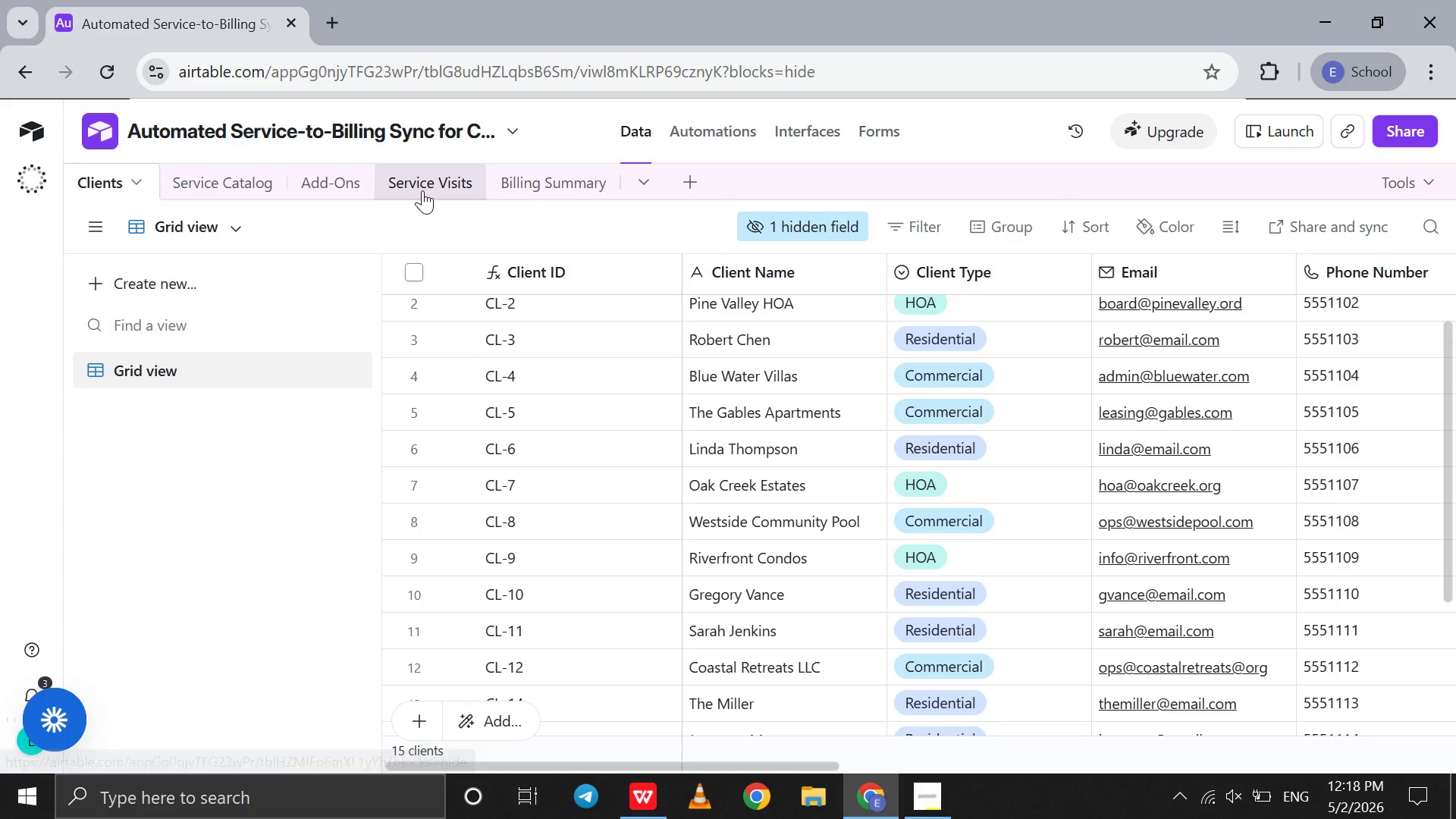 
left_click([422, 190])
 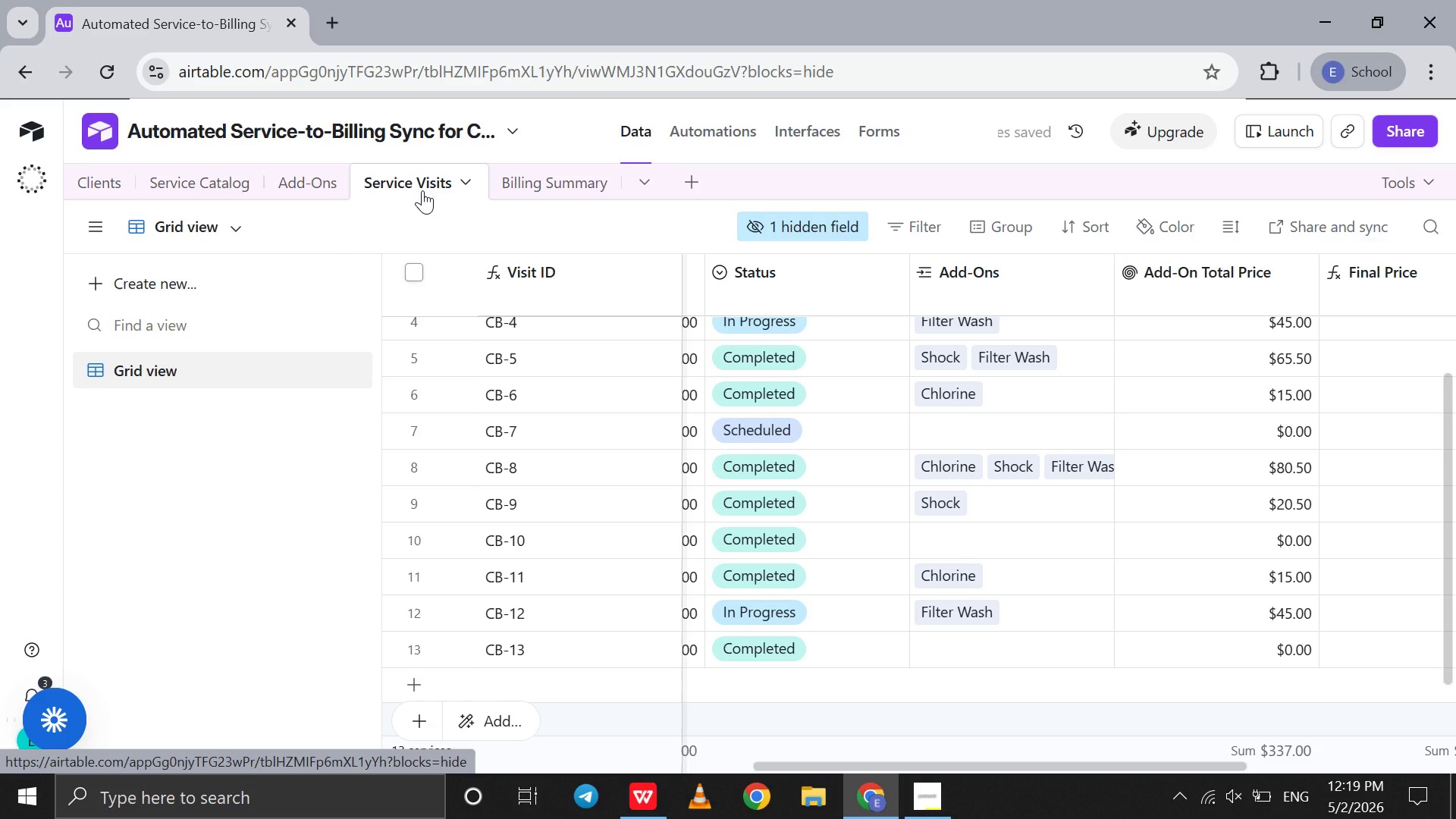 
wait(6.16)
 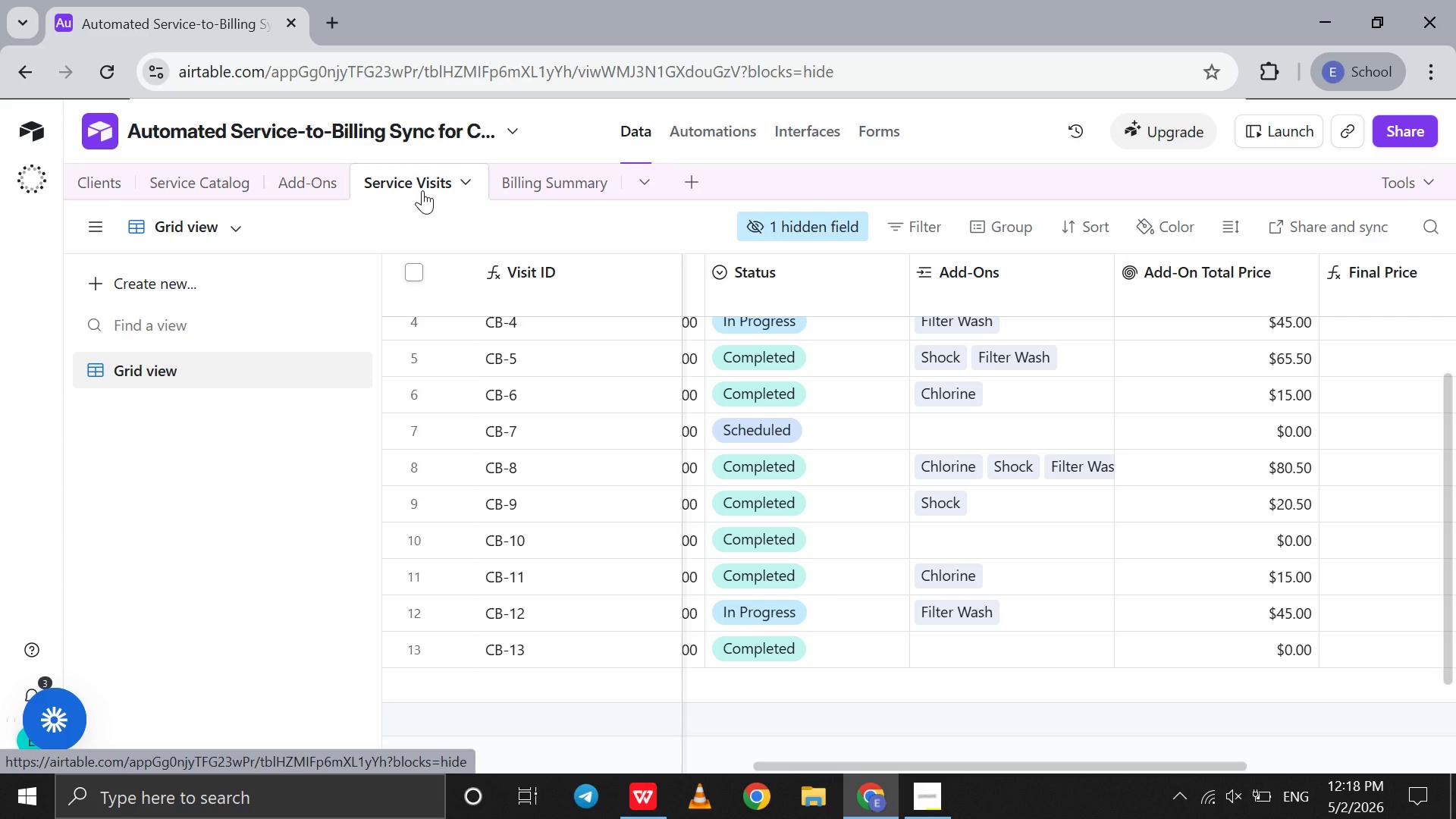 
scroll: coordinate [865, 362], scroll_direction: up, amount: 94.0
 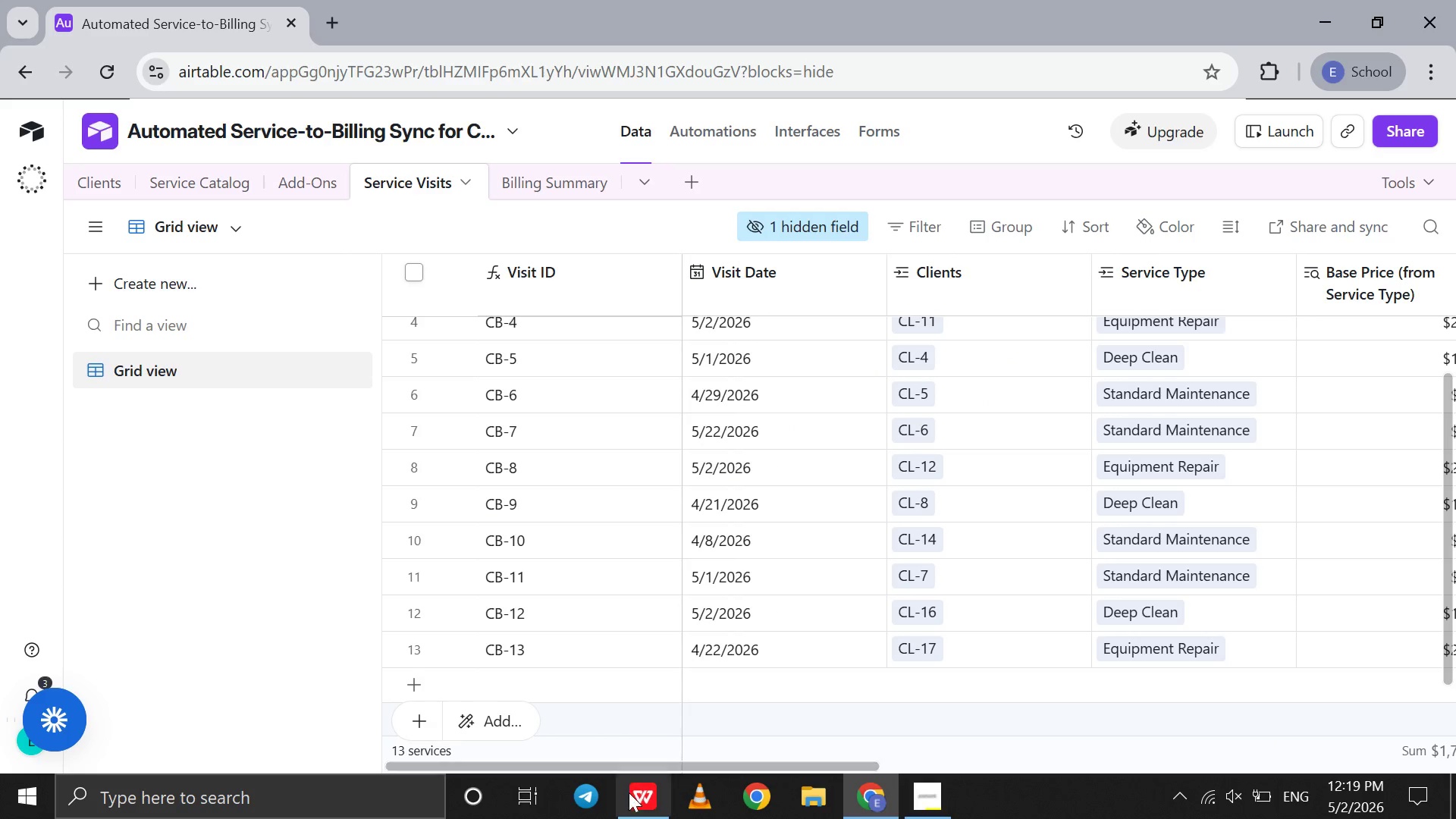 
left_click([629, 797])
 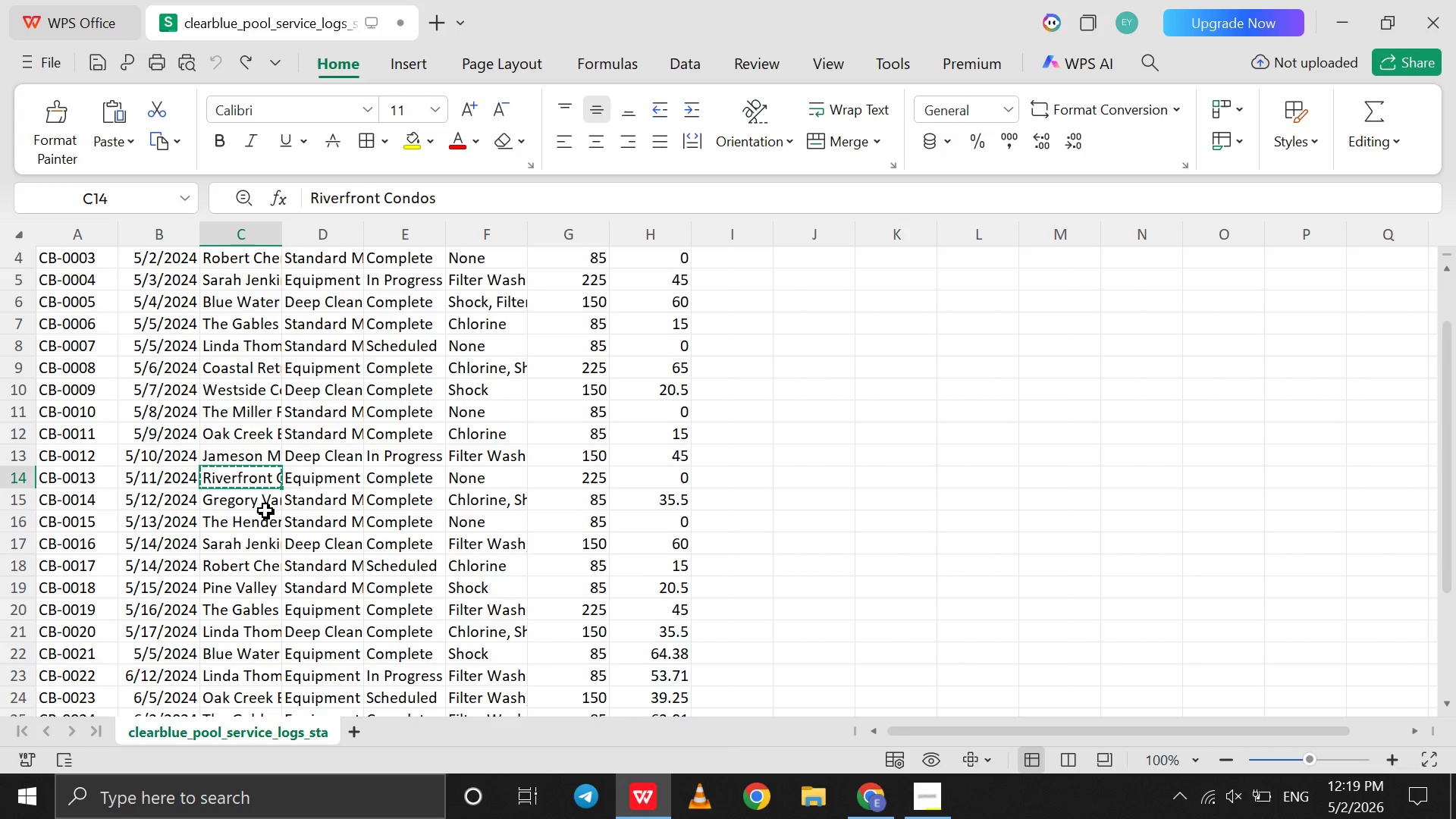 
left_click([254, 503])
 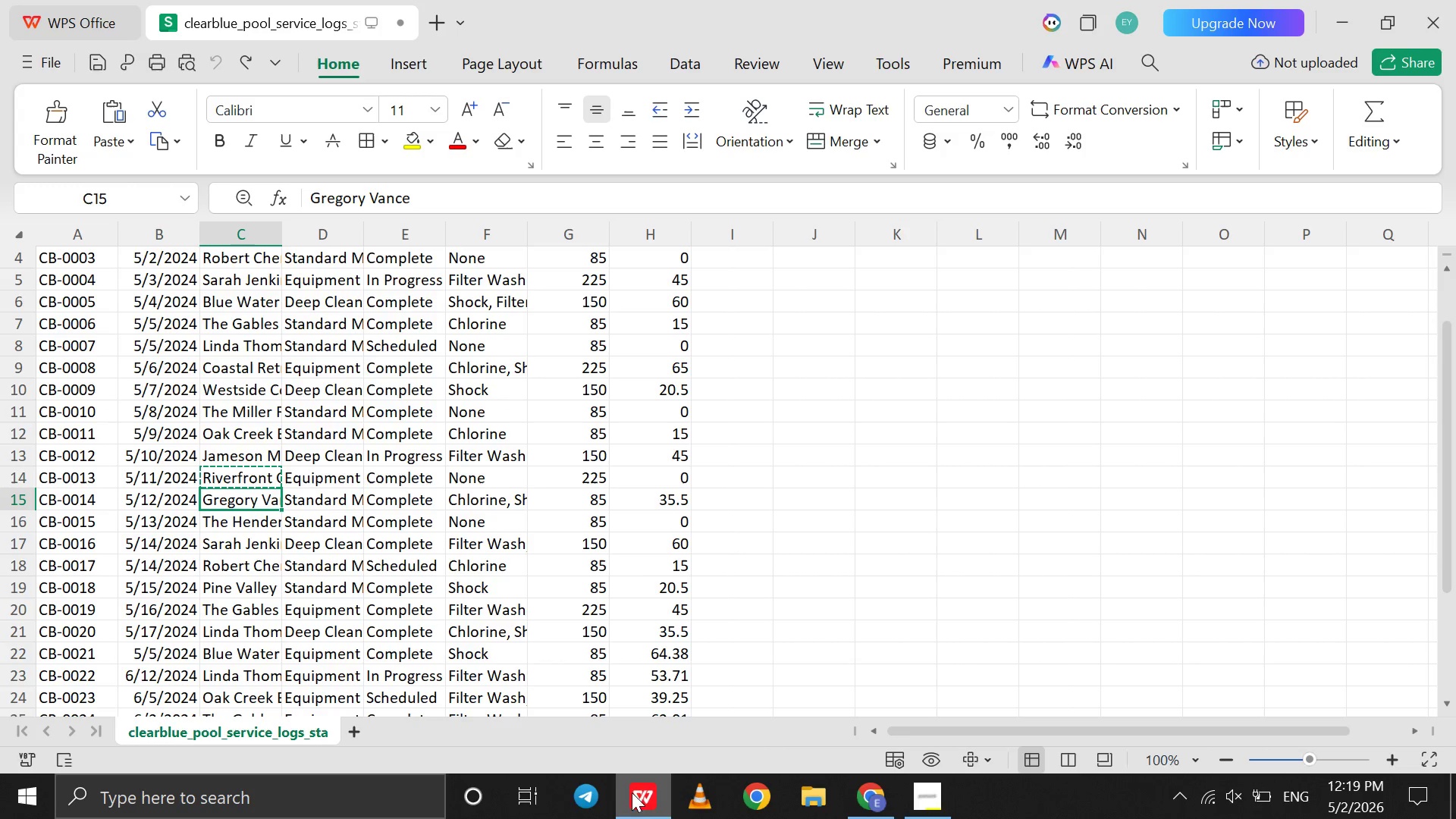 
left_click([632, 800])
 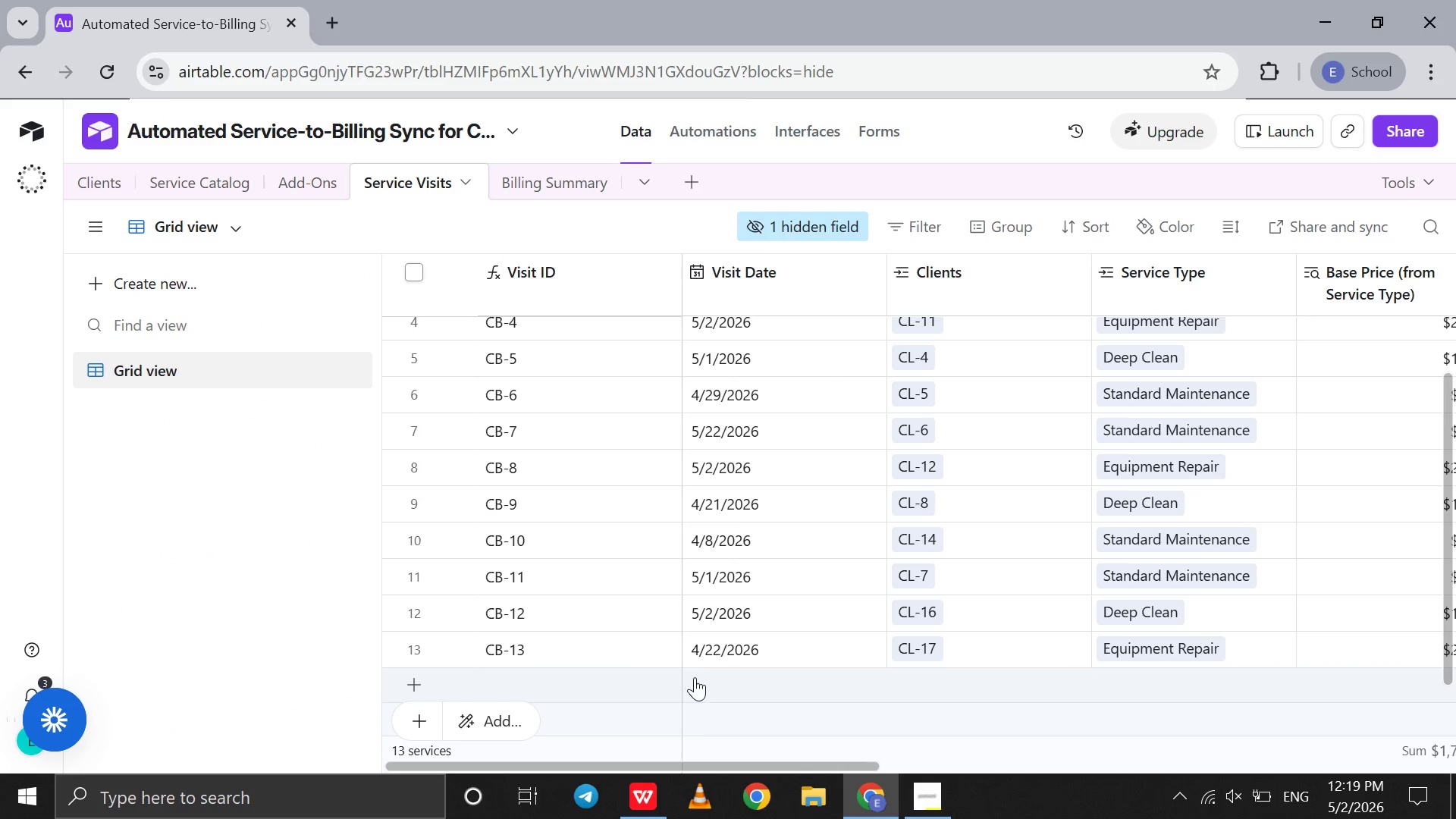 
double_click([700, 679])
 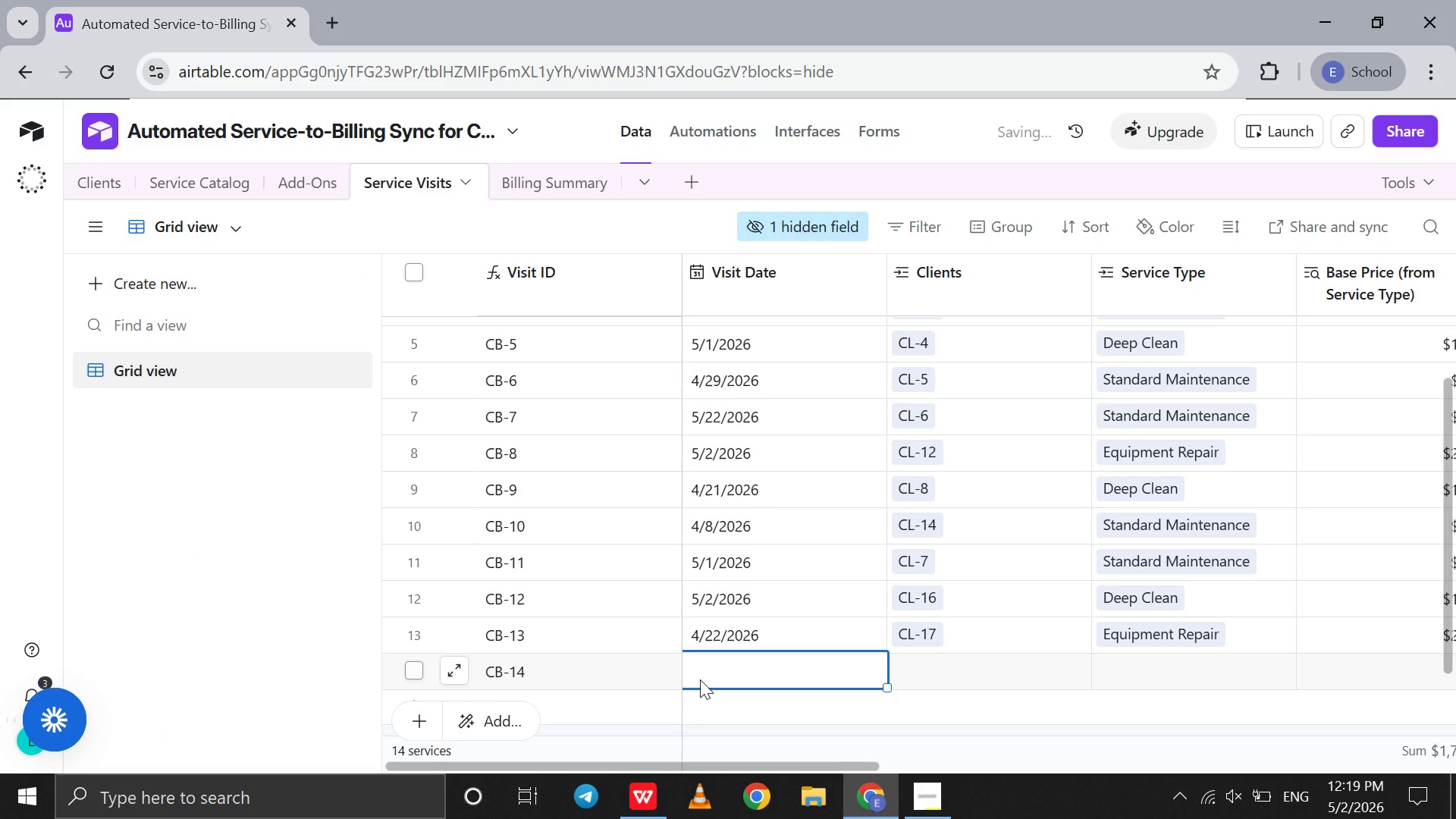 
double_click([700, 679])
 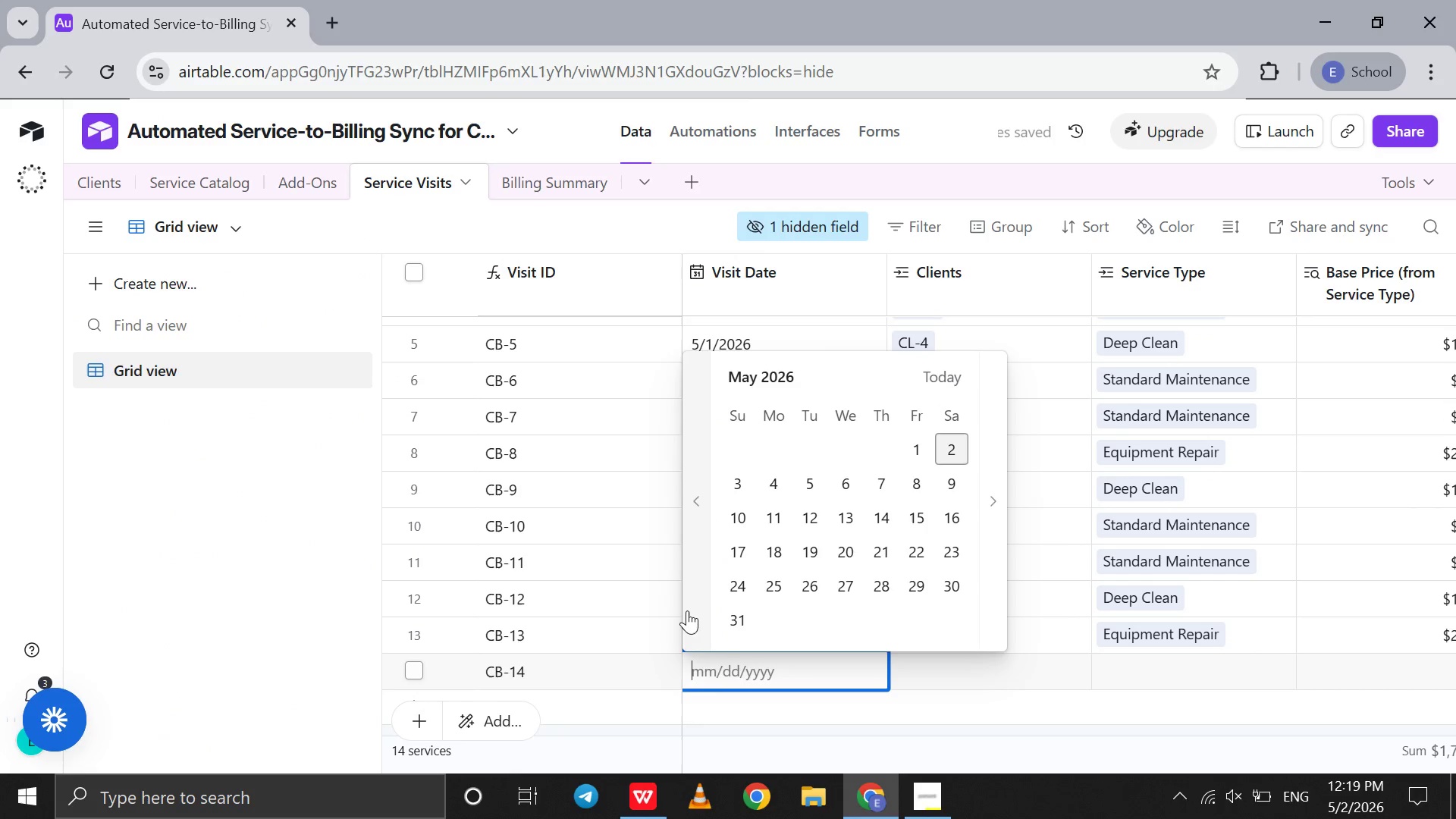 
left_click([686, 610])
 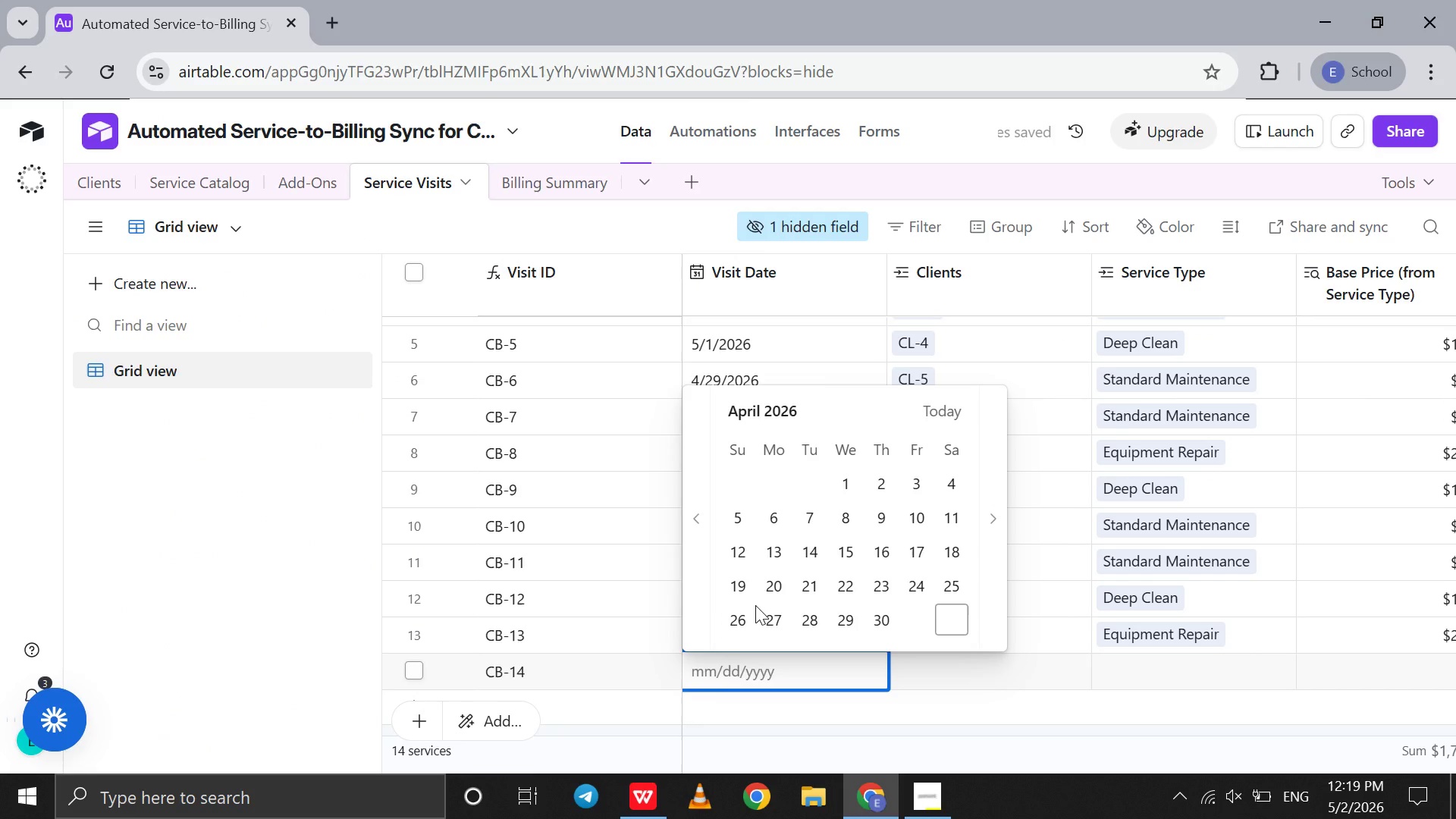 
left_click([755, 605])
 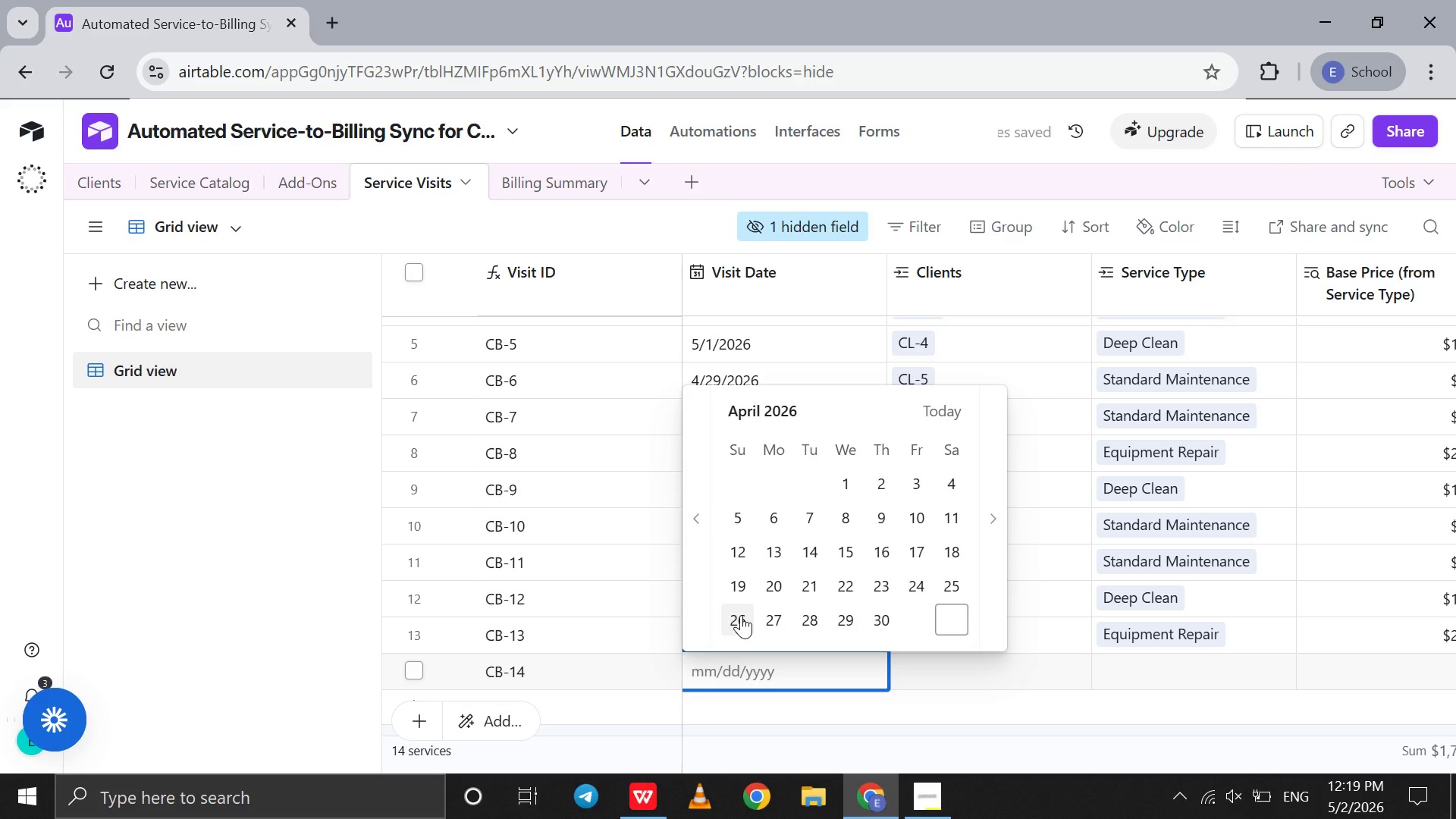 
left_click([741, 615])
 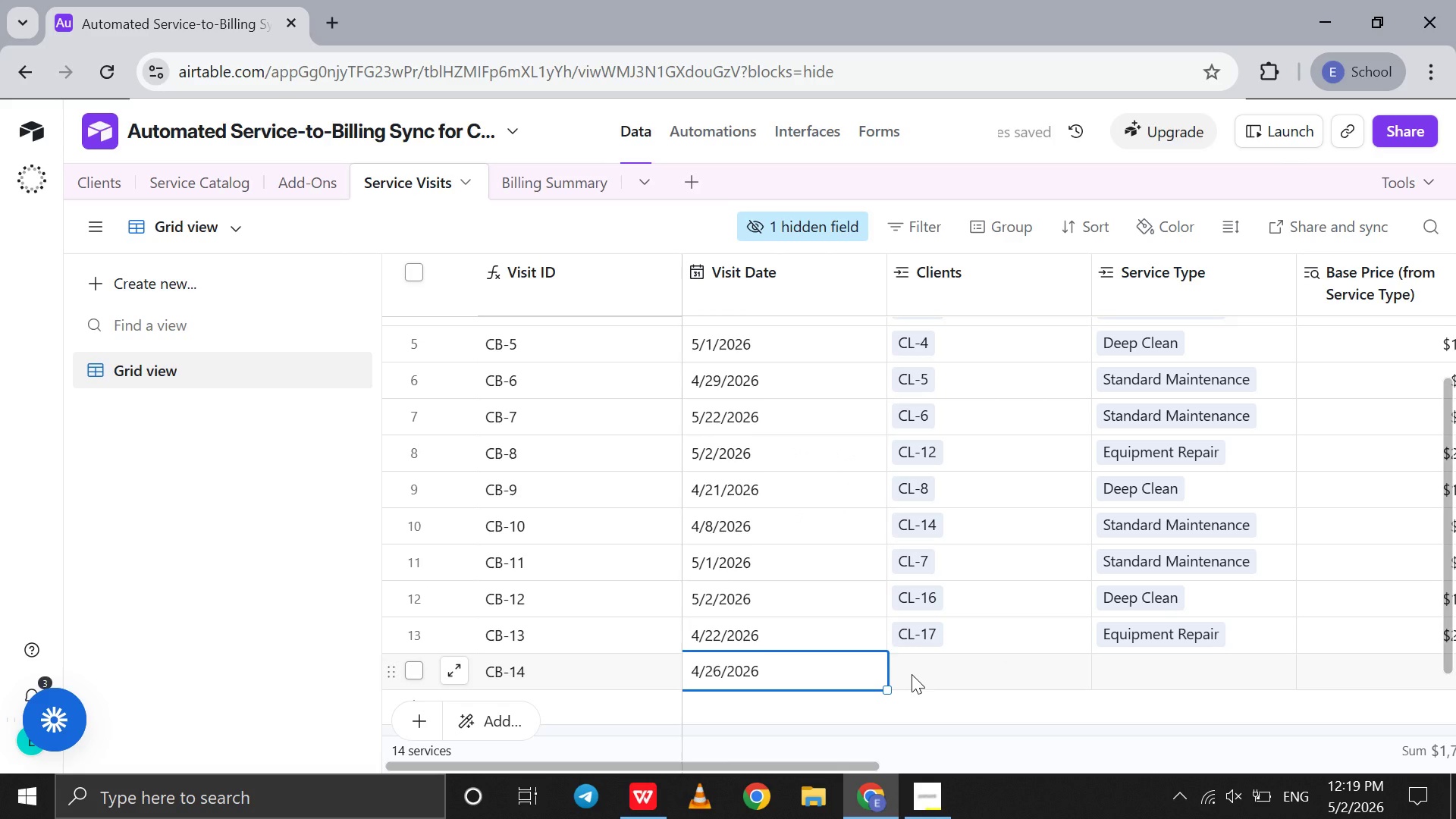 
double_click([912, 674])
 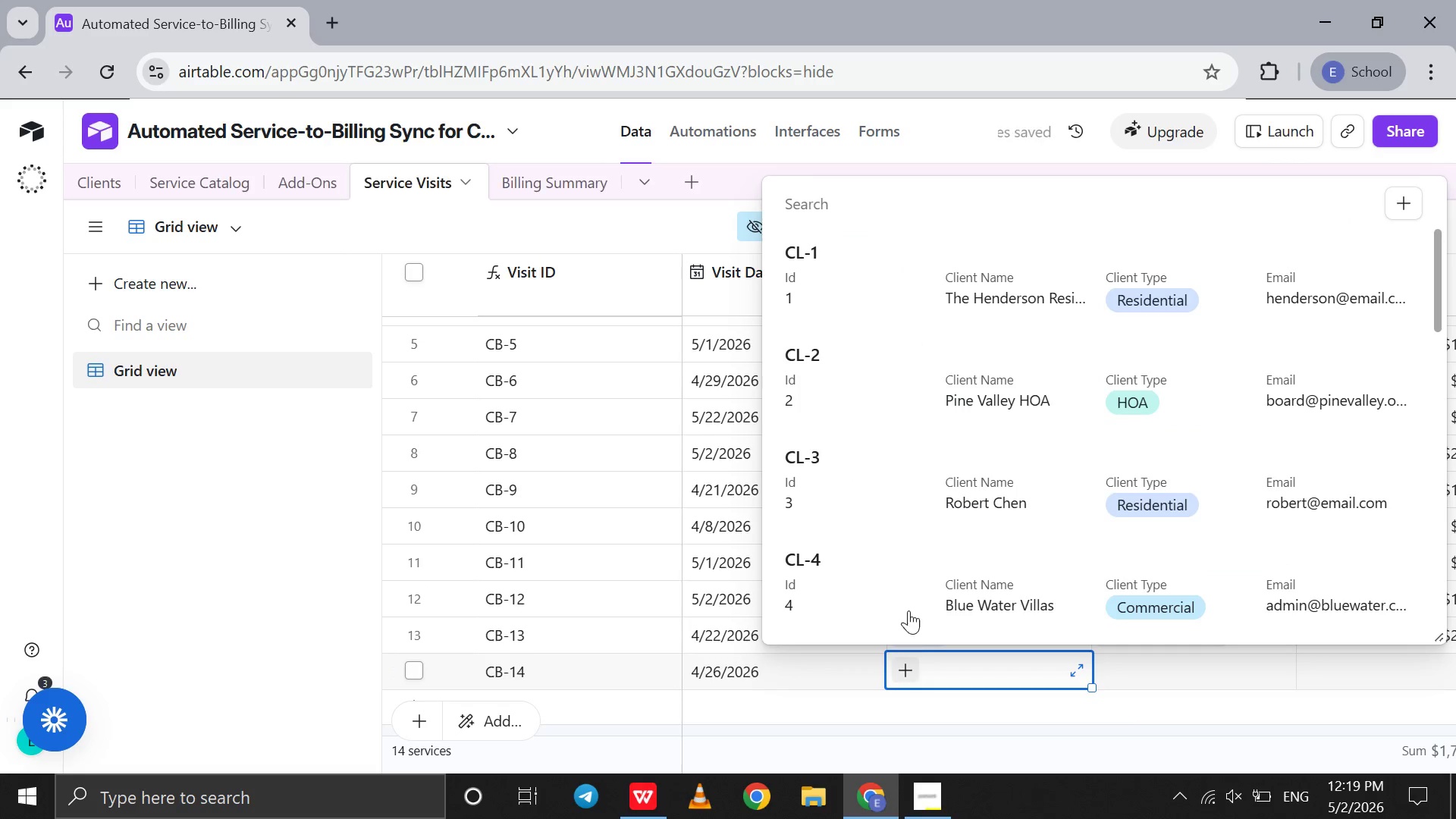 
scroll: coordinate [908, 610], scroll_direction: down, amount: 34.0
 